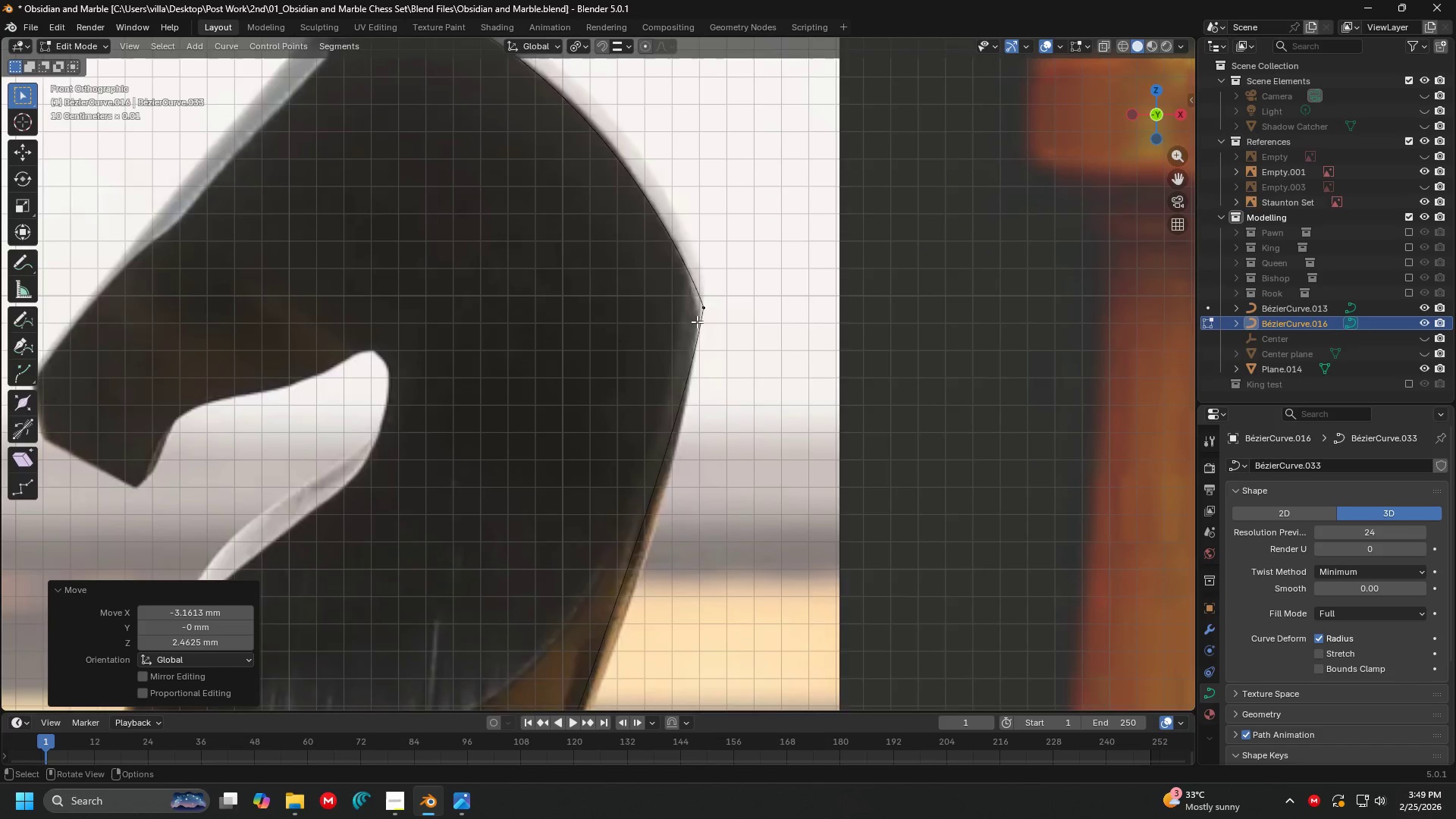 
scroll: coordinate [717, 330], scroll_direction: up, amount: 1.0
 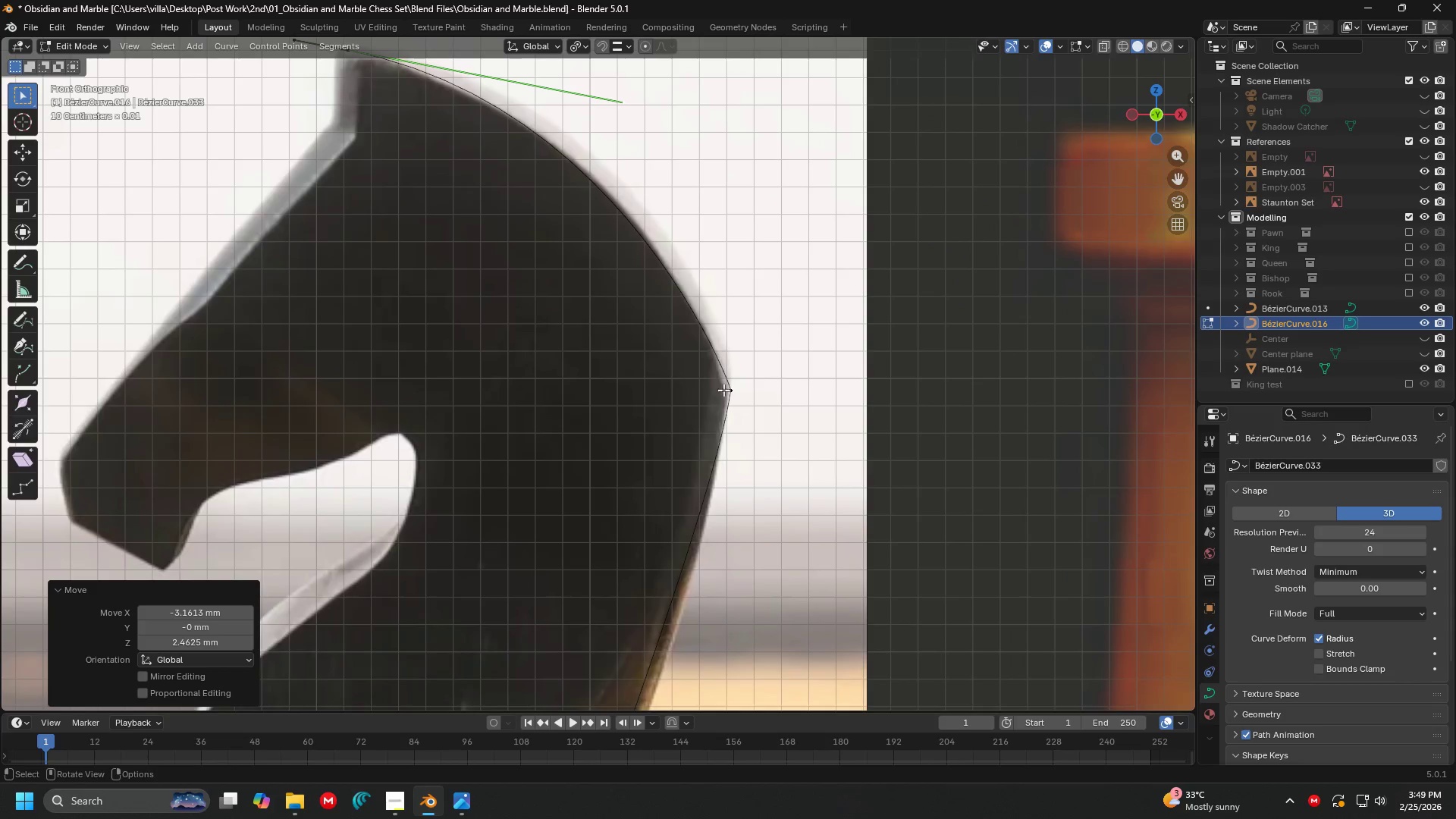 
left_click([745, 288])
 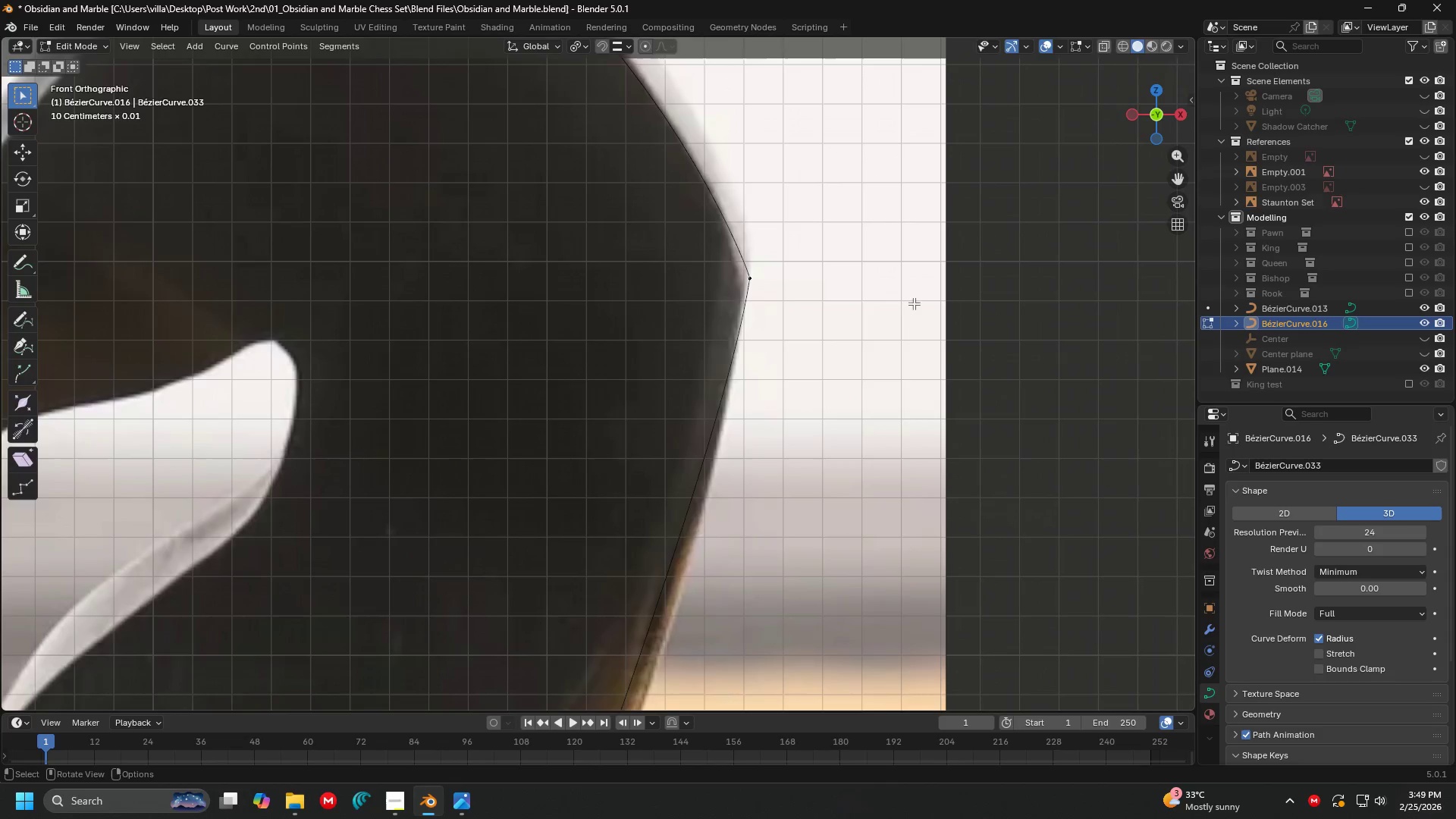 
scroll: coordinate [708, 311], scroll_direction: up, amount: 2.0
 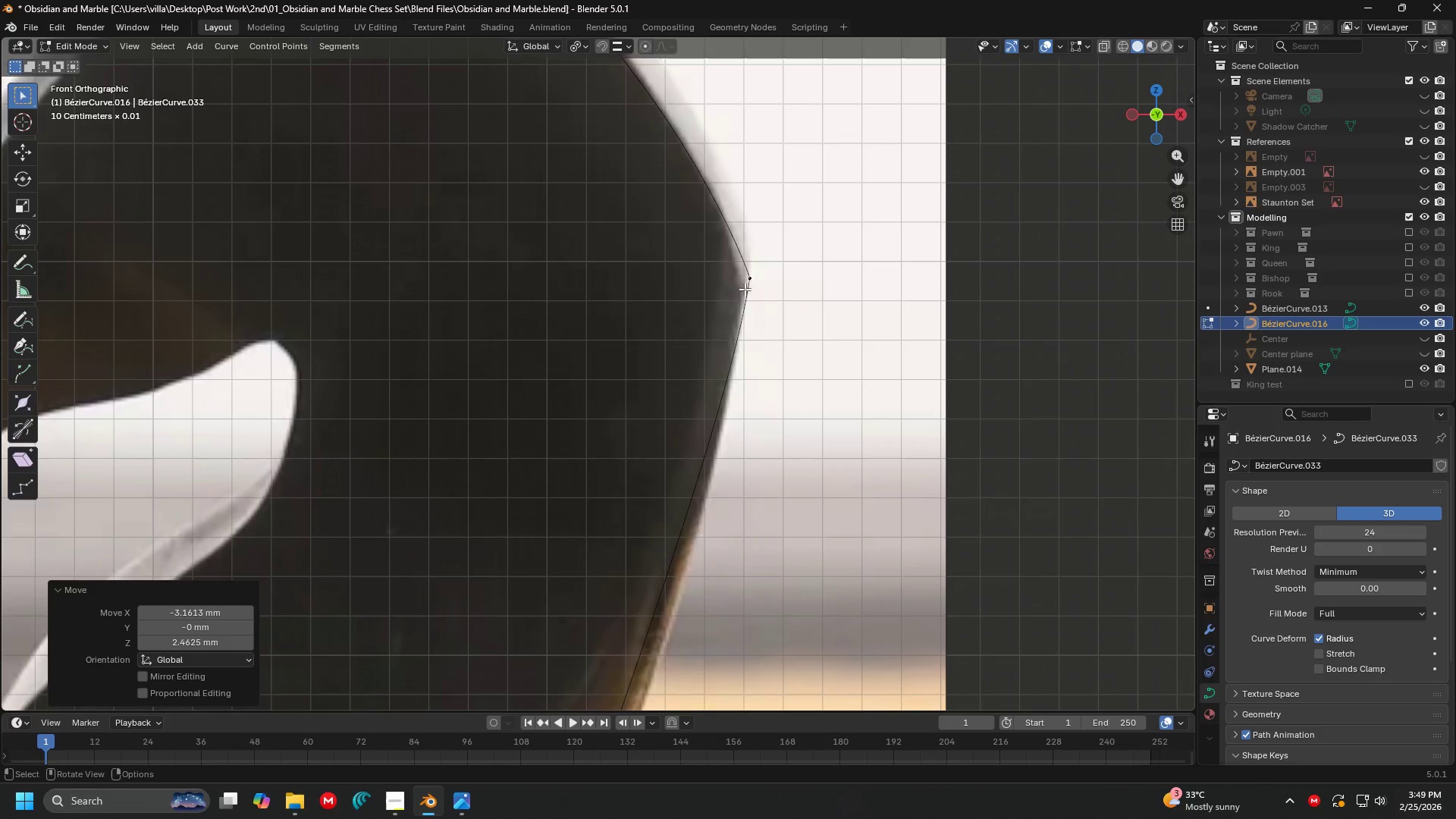 
key(Tab)
 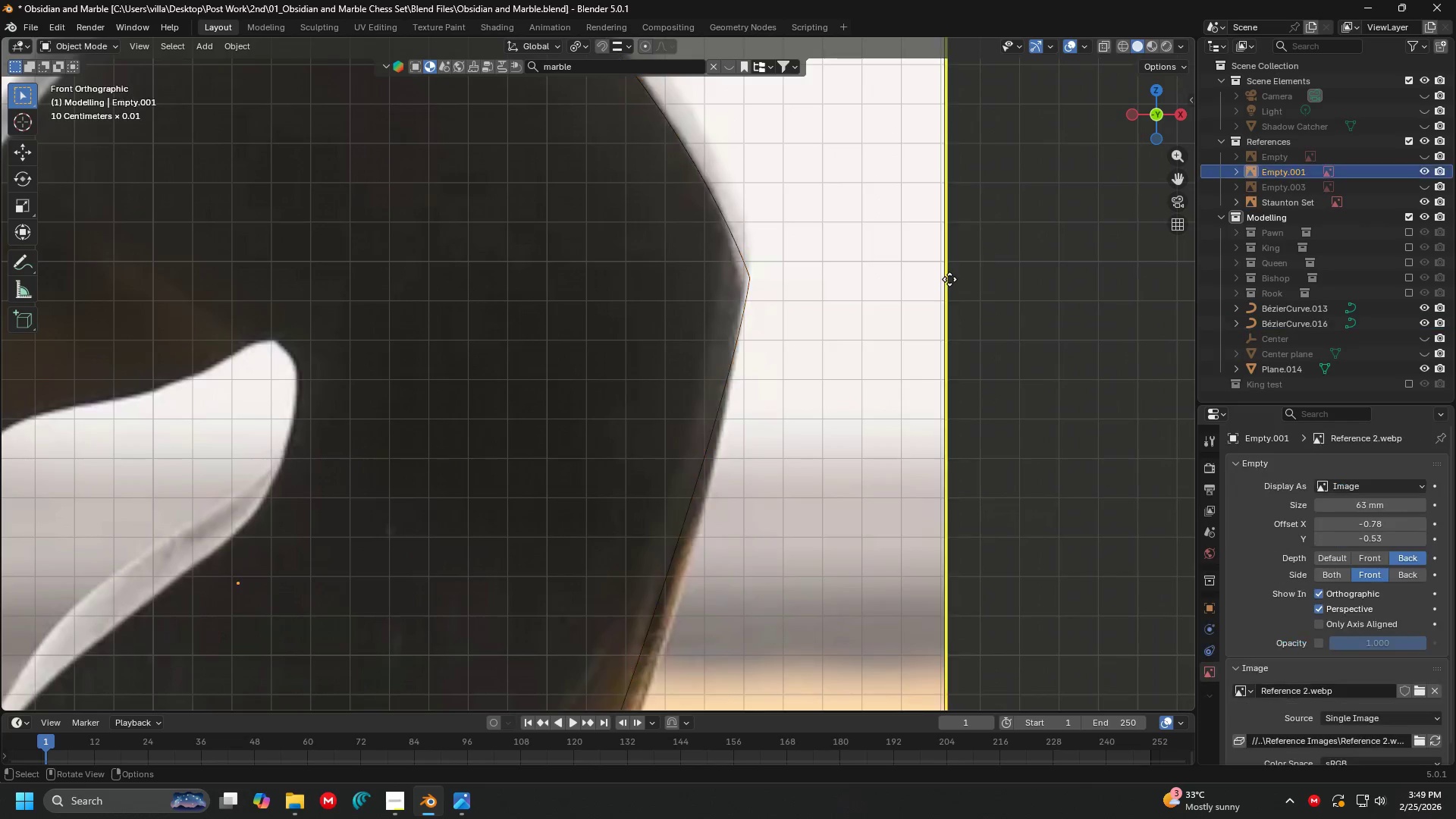 
left_click([893, 338])
 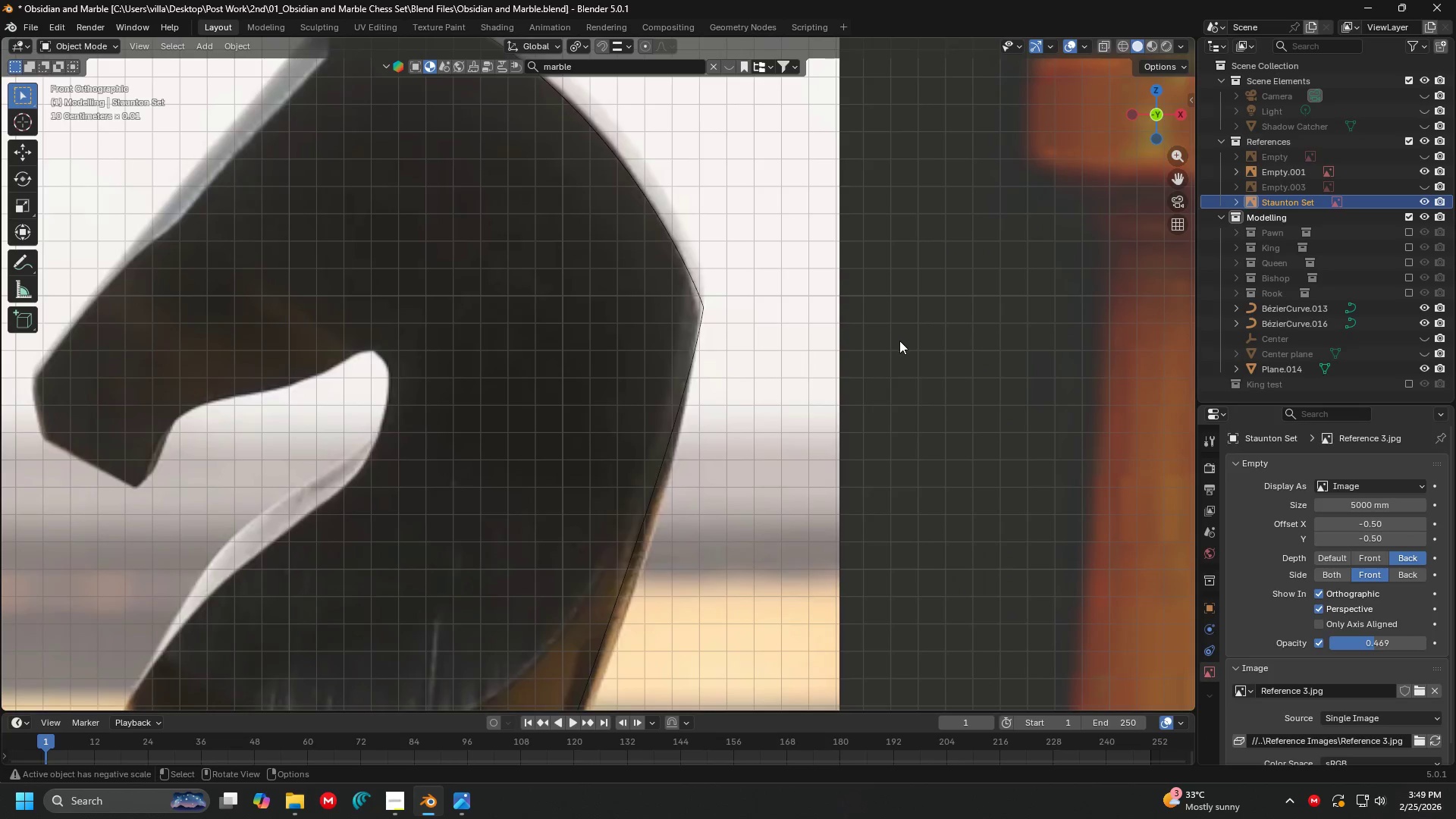 
scroll: coordinate [839, 303], scroll_direction: down, amount: 2.0
 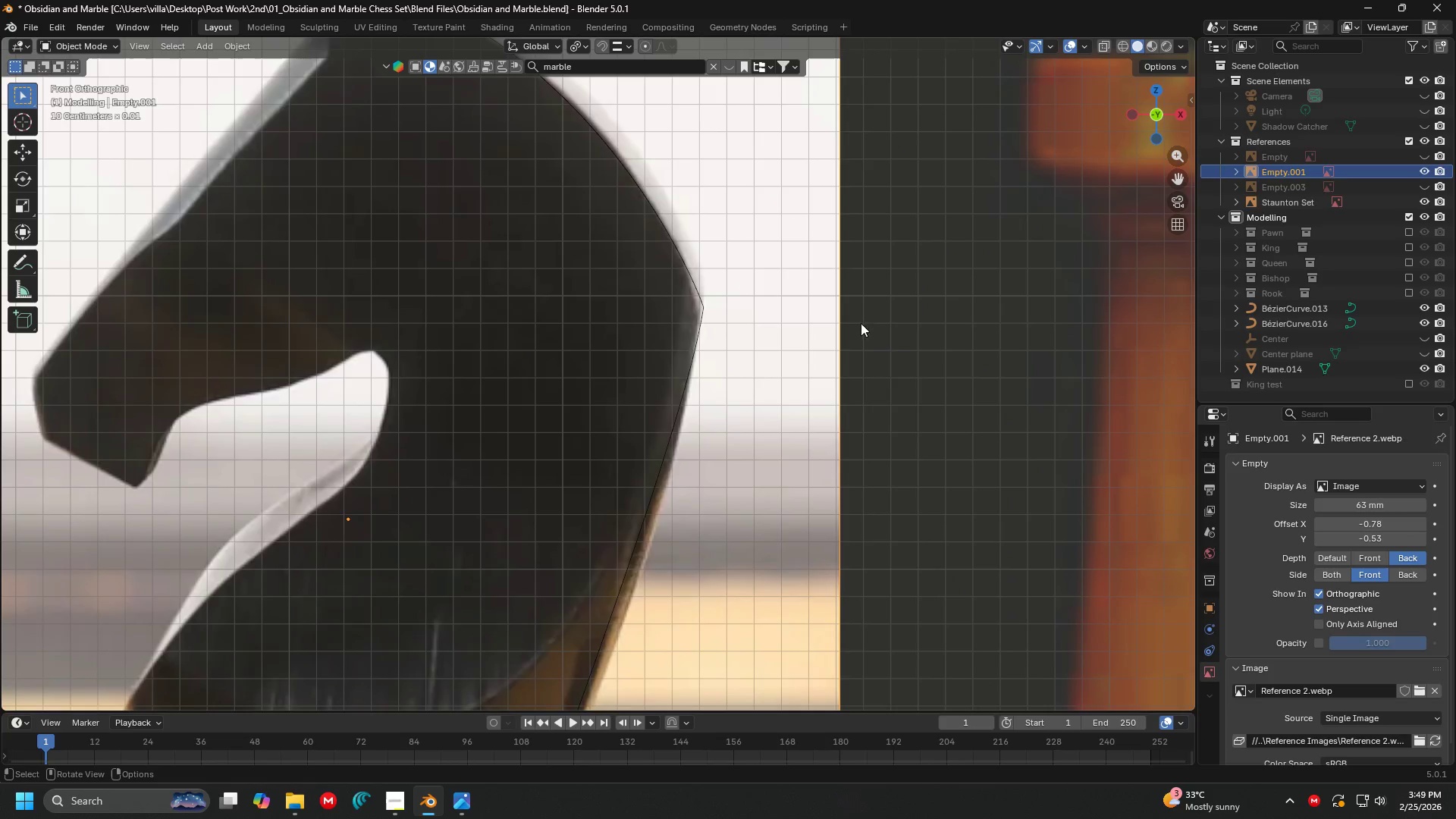 
hold_key(key=ShiftLeft, duration=0.44)
scroll: coordinate [839, 287], scroll_direction: down, amount: 4.0
 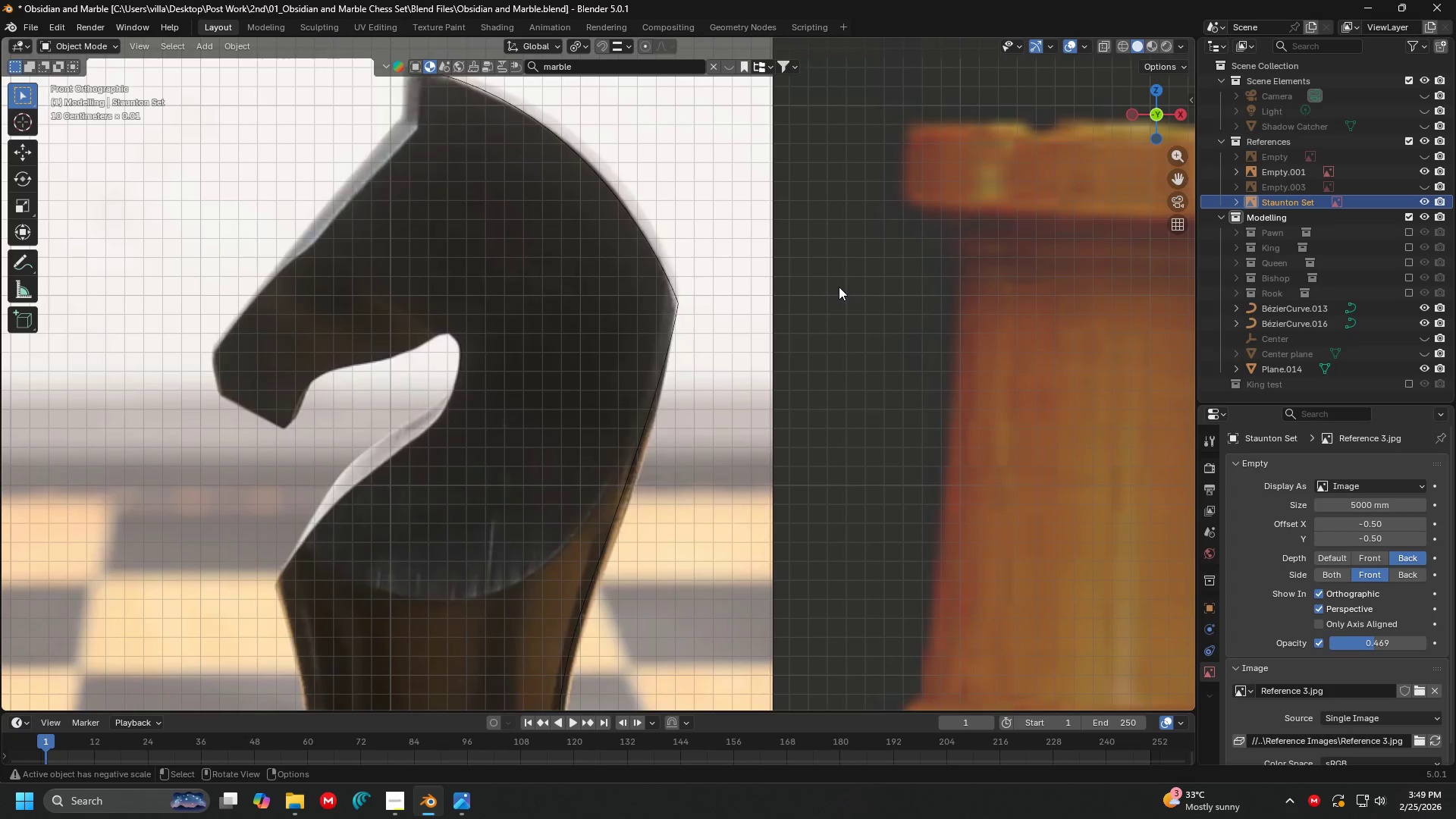 
hold_key(key=ShiftLeft, duration=1.27)
 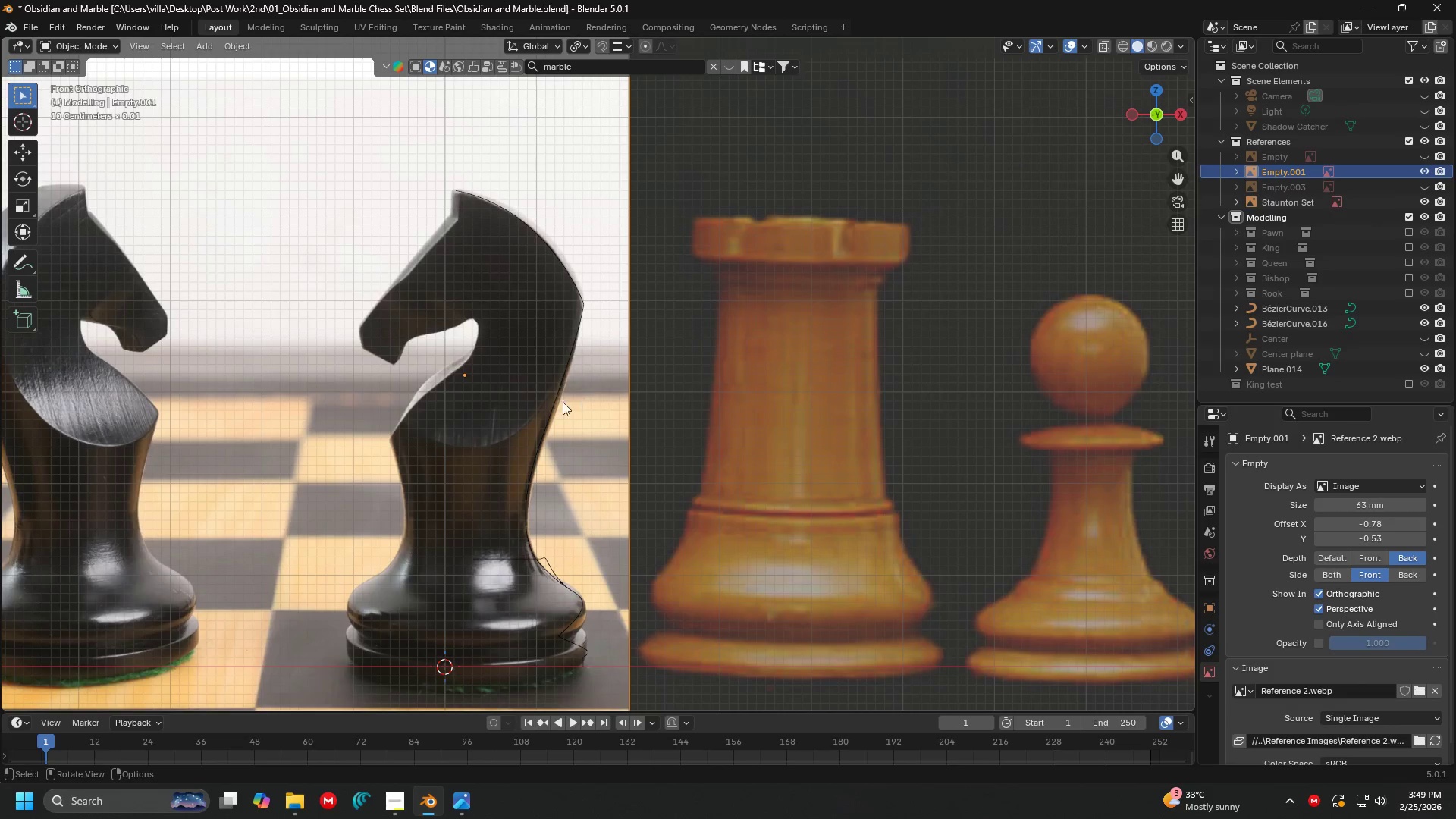 
scroll: coordinate [827, 291], scroll_direction: down, amount: 4.0
 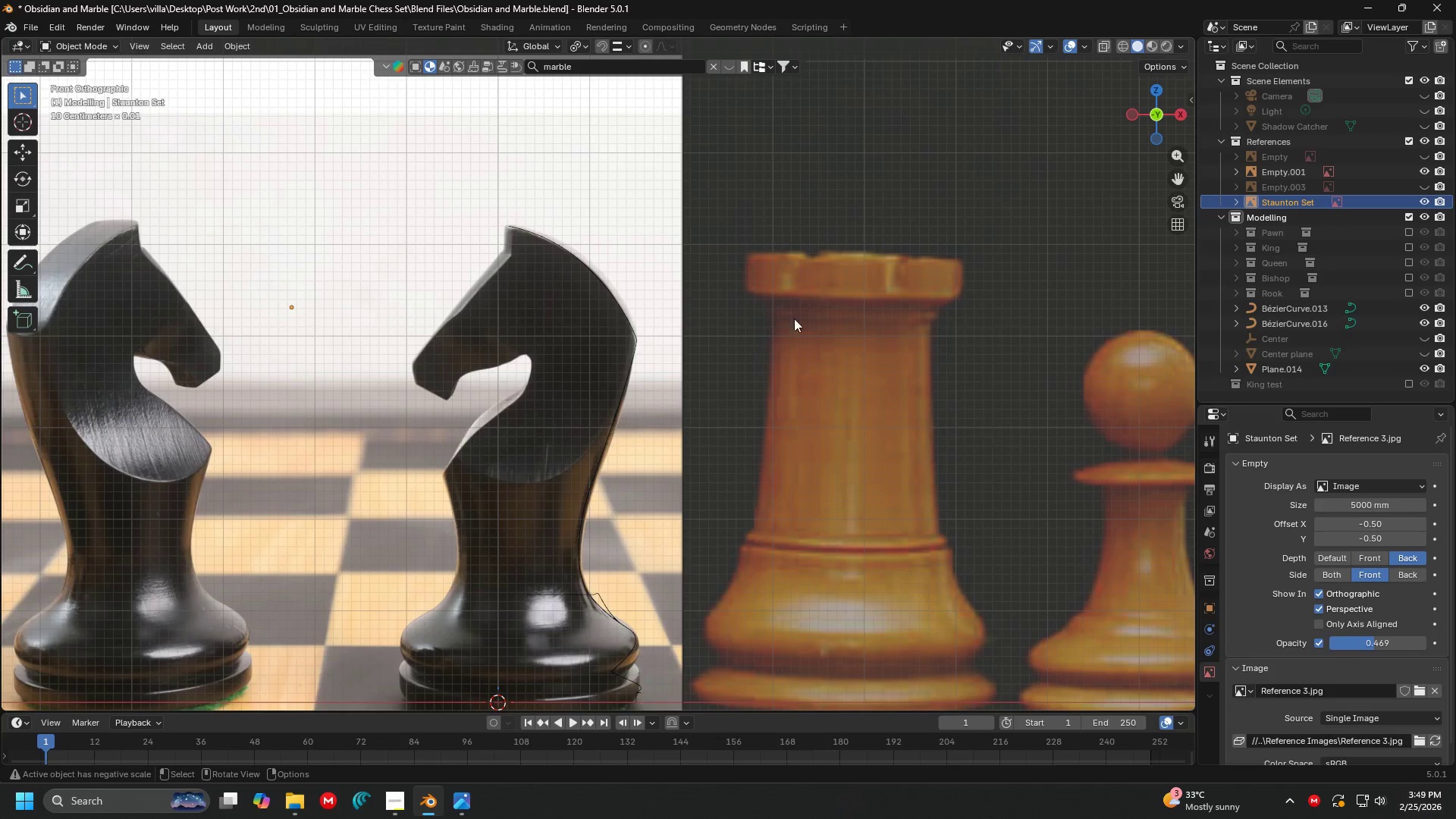 
double_click([551, 406])
 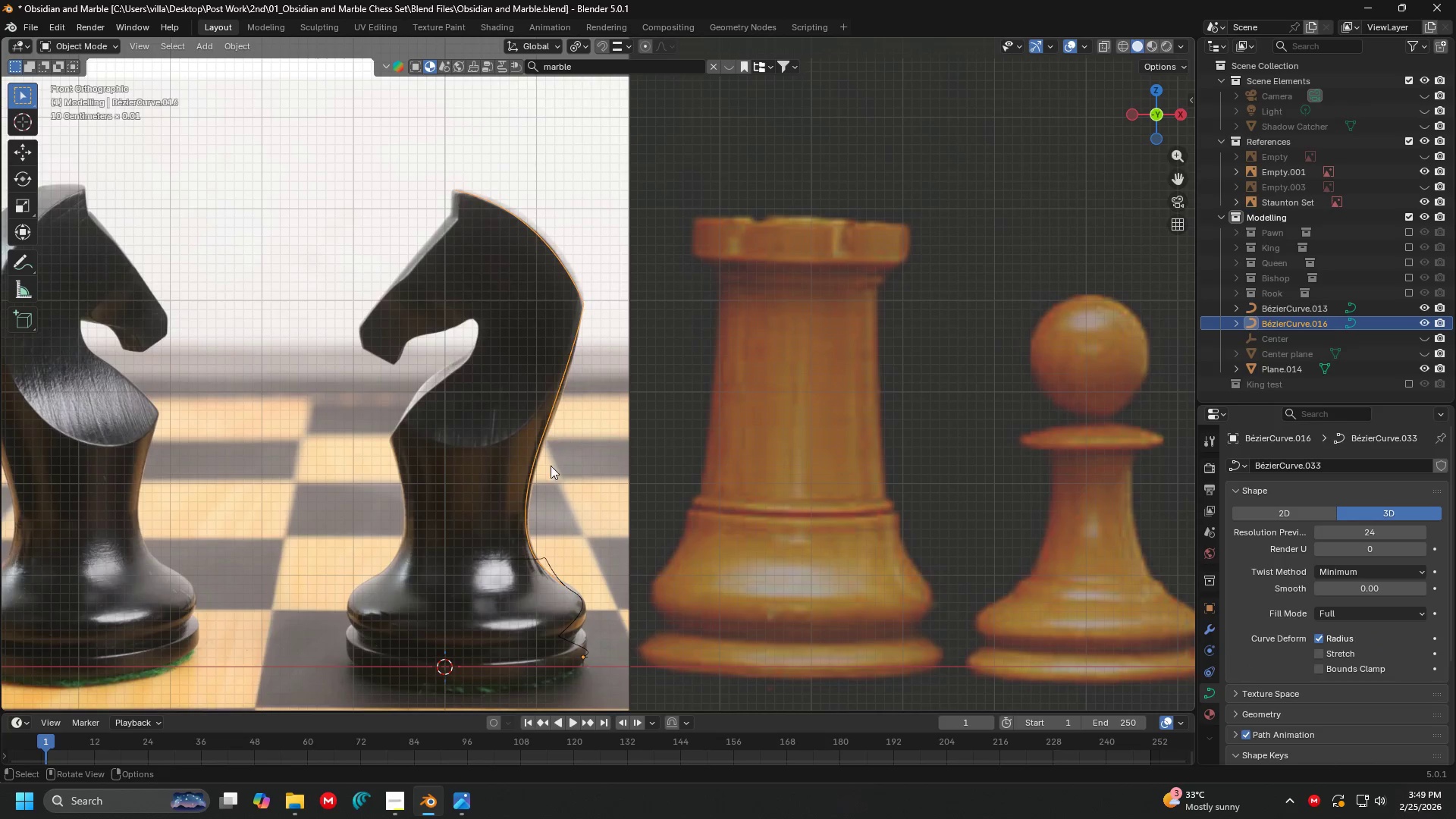 
key(Tab)
 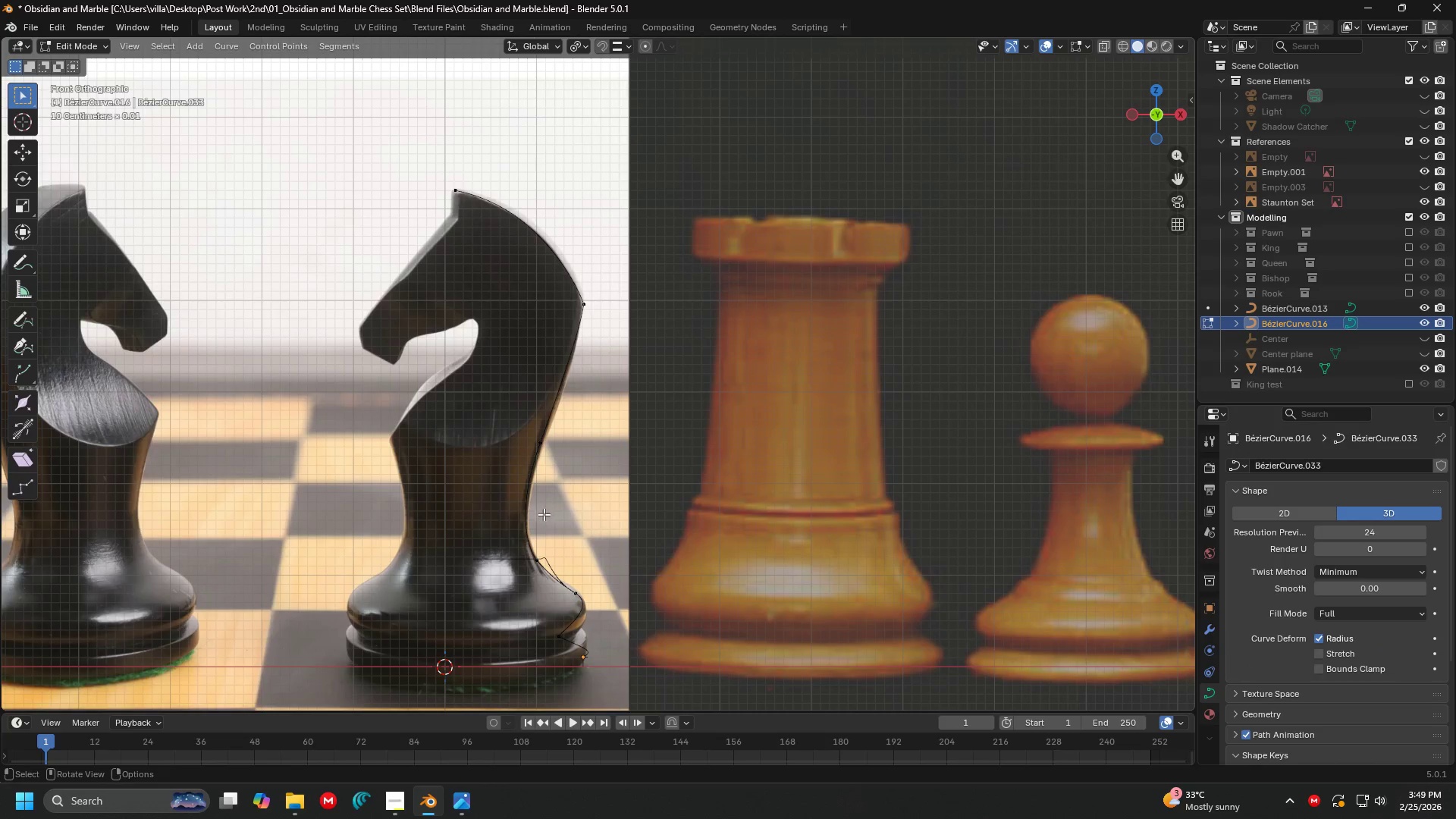 
left_click([544, 515])
 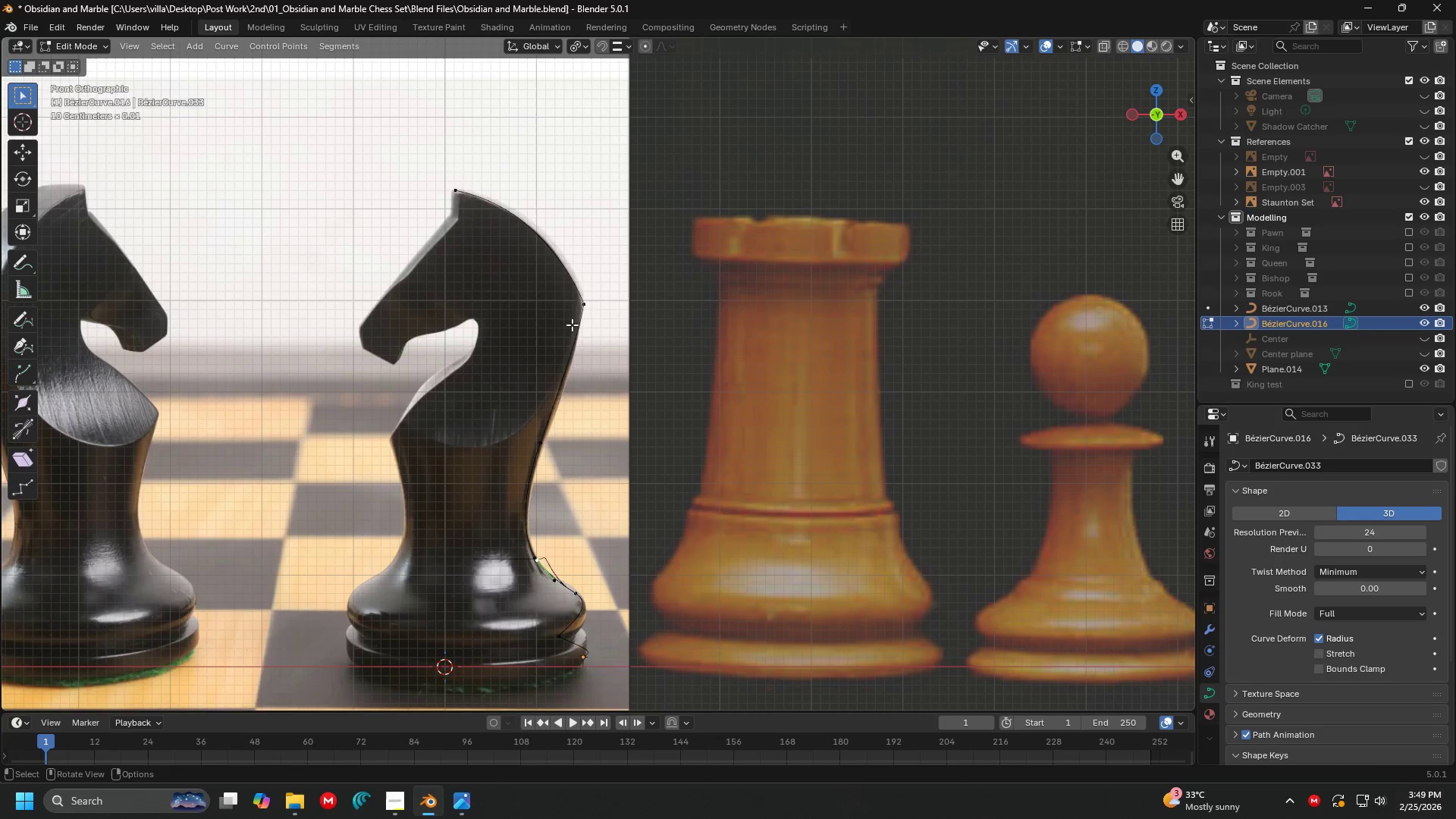 
left_click([588, 292])
 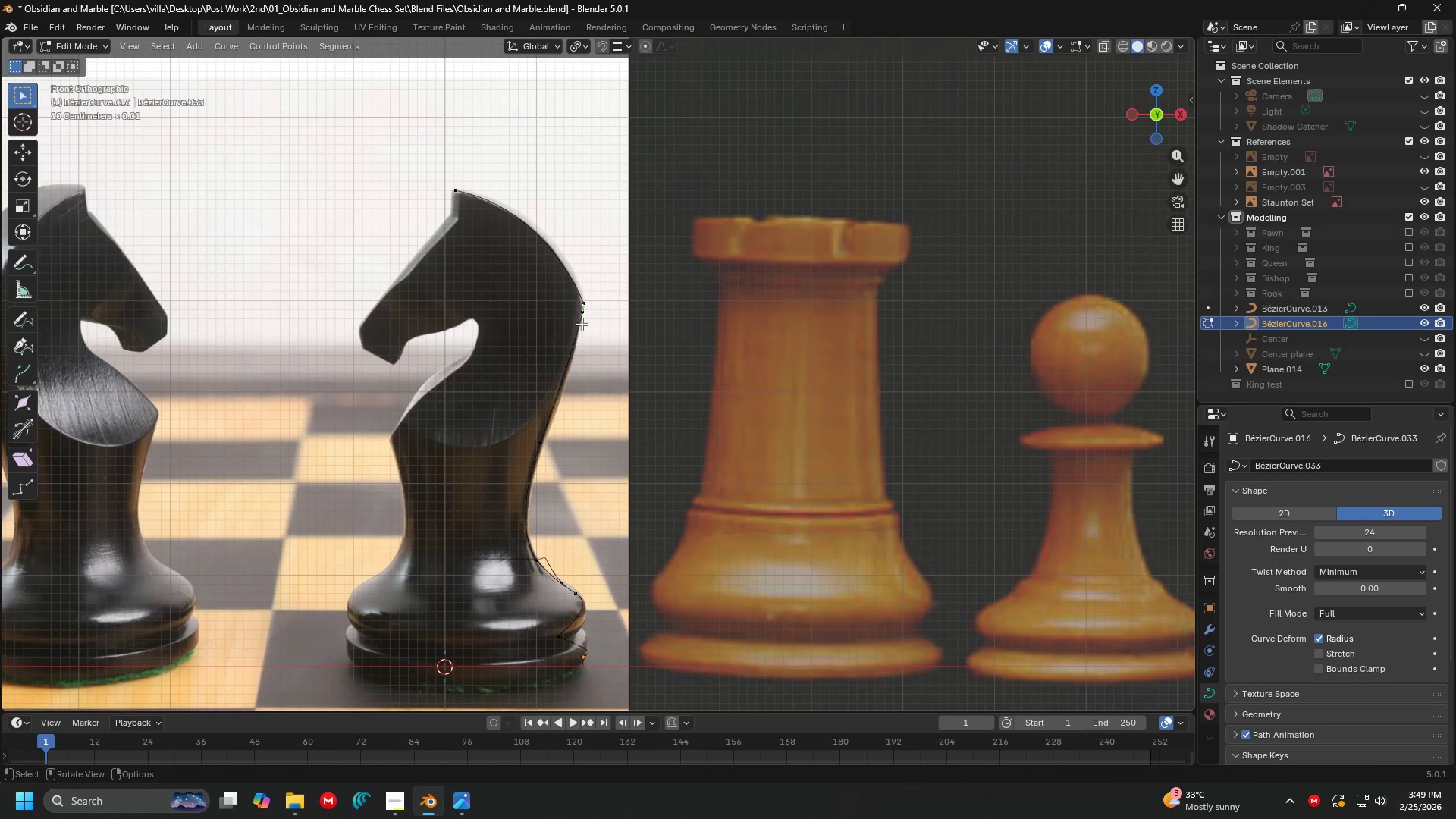 
left_click([581, 322])
 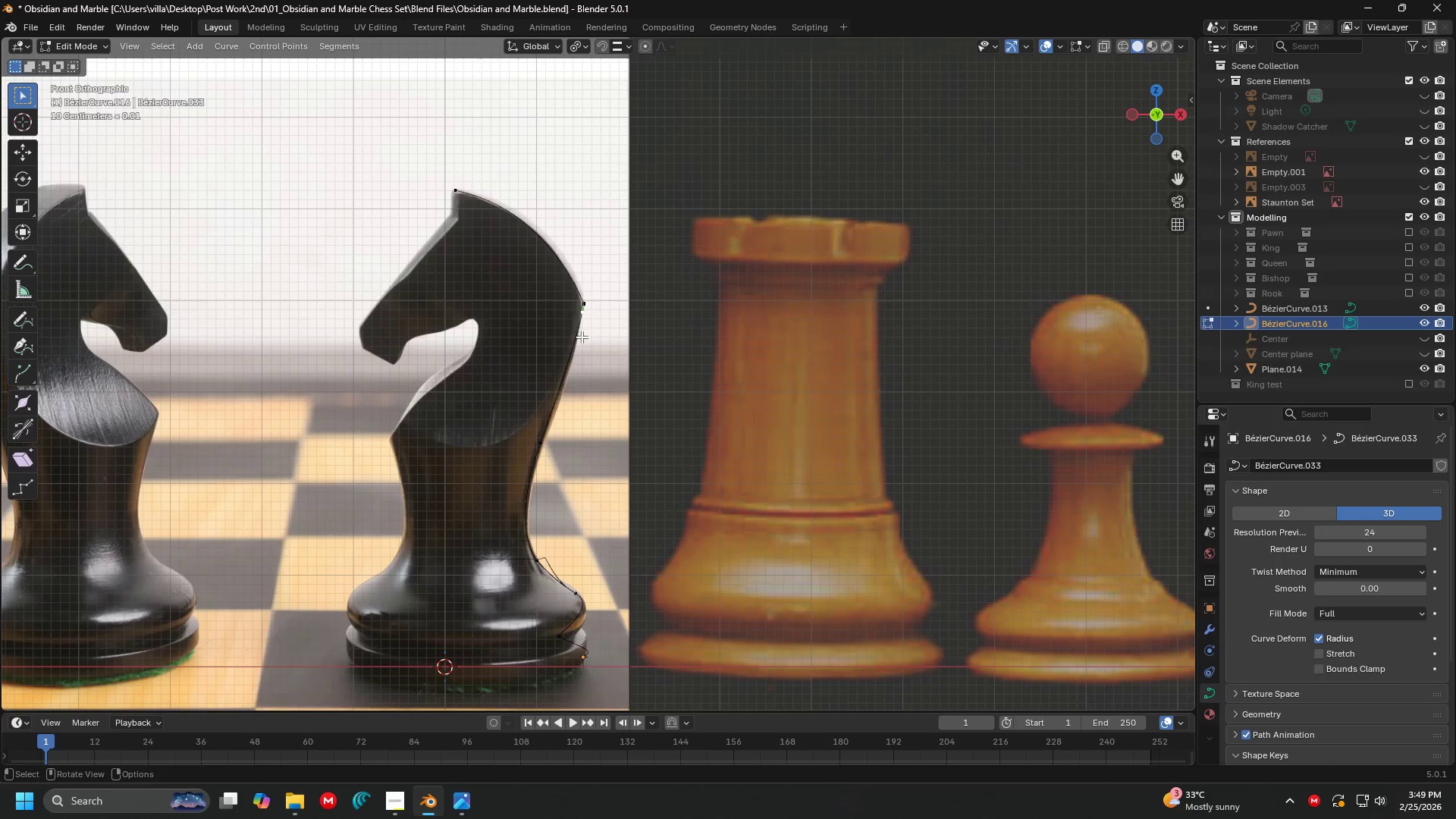 
key(G)
 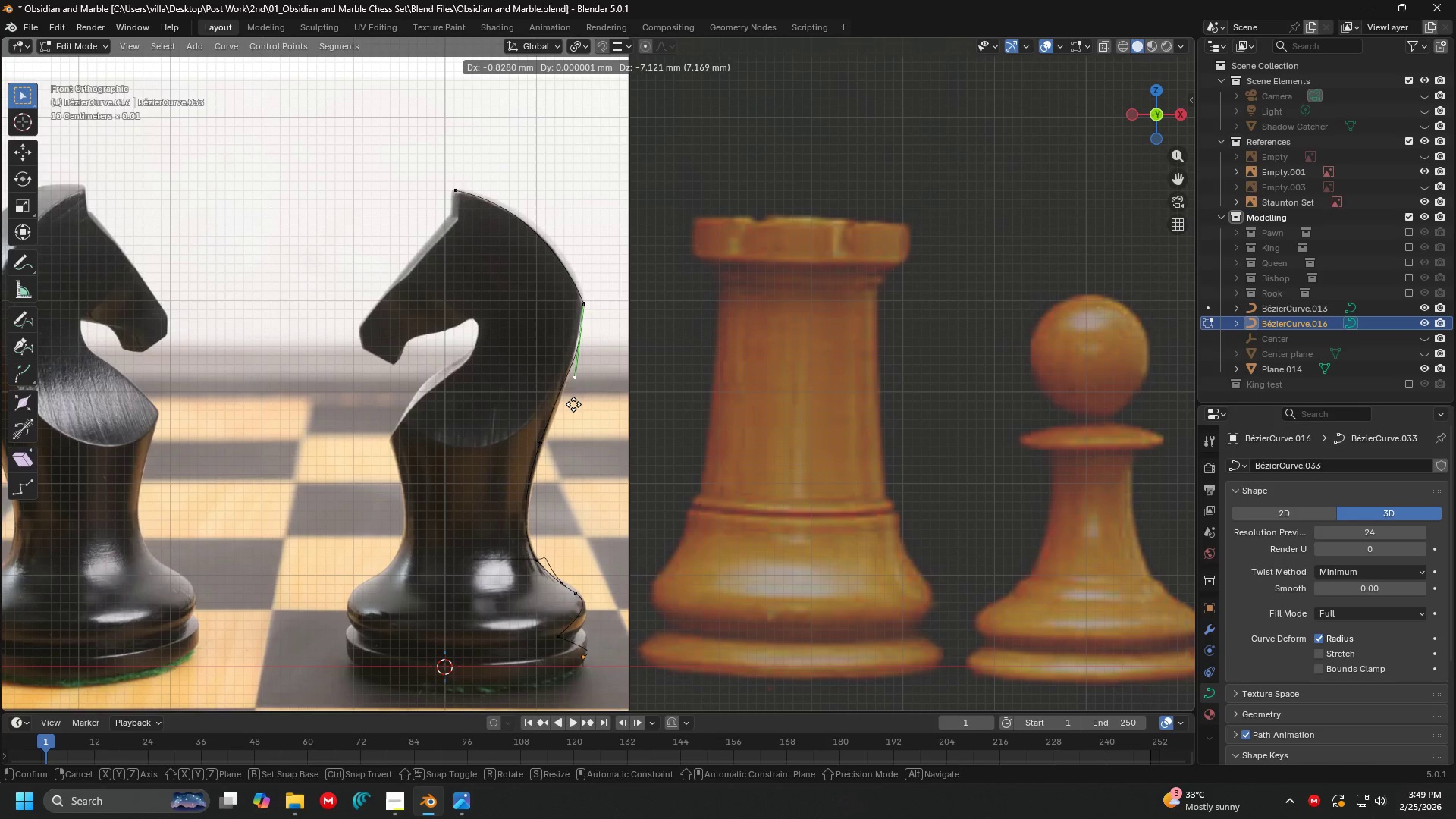 
left_click([573, 404])
 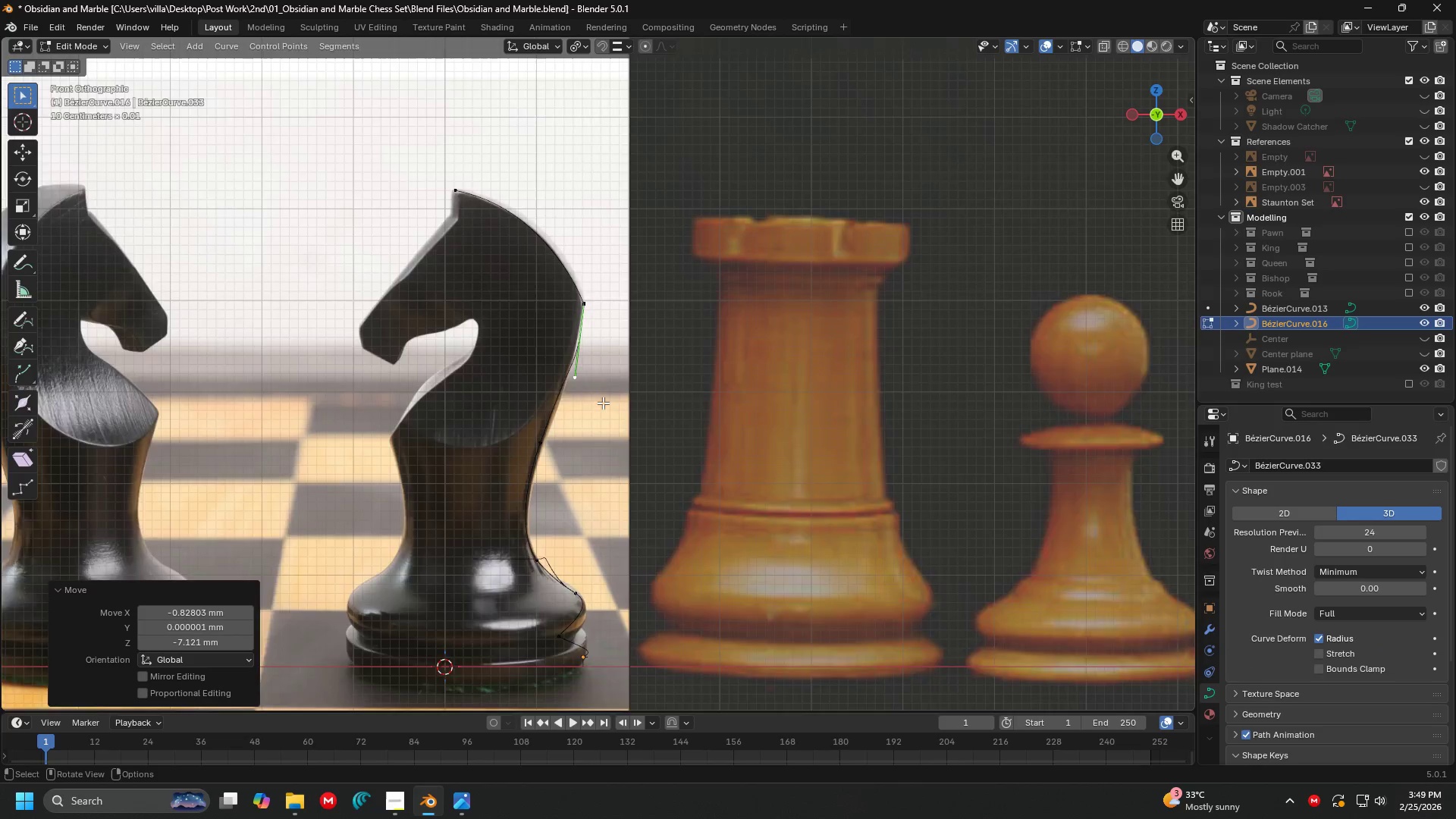 
scroll: coordinate [604, 403], scroll_direction: up, amount: 2.0
 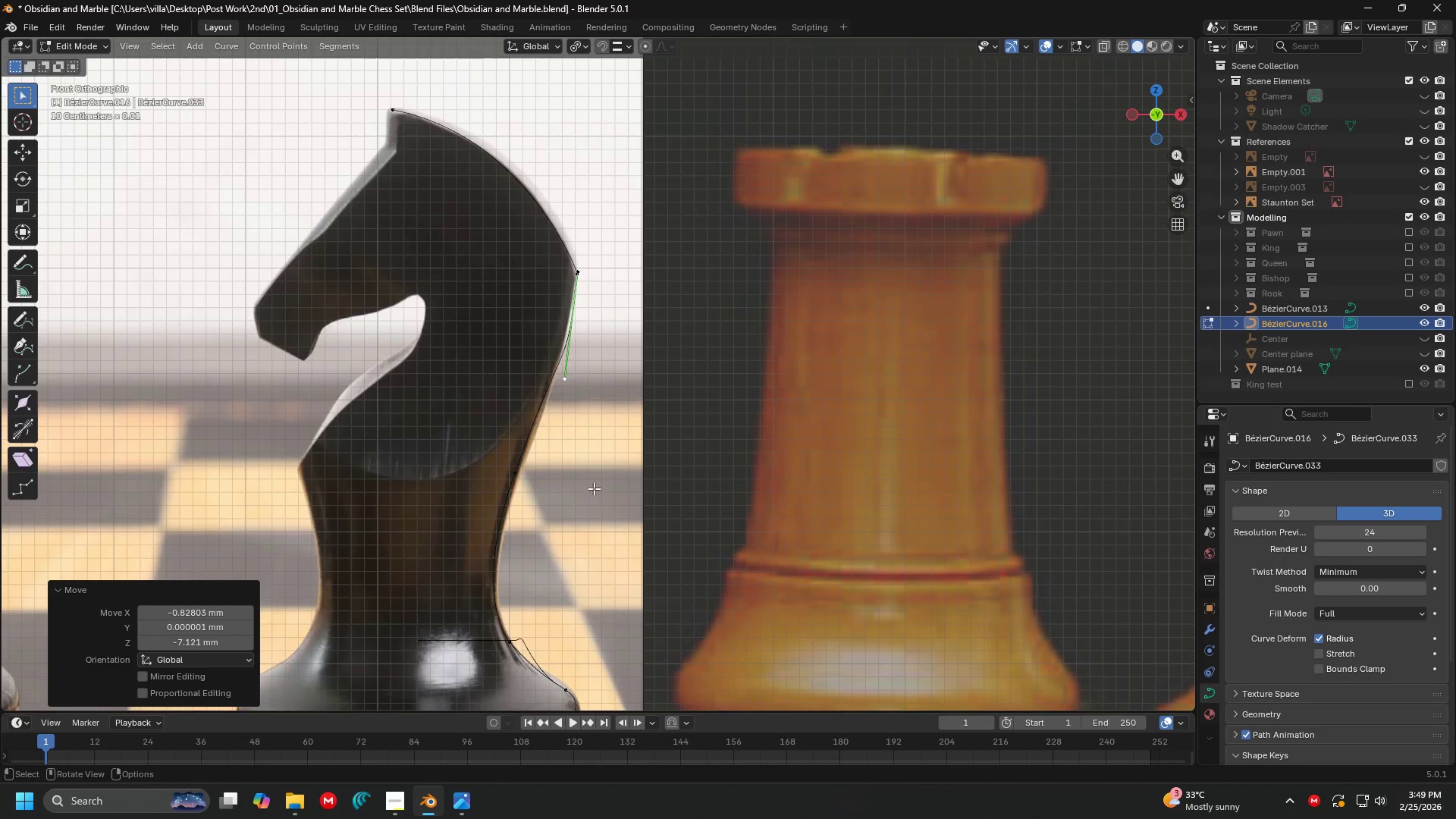 
key(Control+Z)
 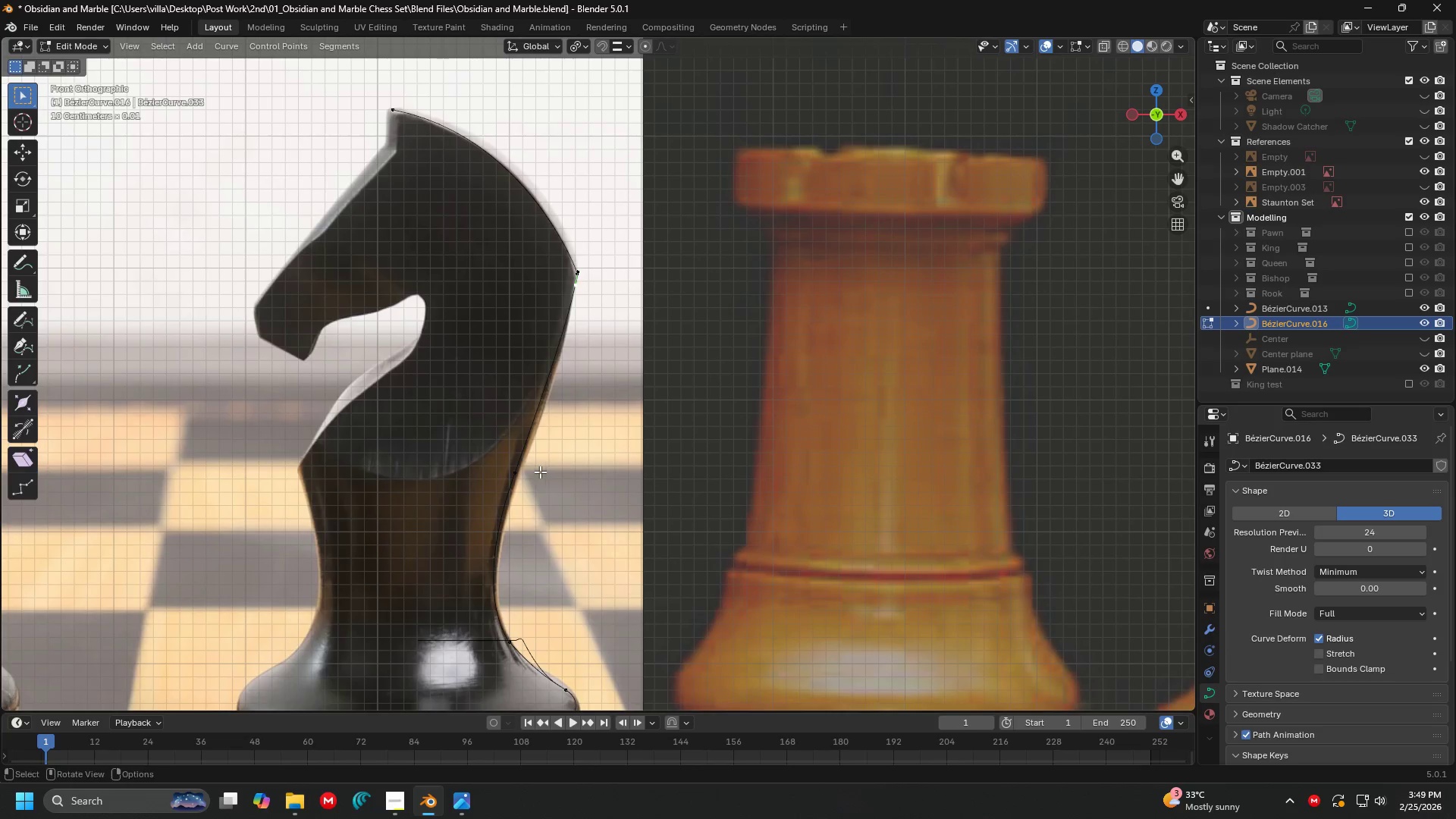 
left_click([540, 472])
 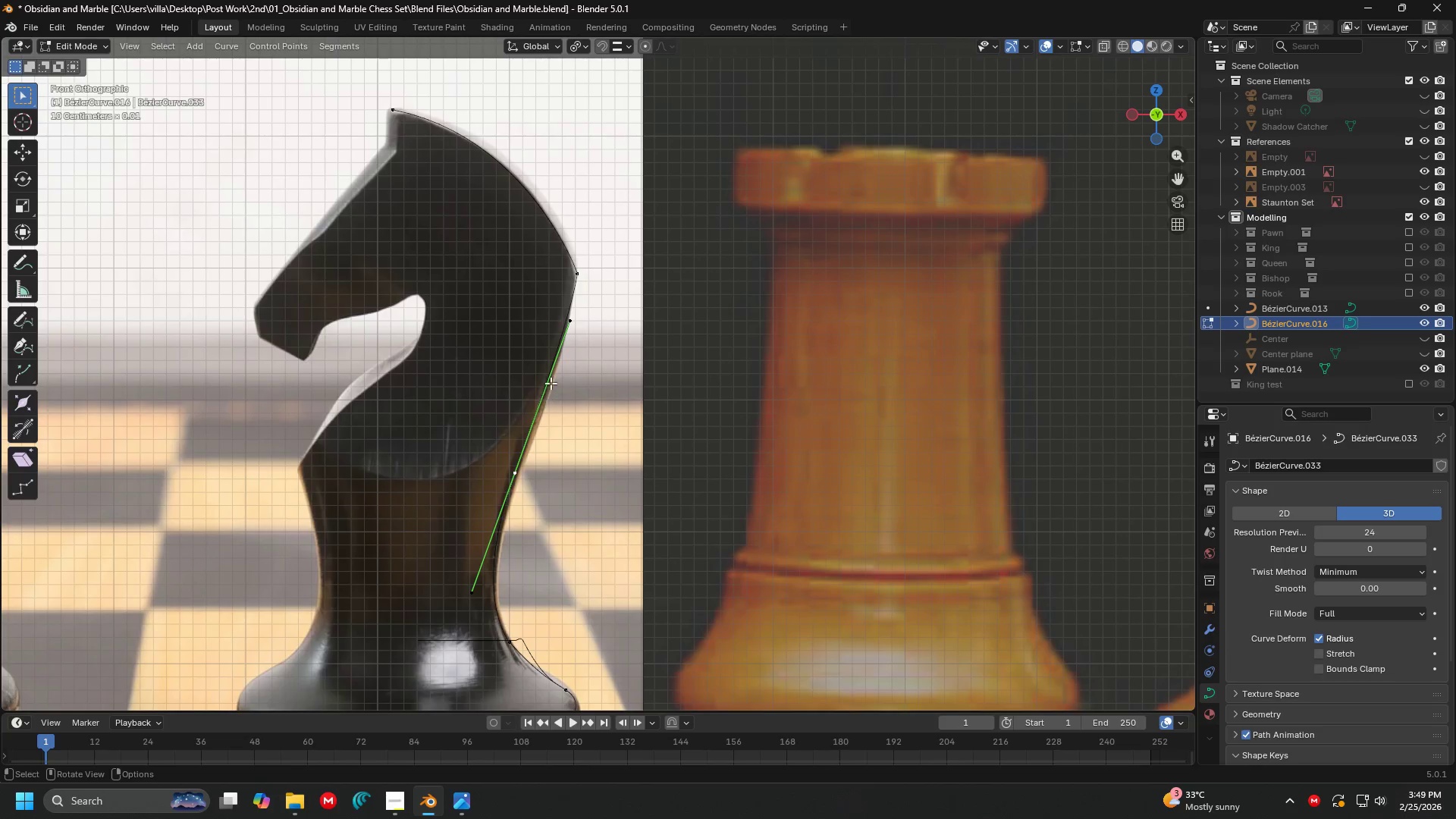 
left_click([592, 314])
 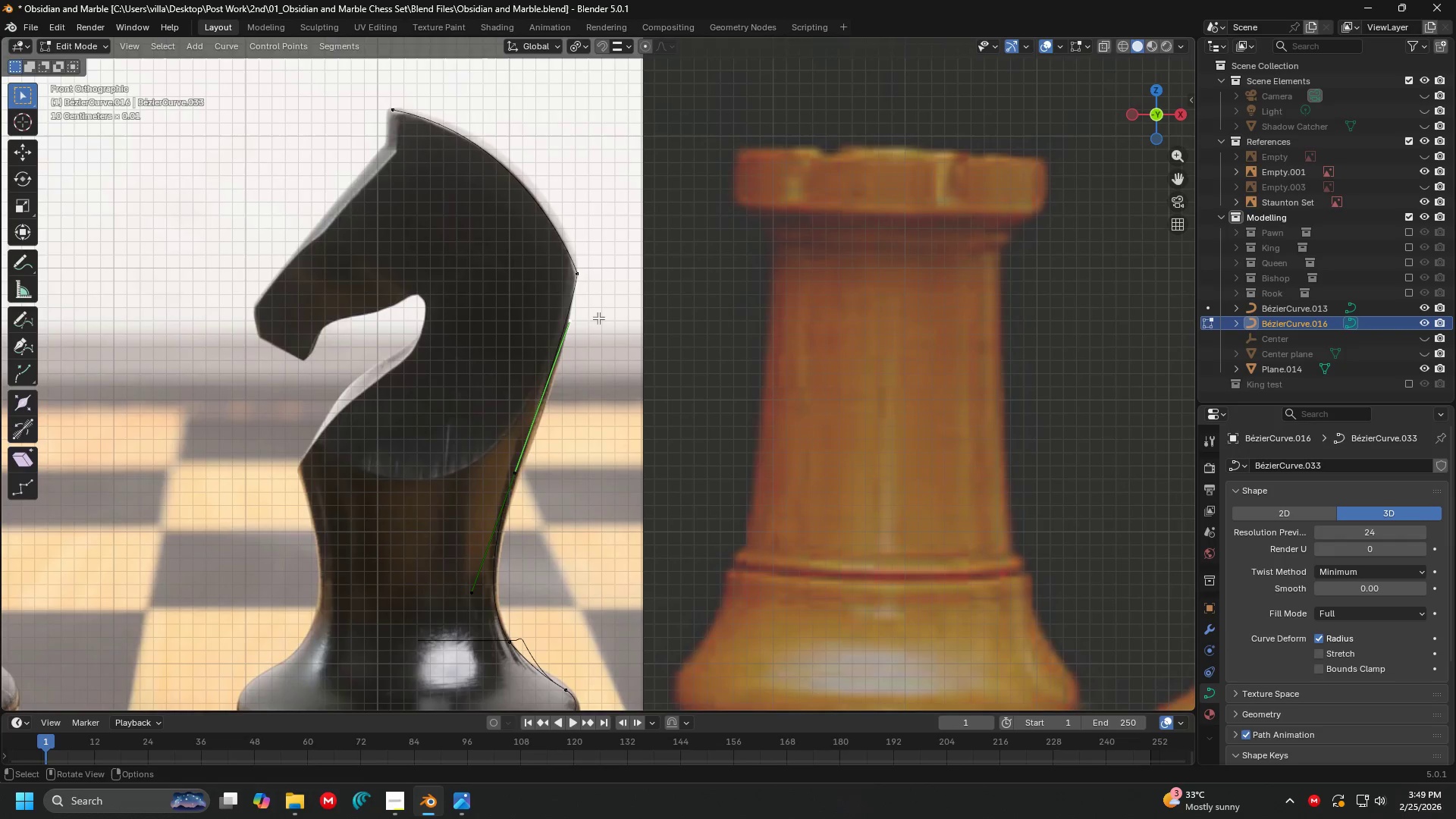 
key(G)
 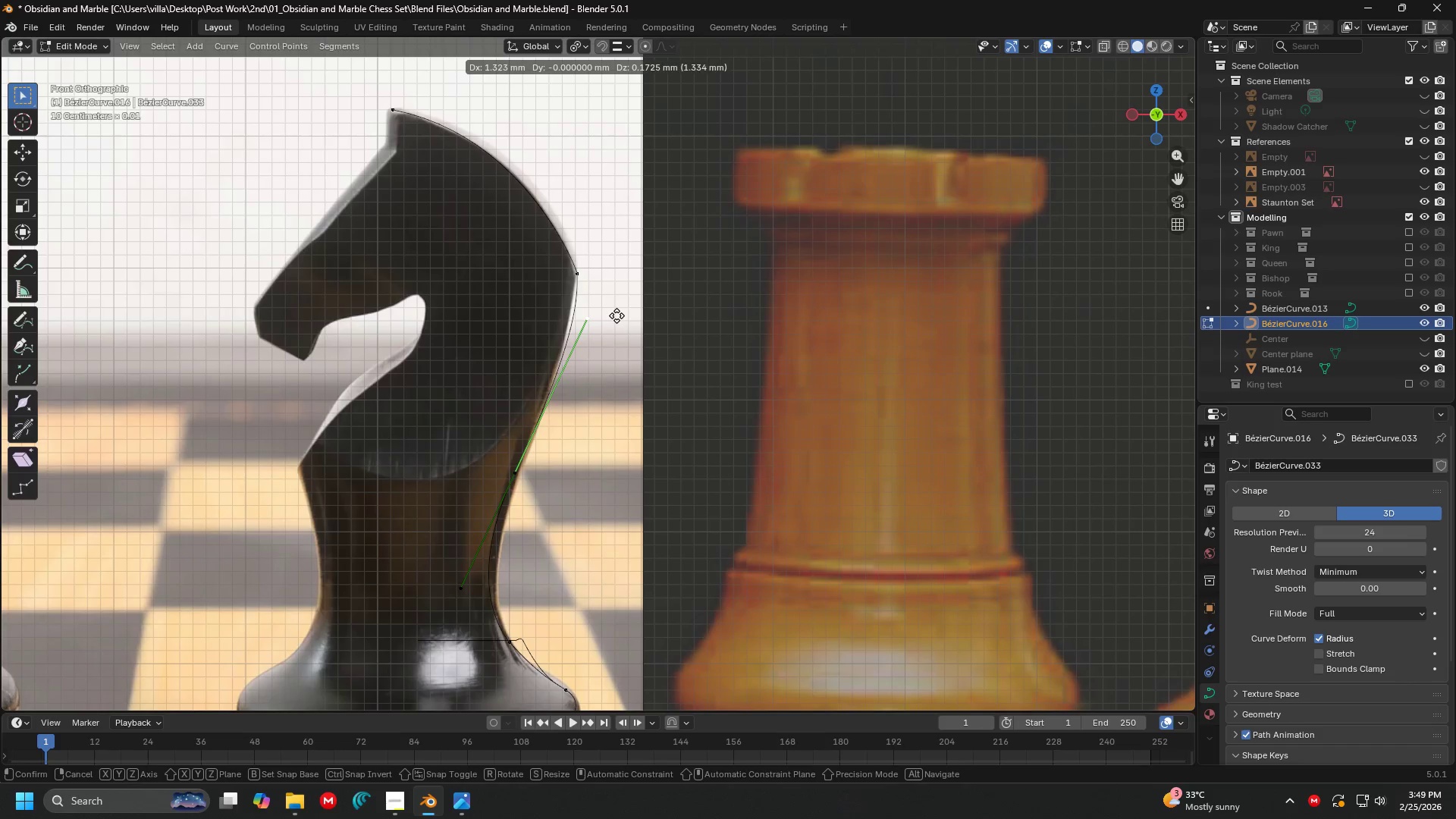 
left_click([618, 314])
 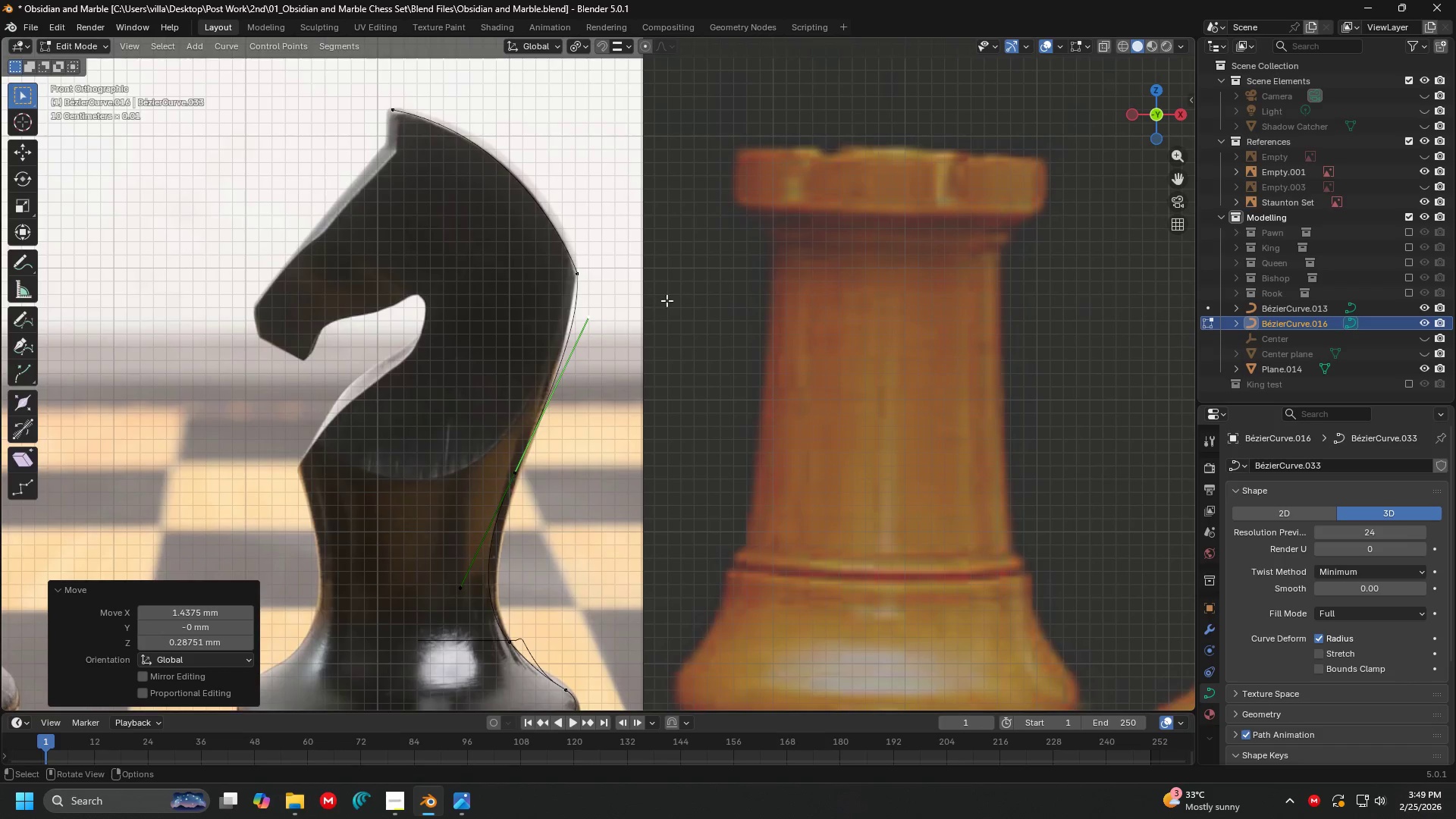 
key(Tab)
 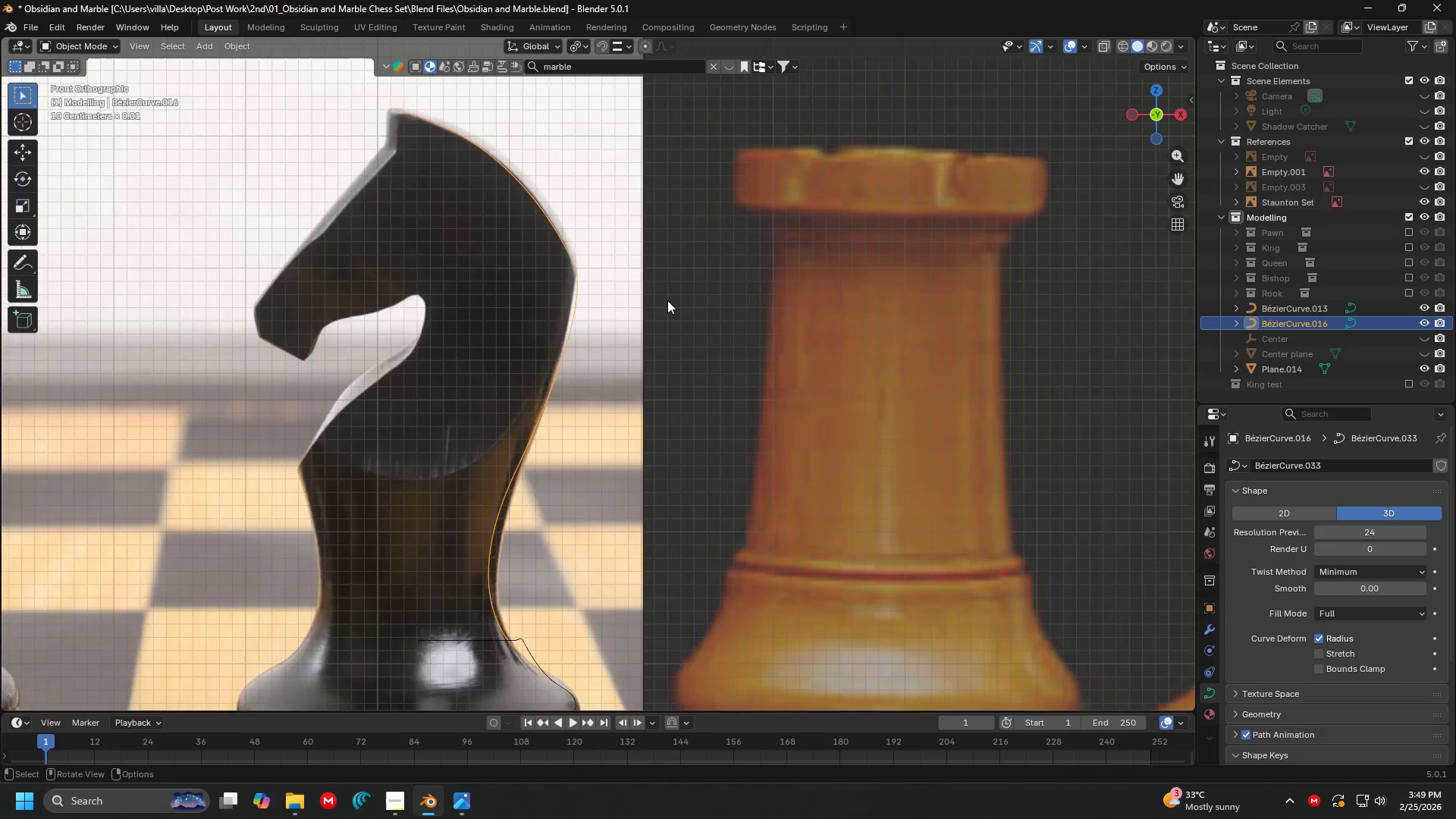 
hold_key(key=ShiftLeft, duration=0.66)
 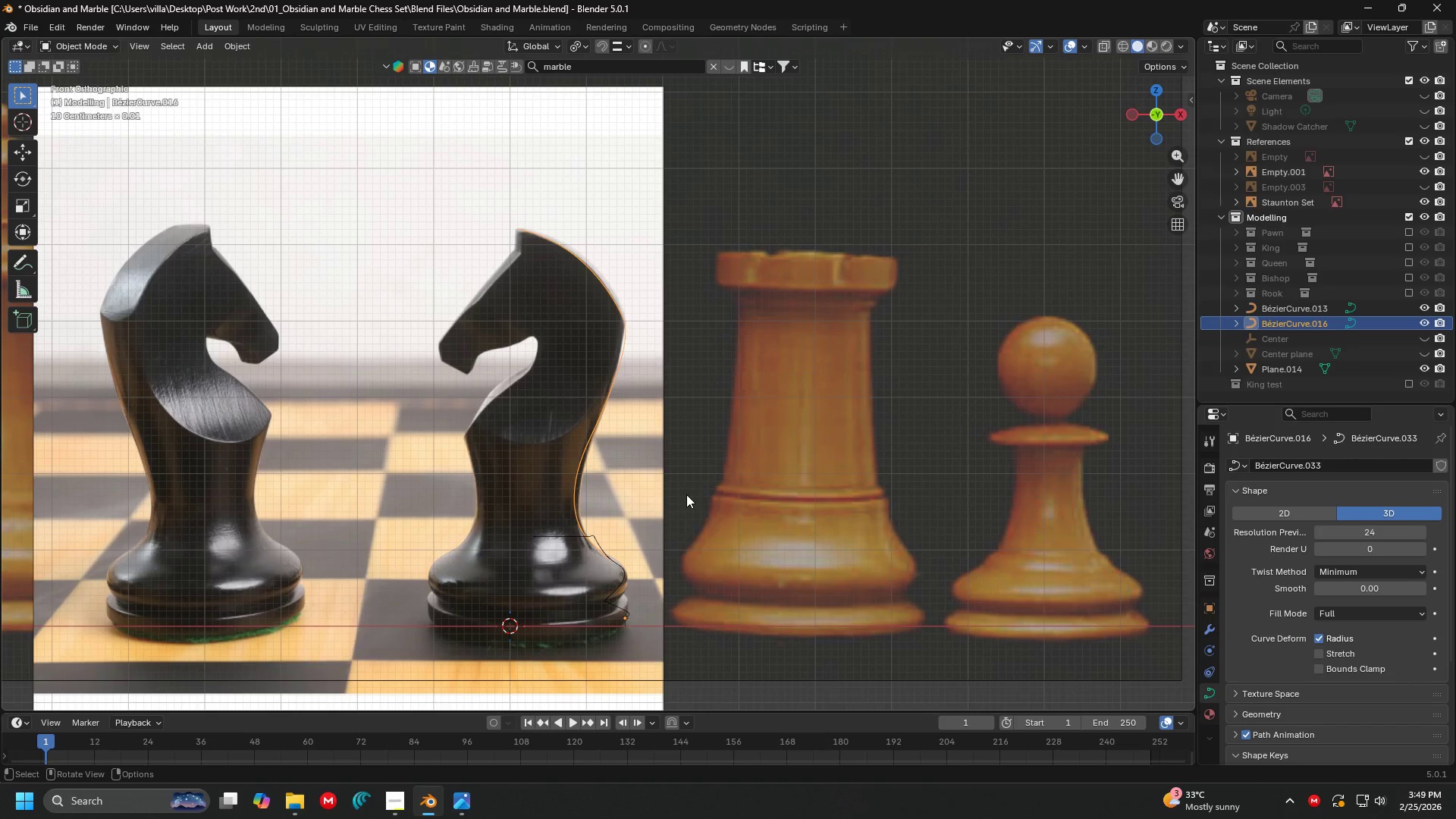 
scroll: coordinate [667, 300], scroll_direction: down, amount: 3.0
 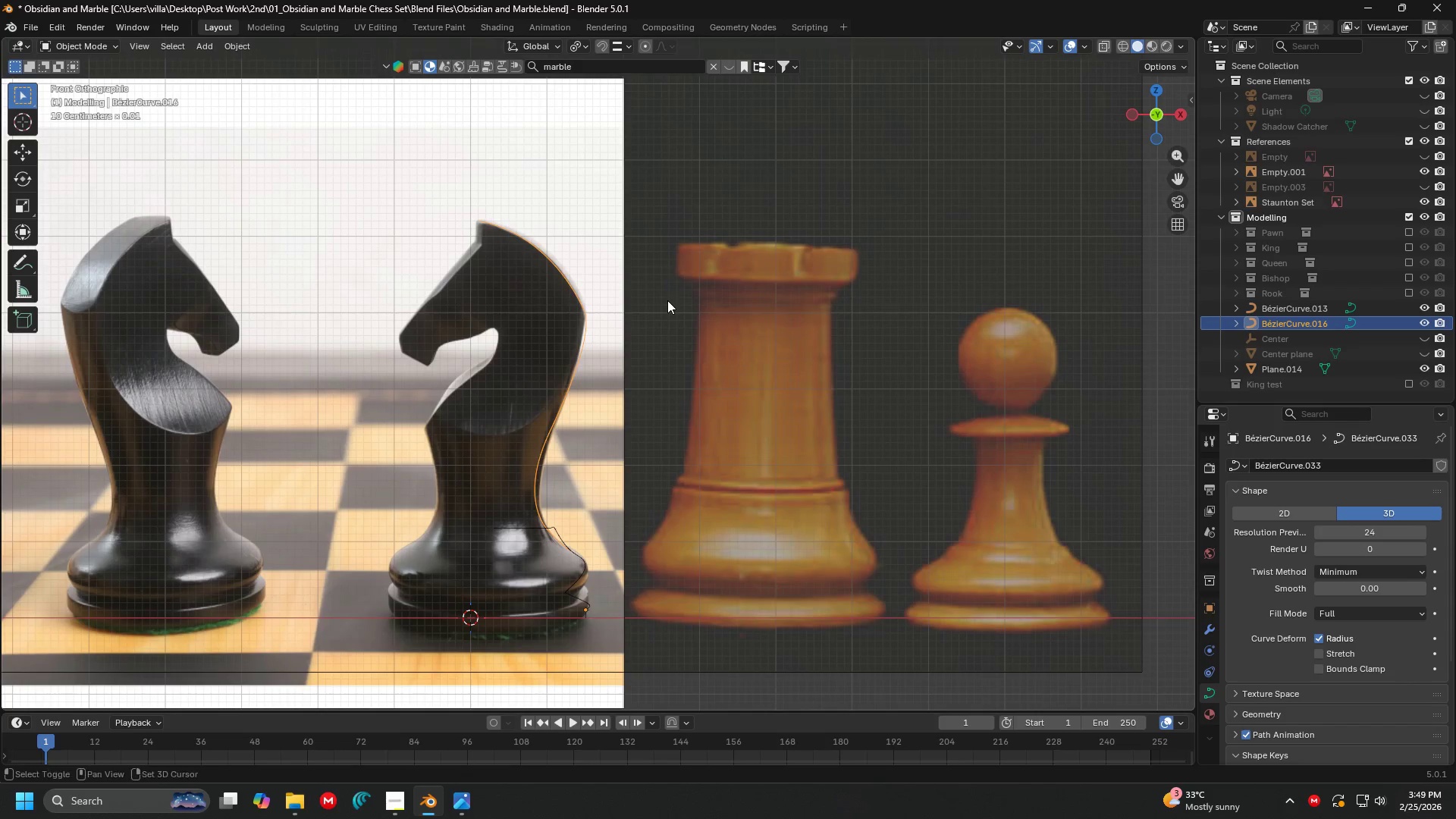 
hold_key(key=ShiftLeft, duration=0.36)
 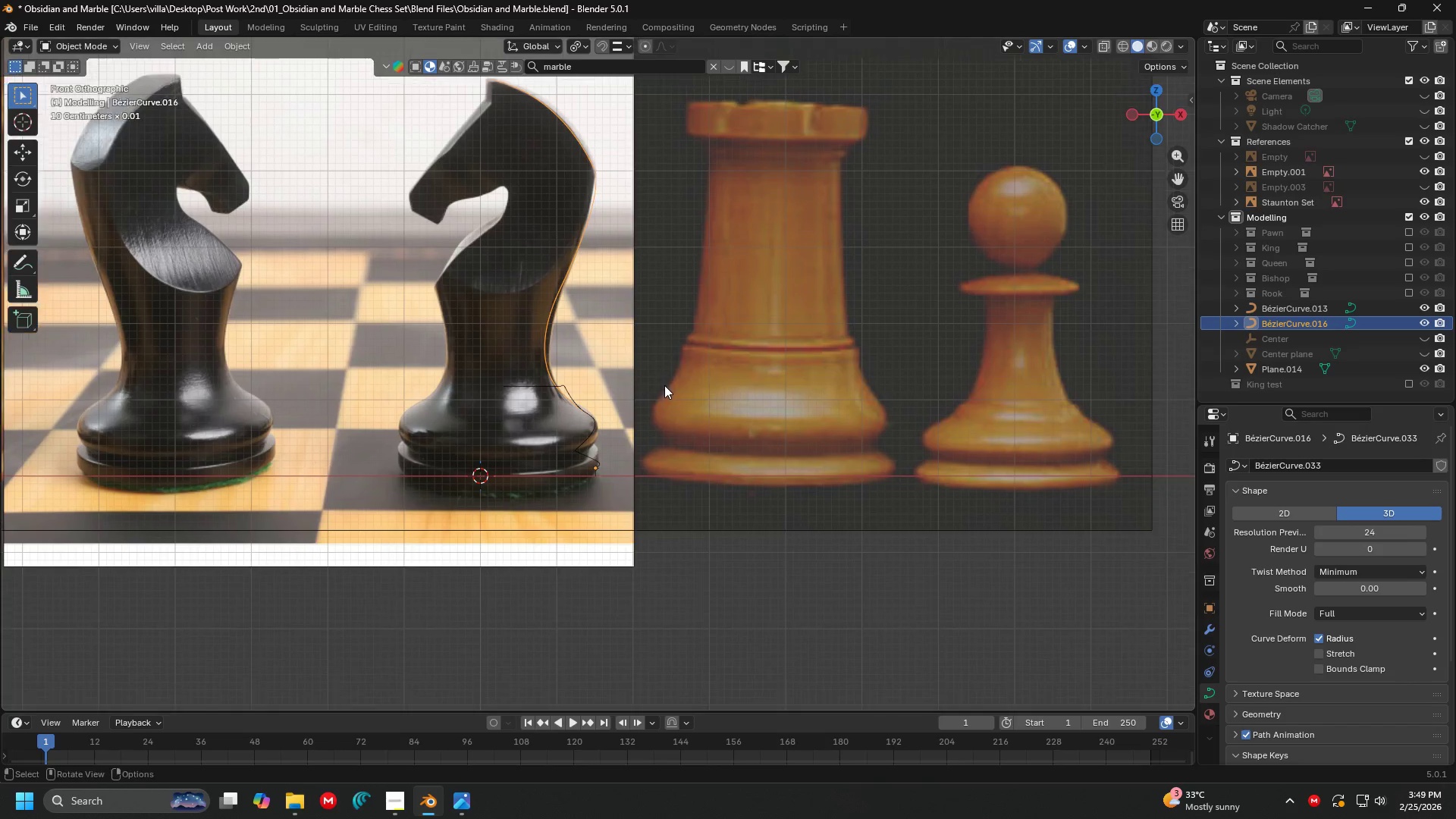 
scroll: coordinate [651, 460], scroll_direction: up, amount: 5.0
 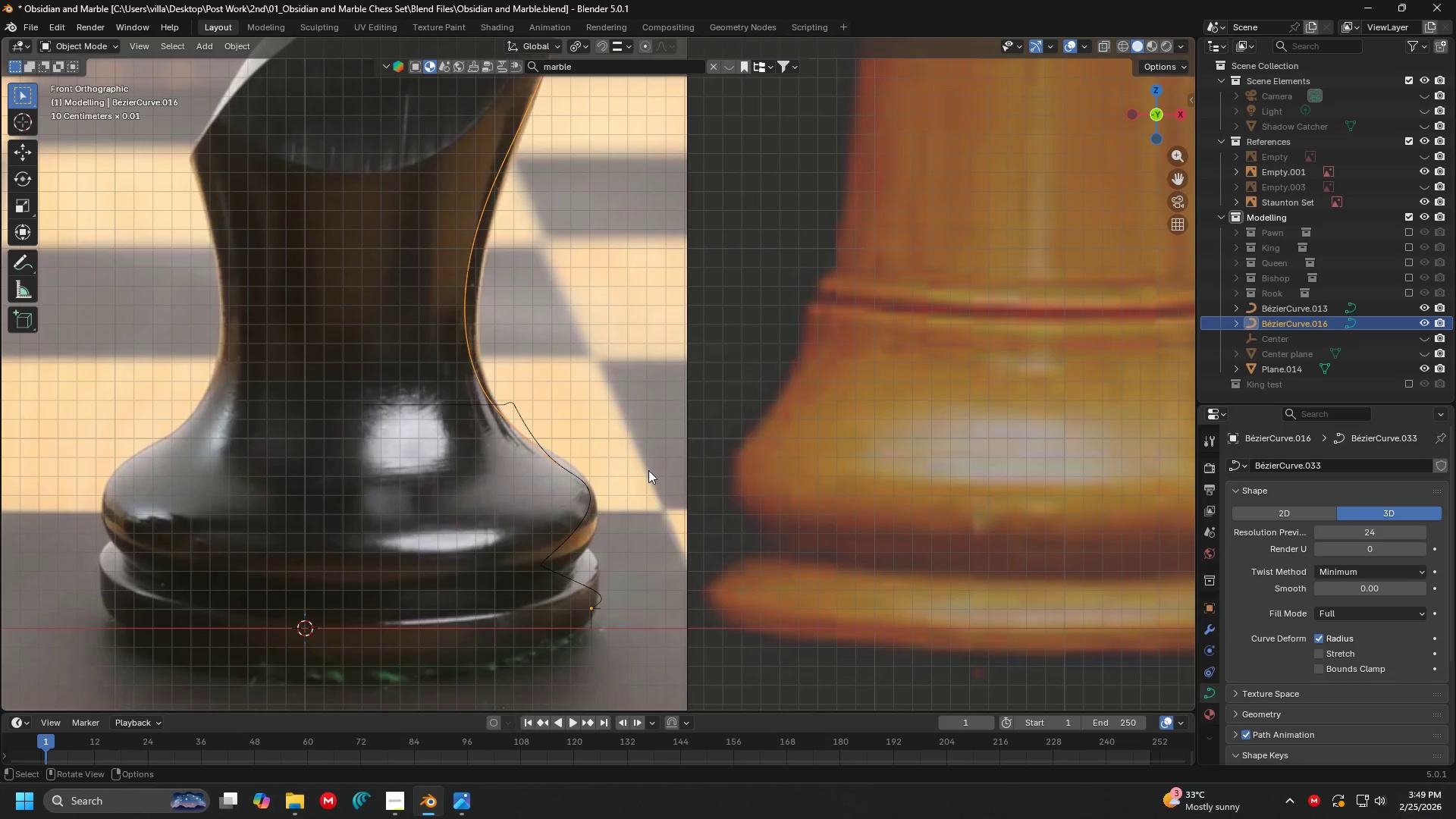 
hold_key(key=ShiftLeft, duration=1.36)
left_click([592, 500])
 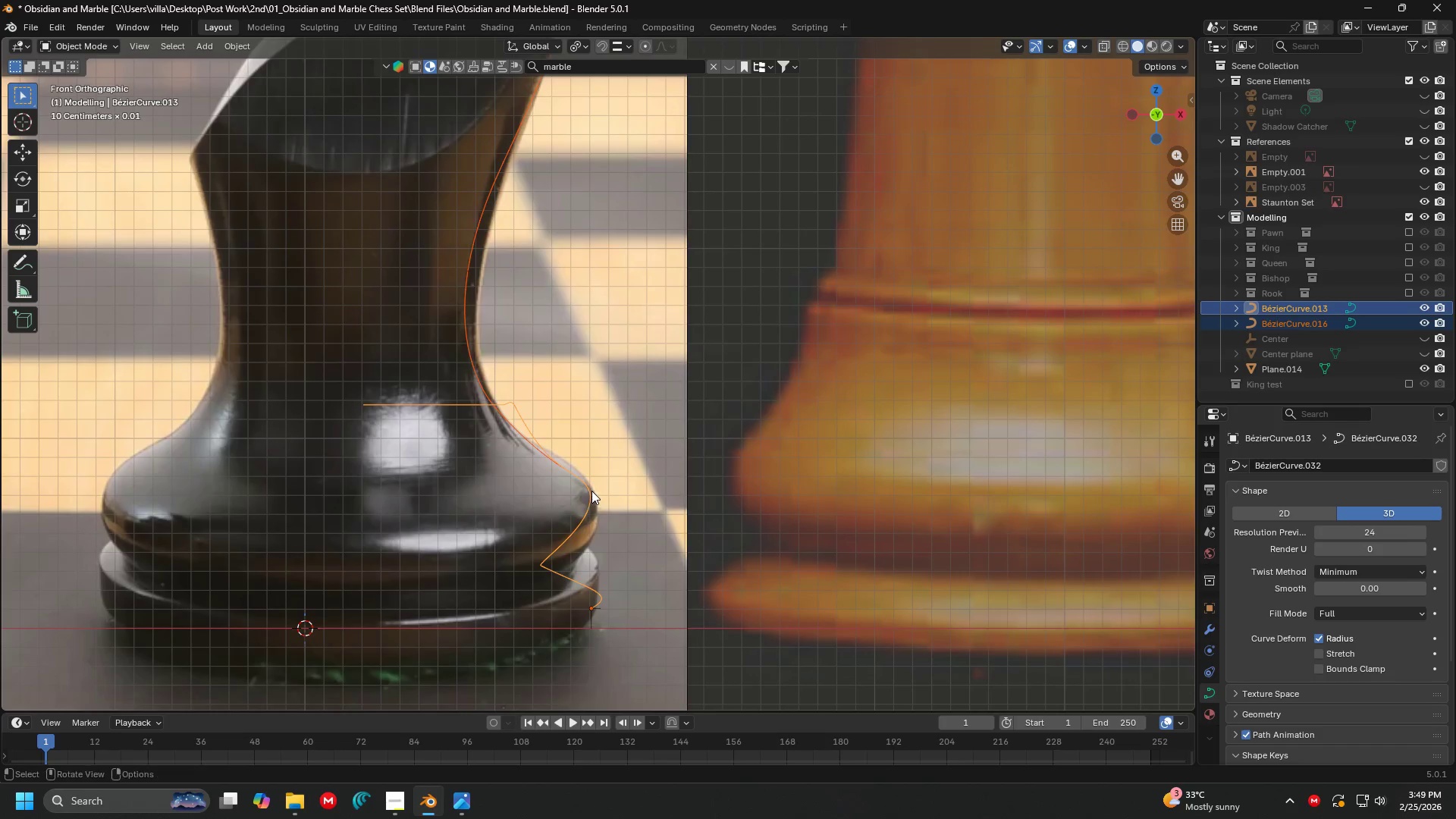 
left_click([517, 435])
 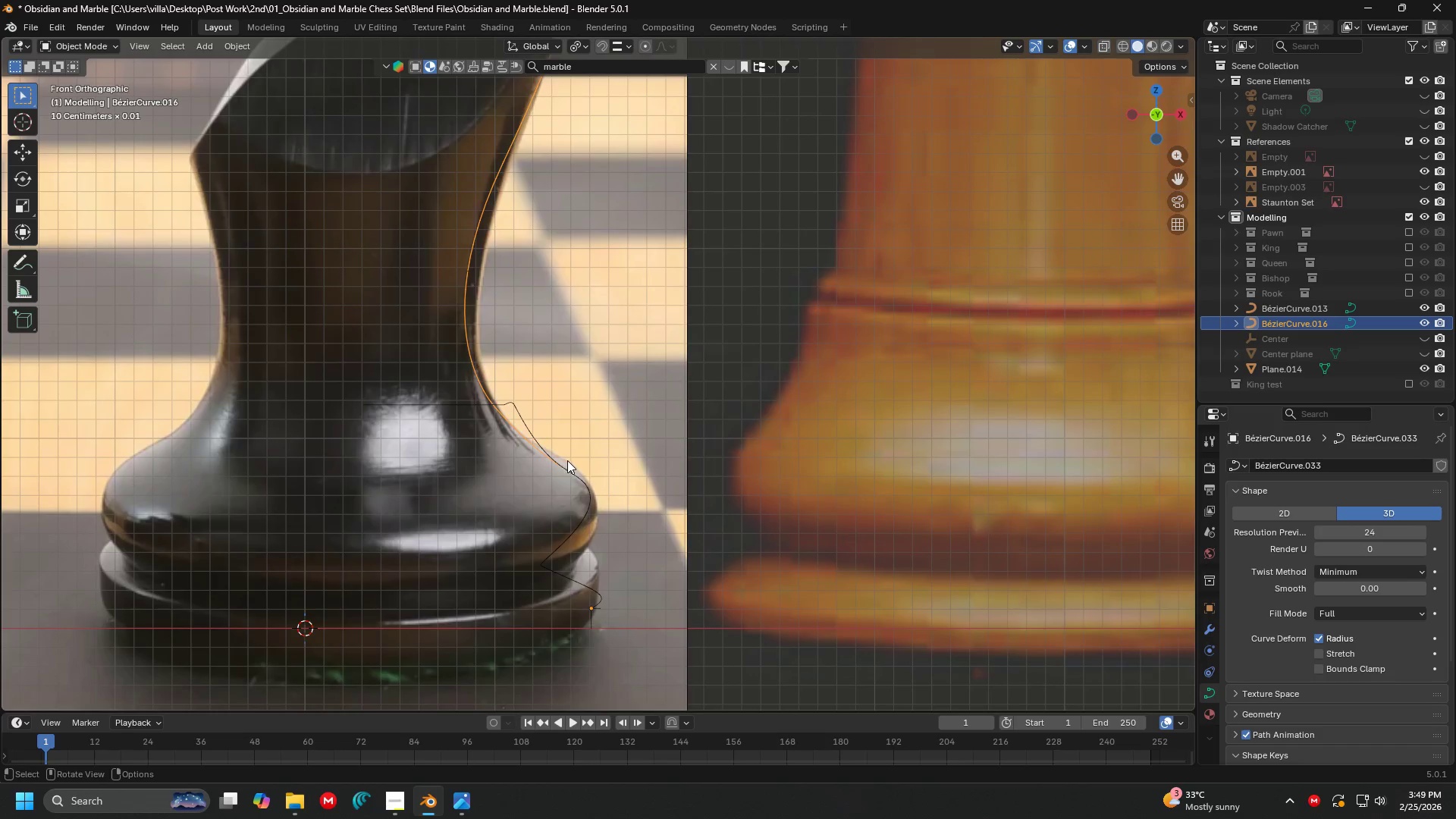 
left_click([535, 428])
 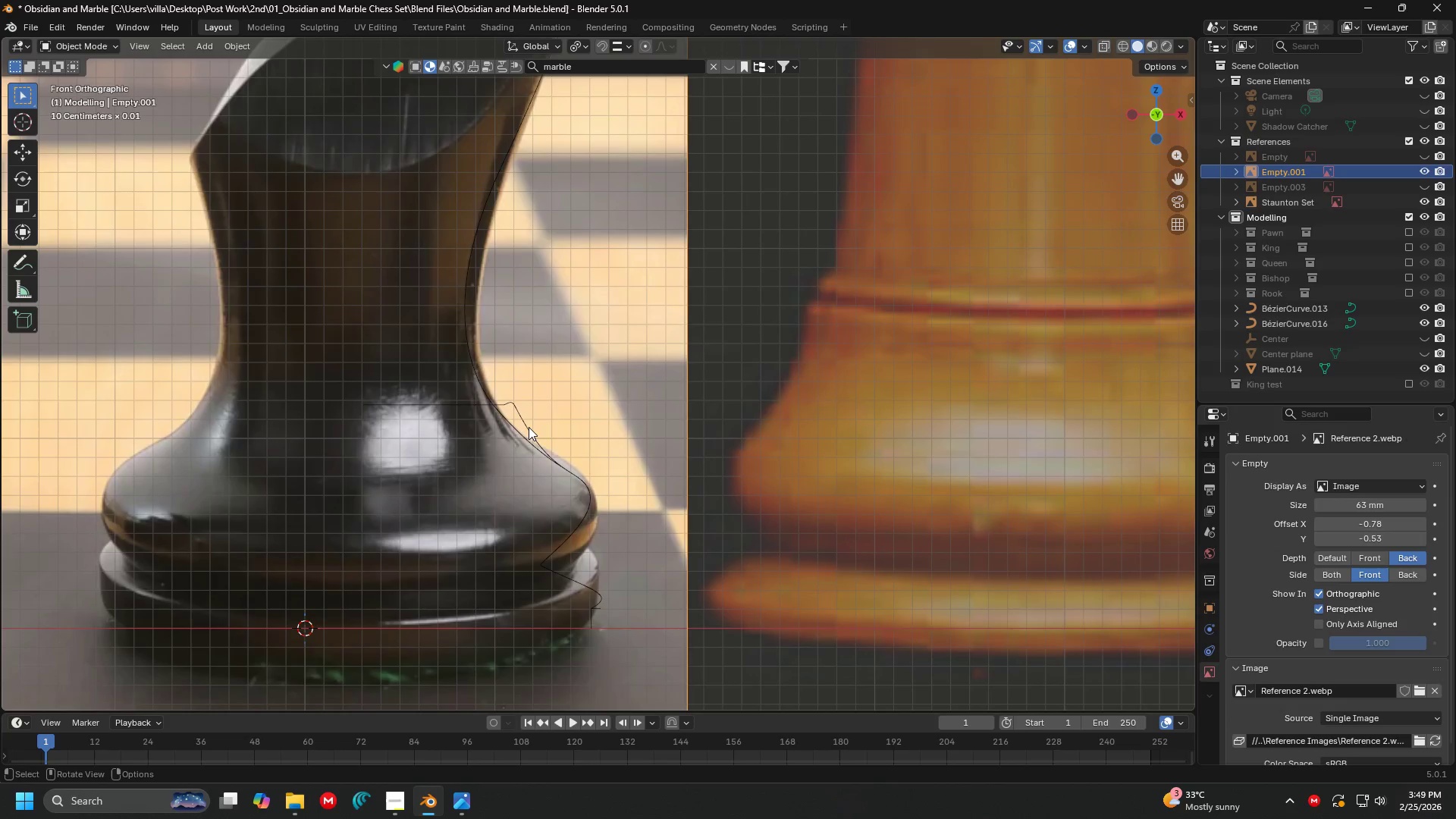 
left_click([526, 426])
 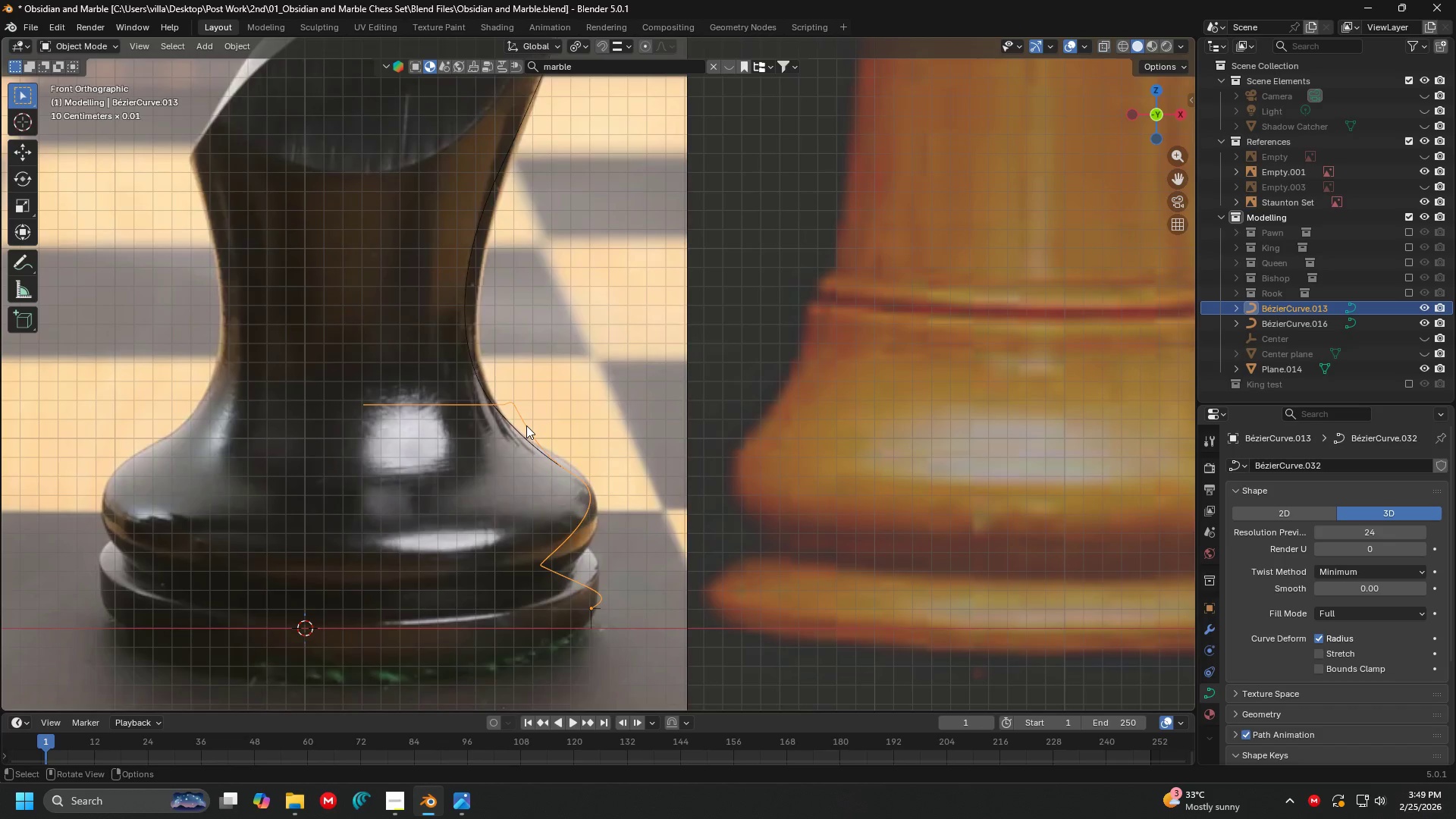 
key(Delete)
 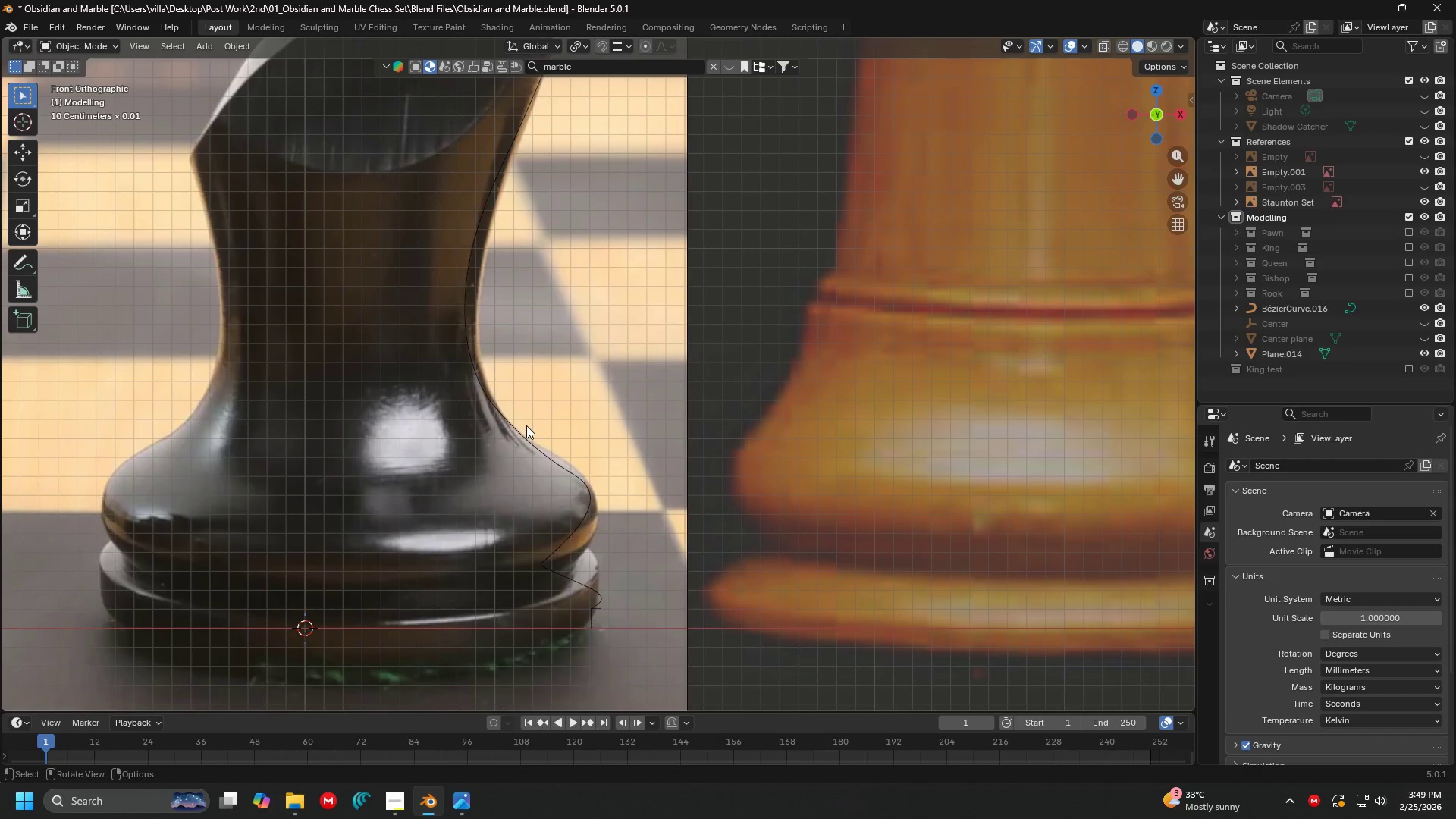 
key(Backspace)
 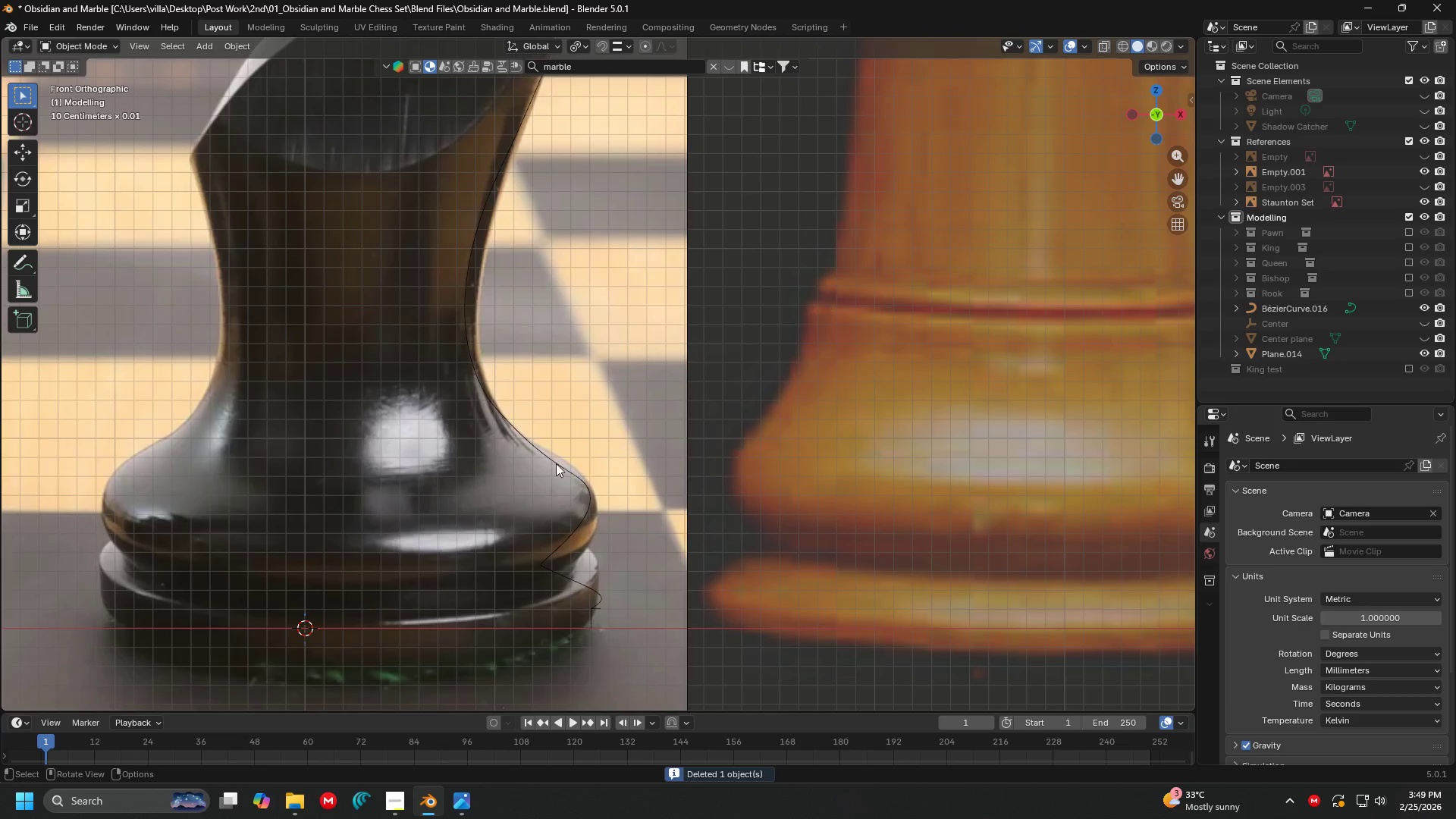 
left_click([589, 514])
 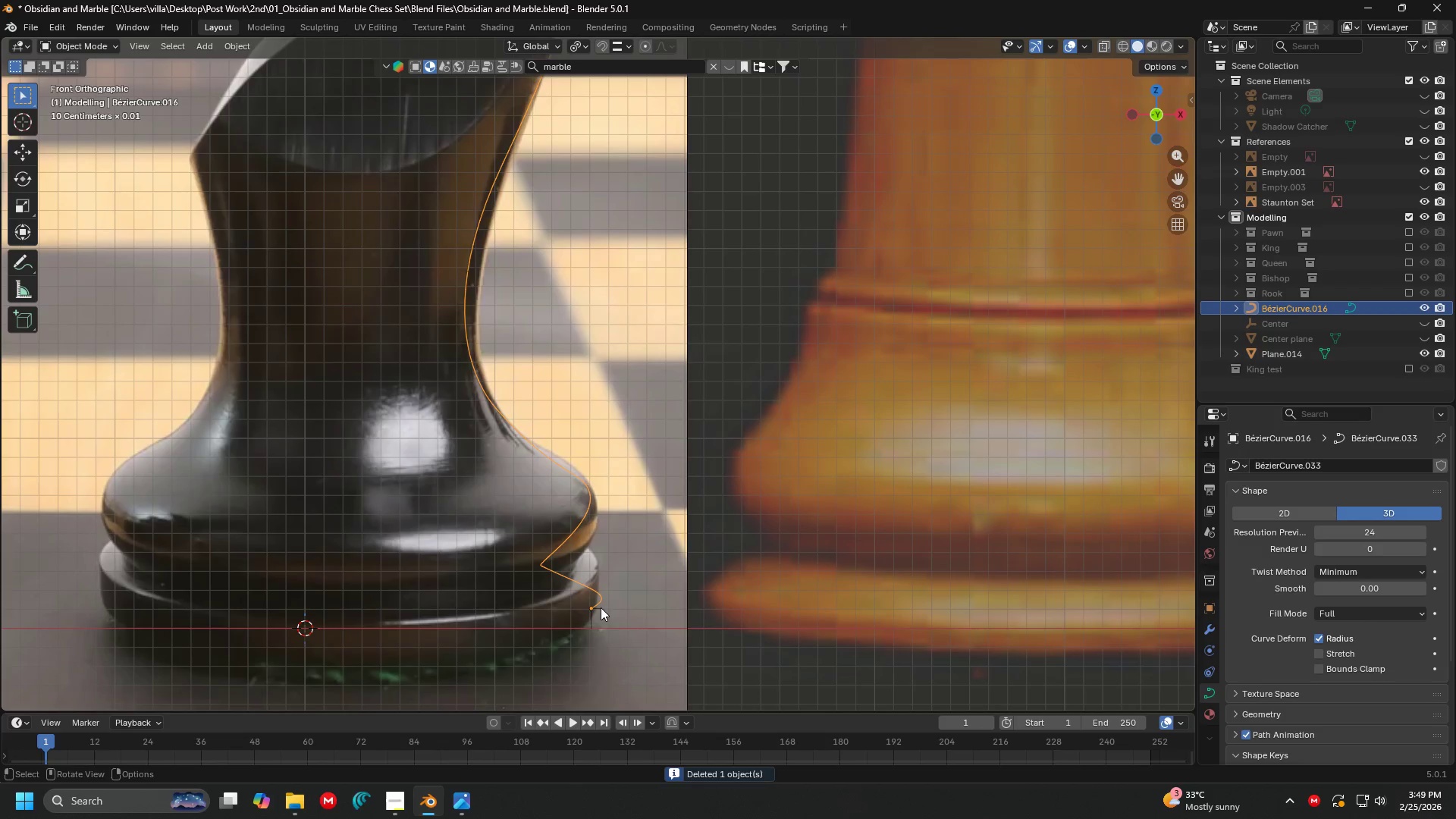 
hold_key(key=ShiftLeft, duration=1.3)
left_click([590, 615])
 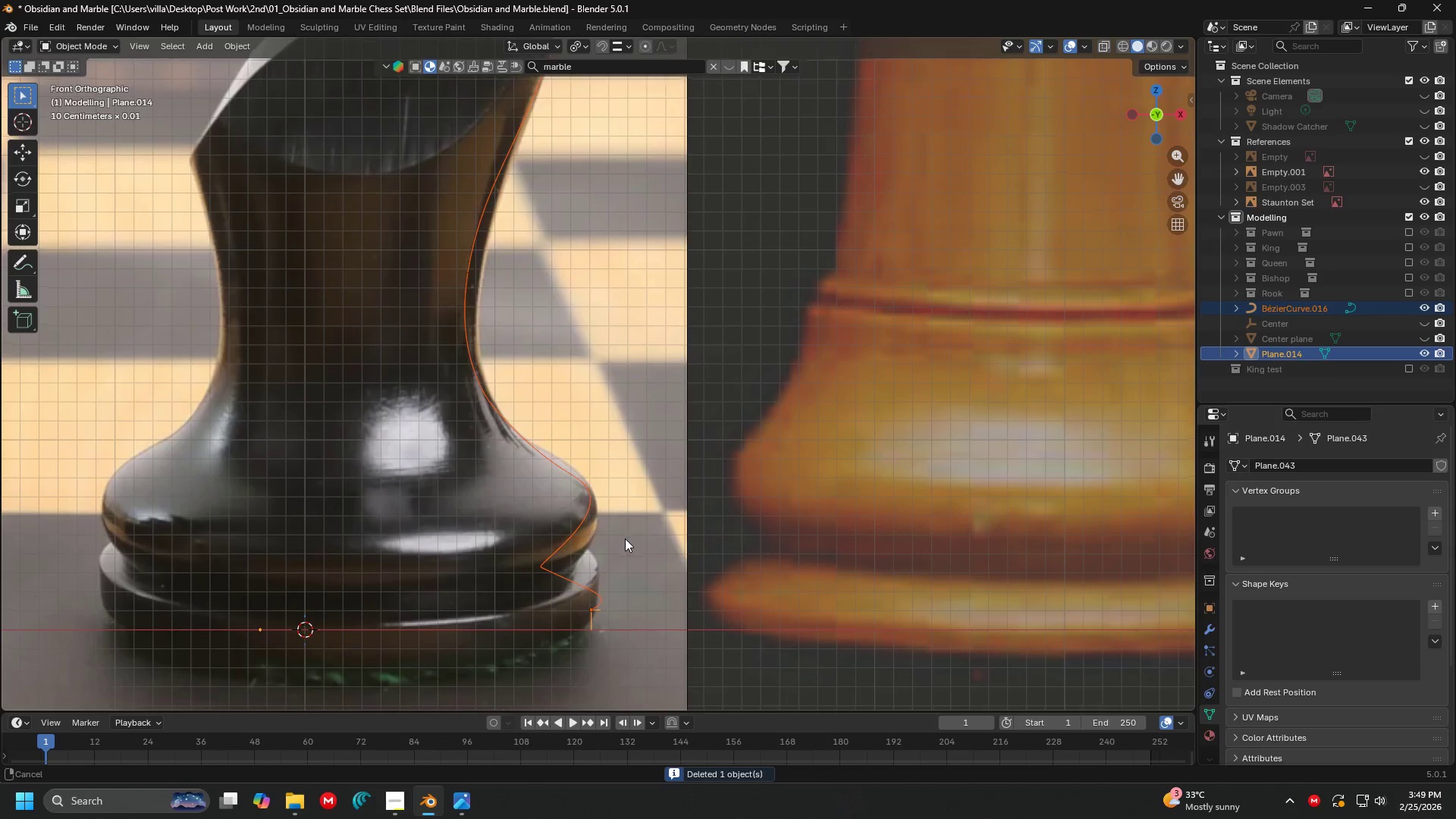 
hold_key(key=ShiftLeft, duration=0.69)
scroll: coordinate [643, 527], scroll_direction: down, amount: 4.0
 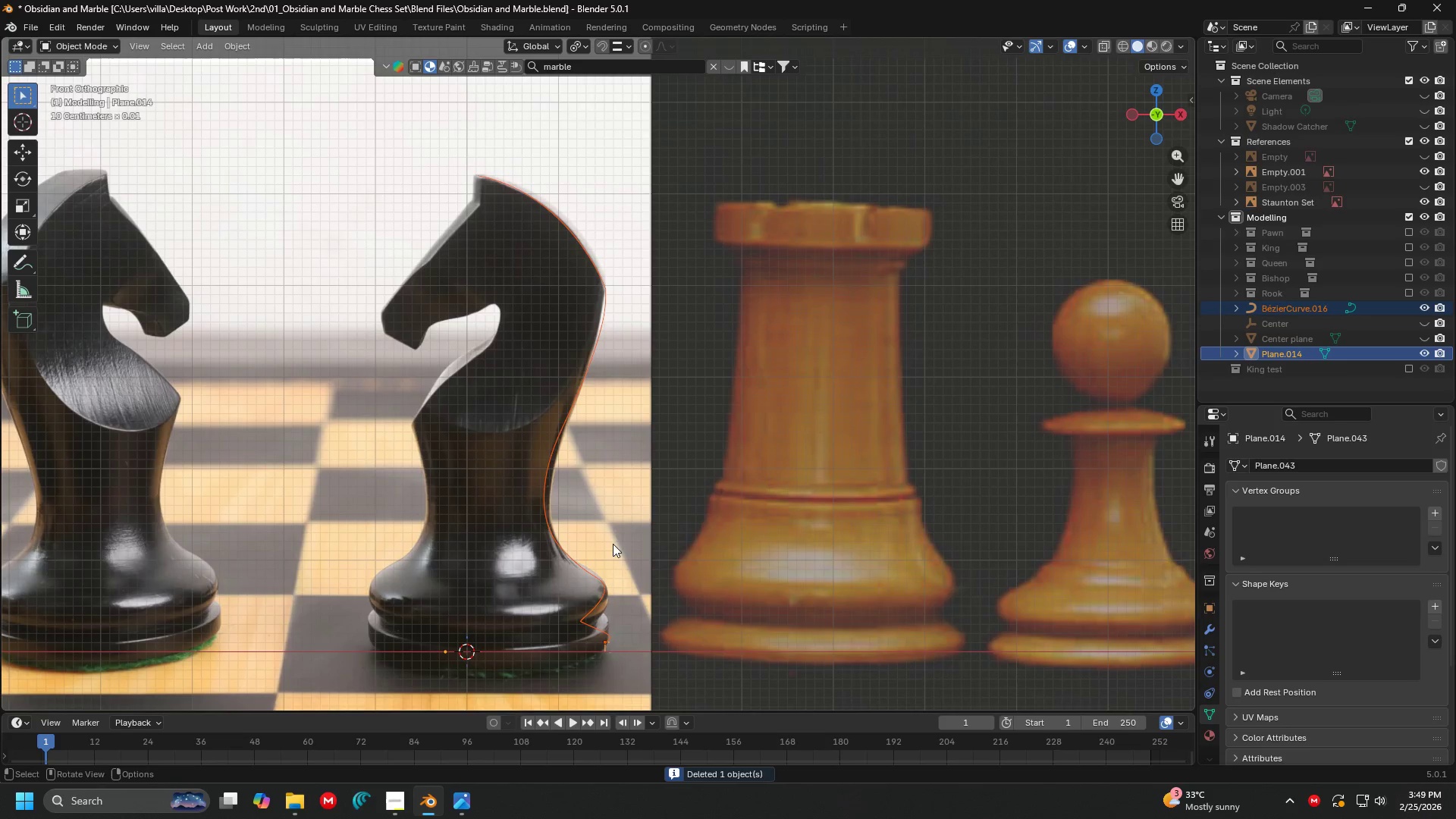 
hold_key(key=ShiftLeft, duration=0.81)
 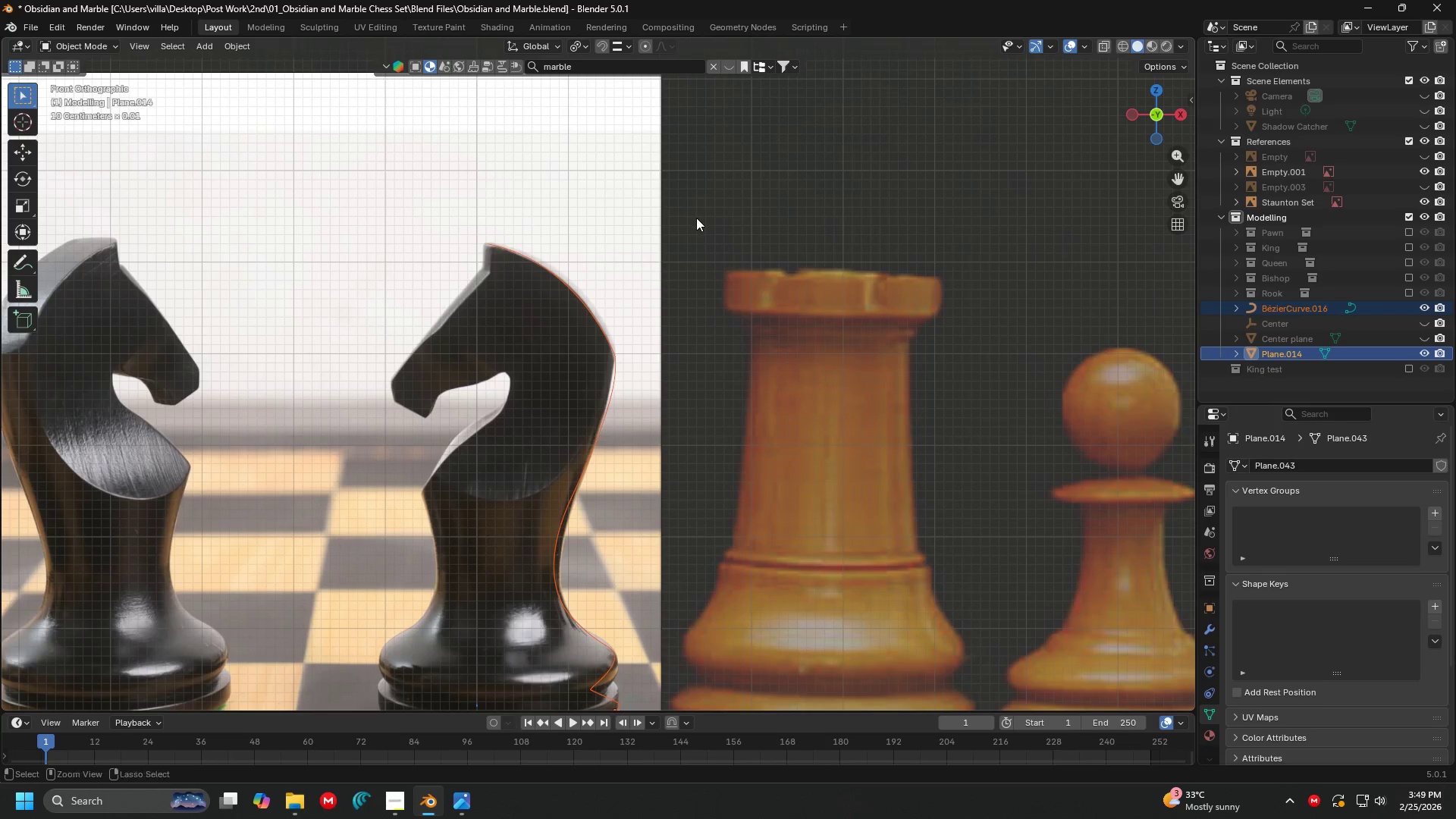 
hold_key(key=ShiftLeft, duration=1.25)
 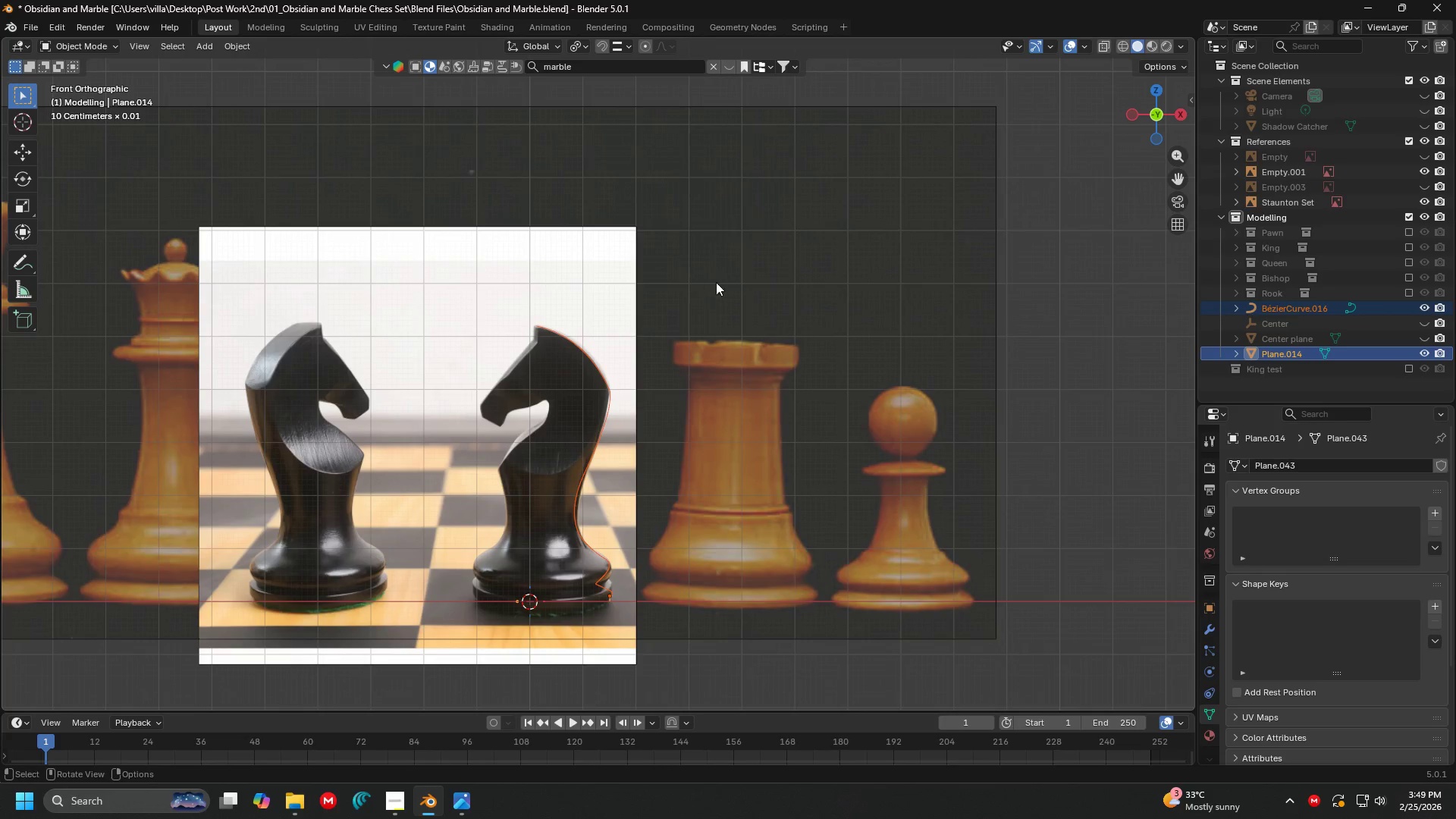 
key(Control+ControlLeft)
 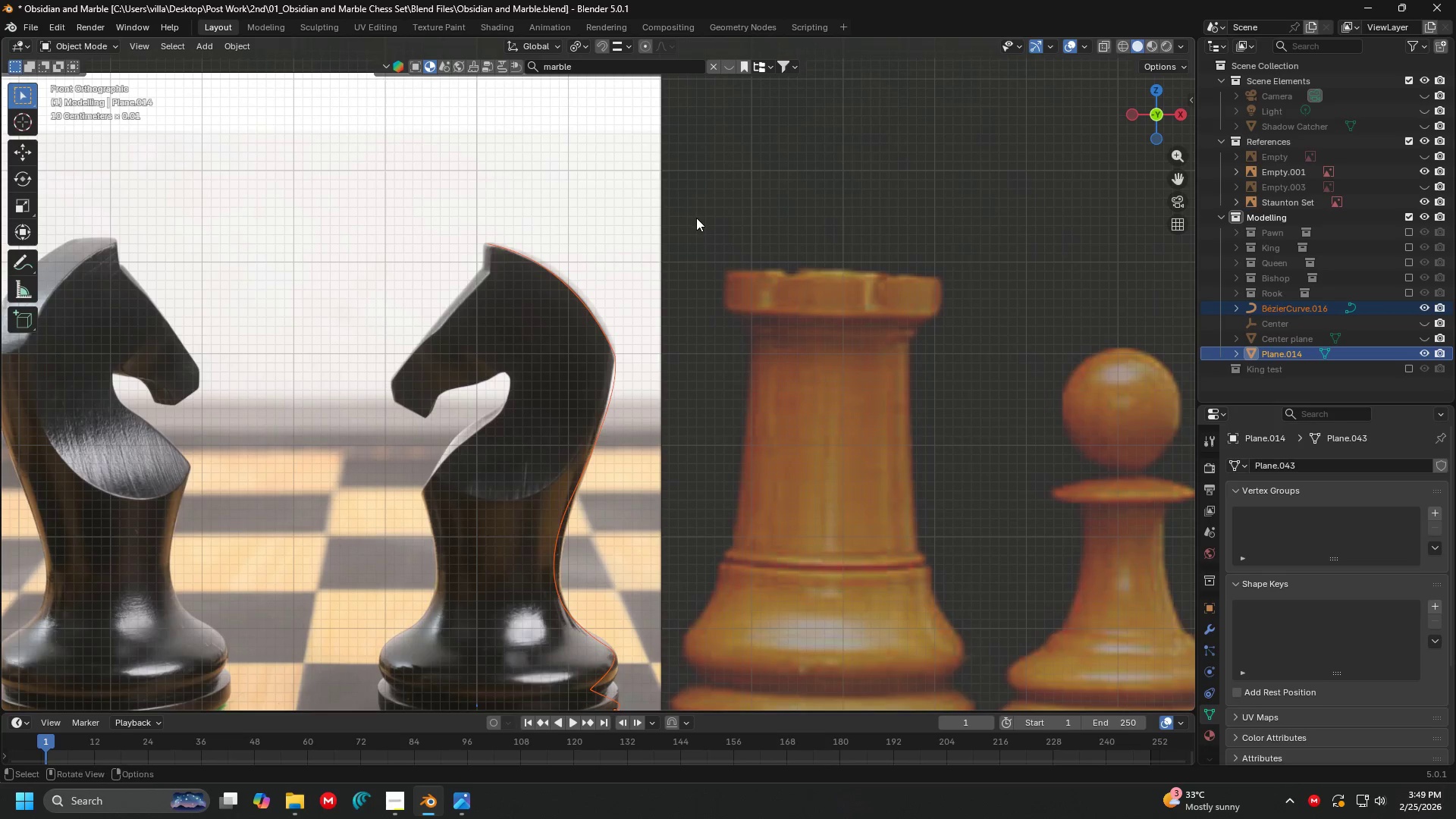 
scroll: coordinate [687, 218], scroll_direction: down, amount: 4.0
 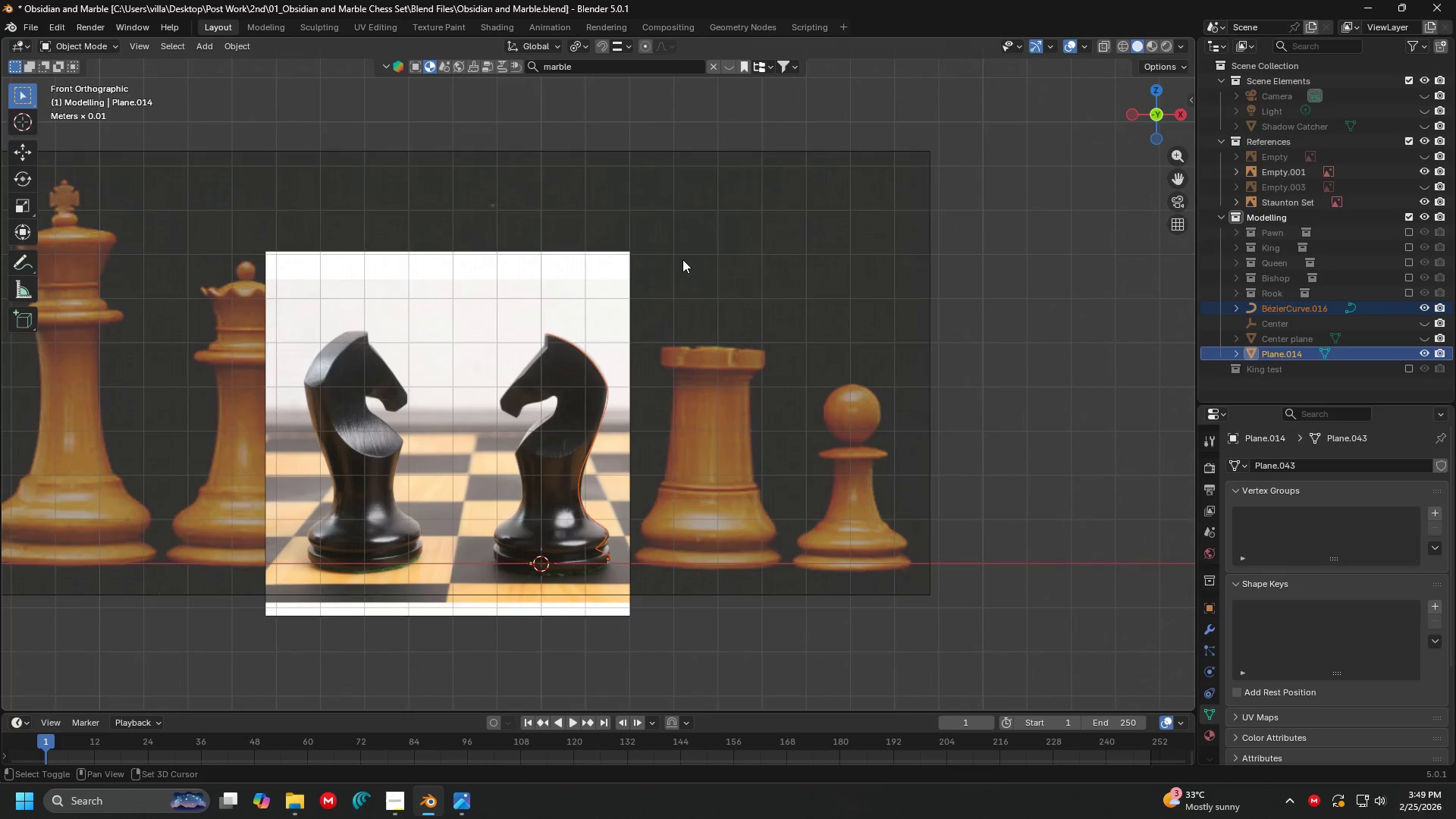 
hold_key(key=ControlLeft, duration=0.67)
 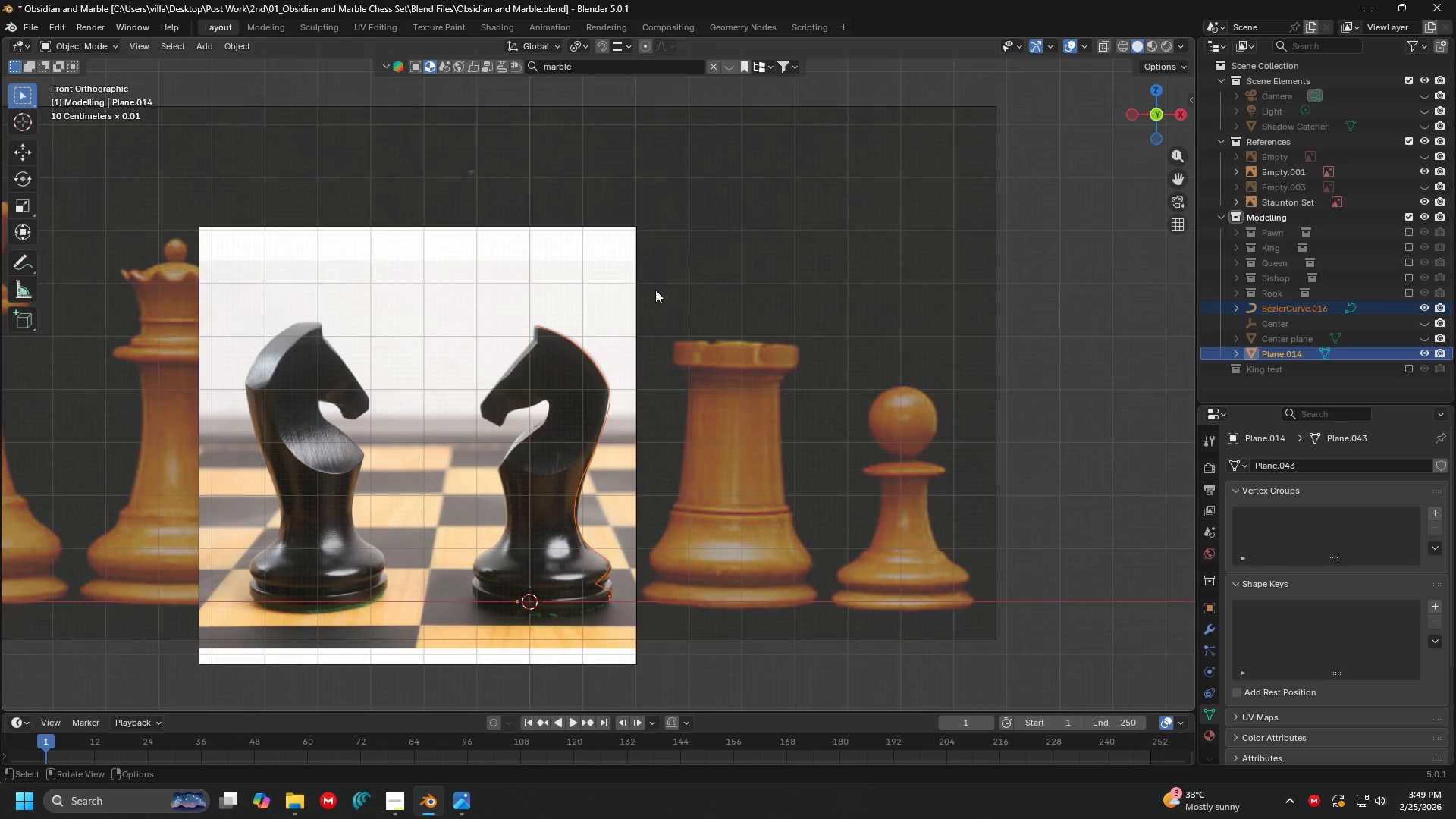 
scroll: coordinate [683, 264], scroll_direction: up, amount: 1.0
 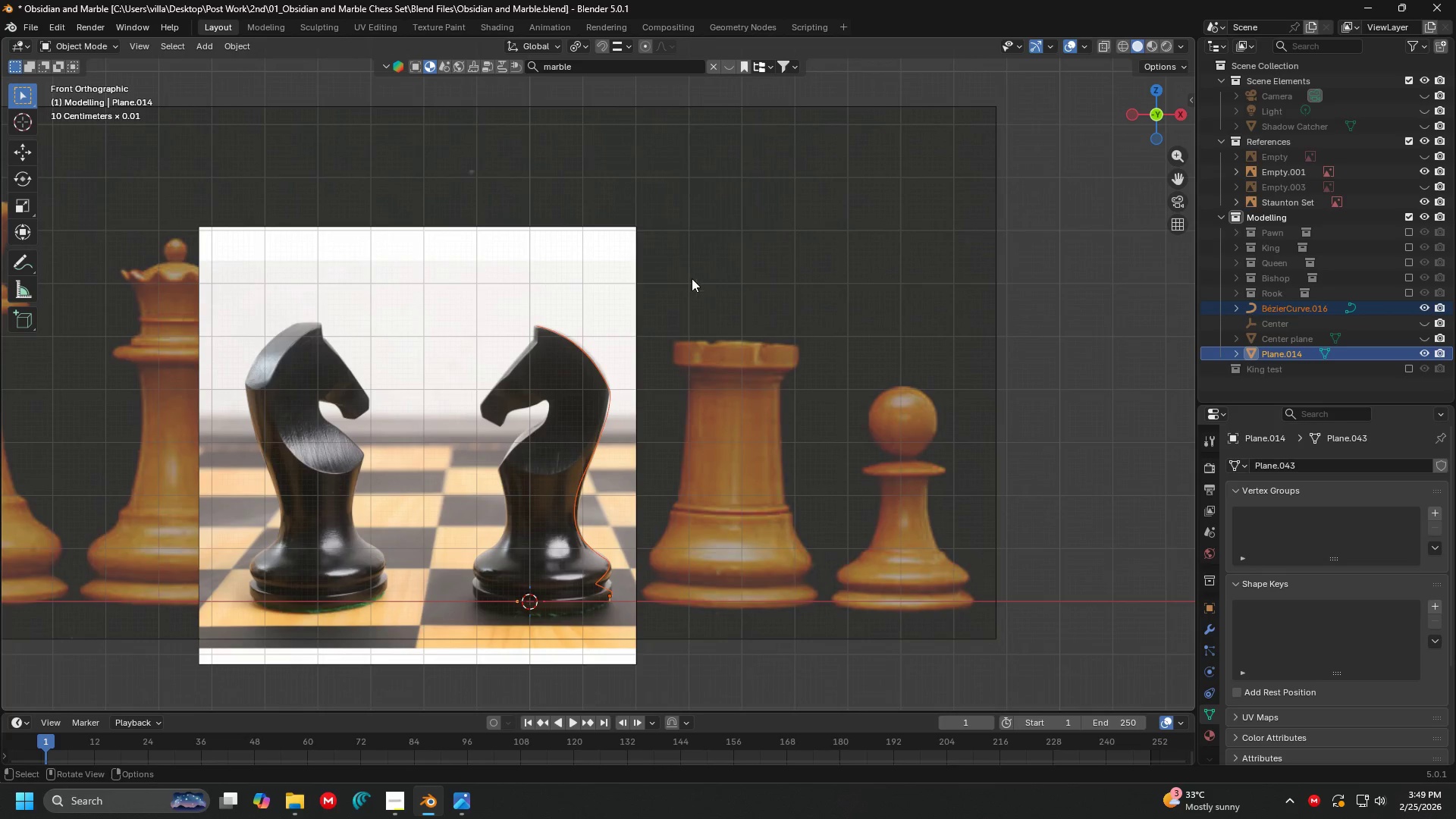 
left_click_drag(start_coordinate=[761, 263], to_coordinate=[592, 143])
 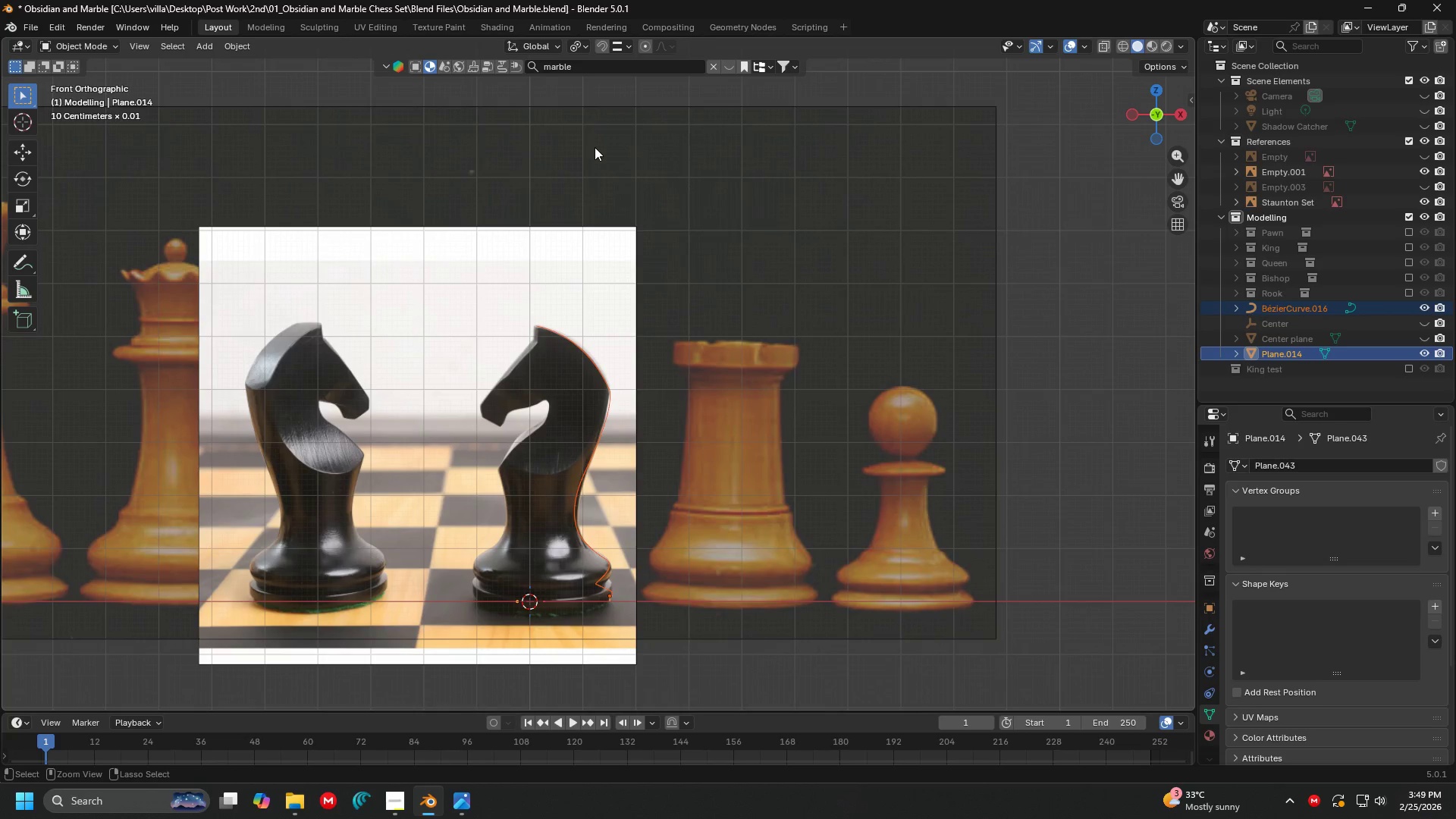 
hold_key(key=ControlLeft, duration=21.62)
 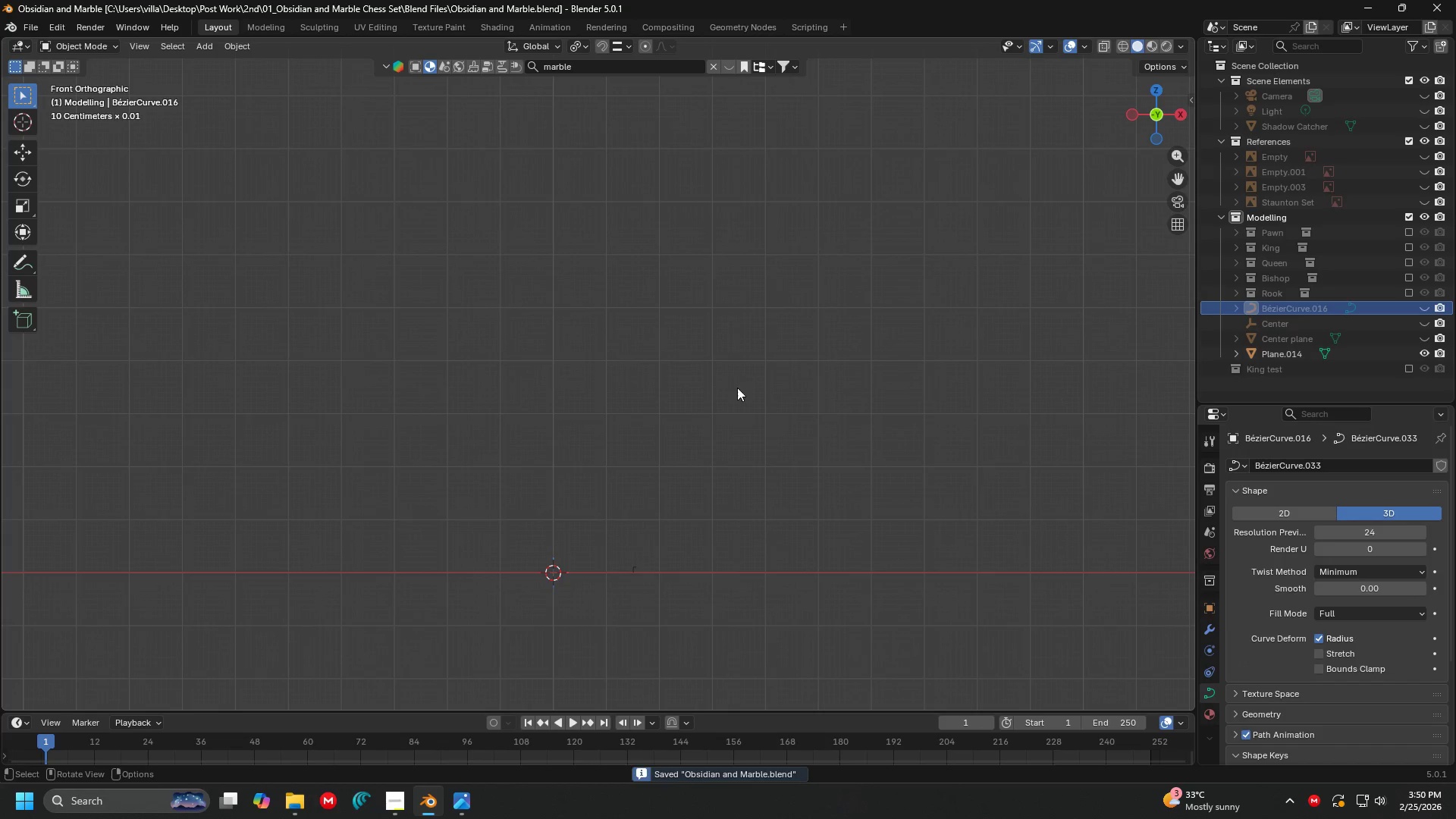 
hold_key(key=ShiftLeft, duration=1.5)
 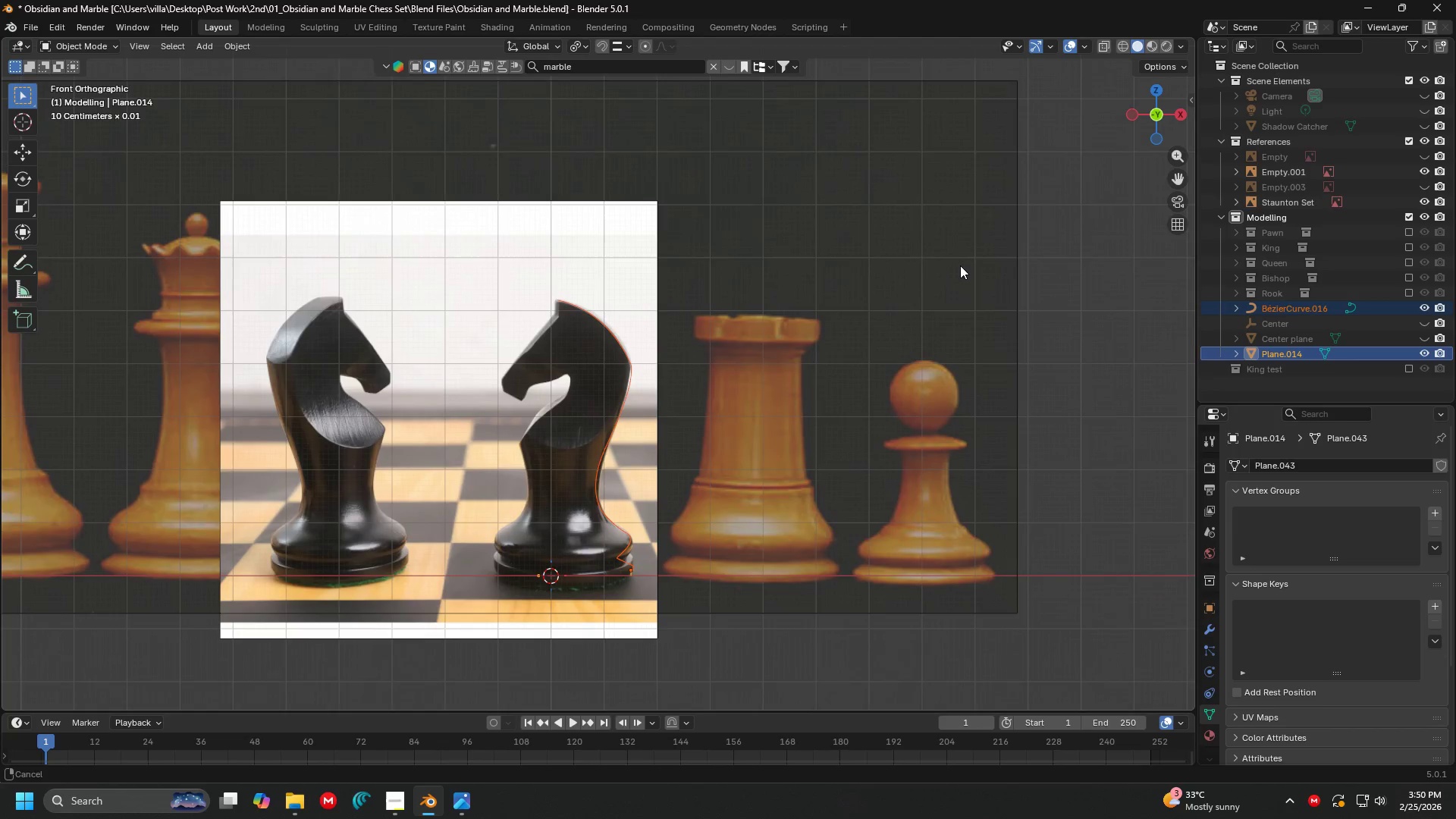 
key(Shift+ShiftLeft)
 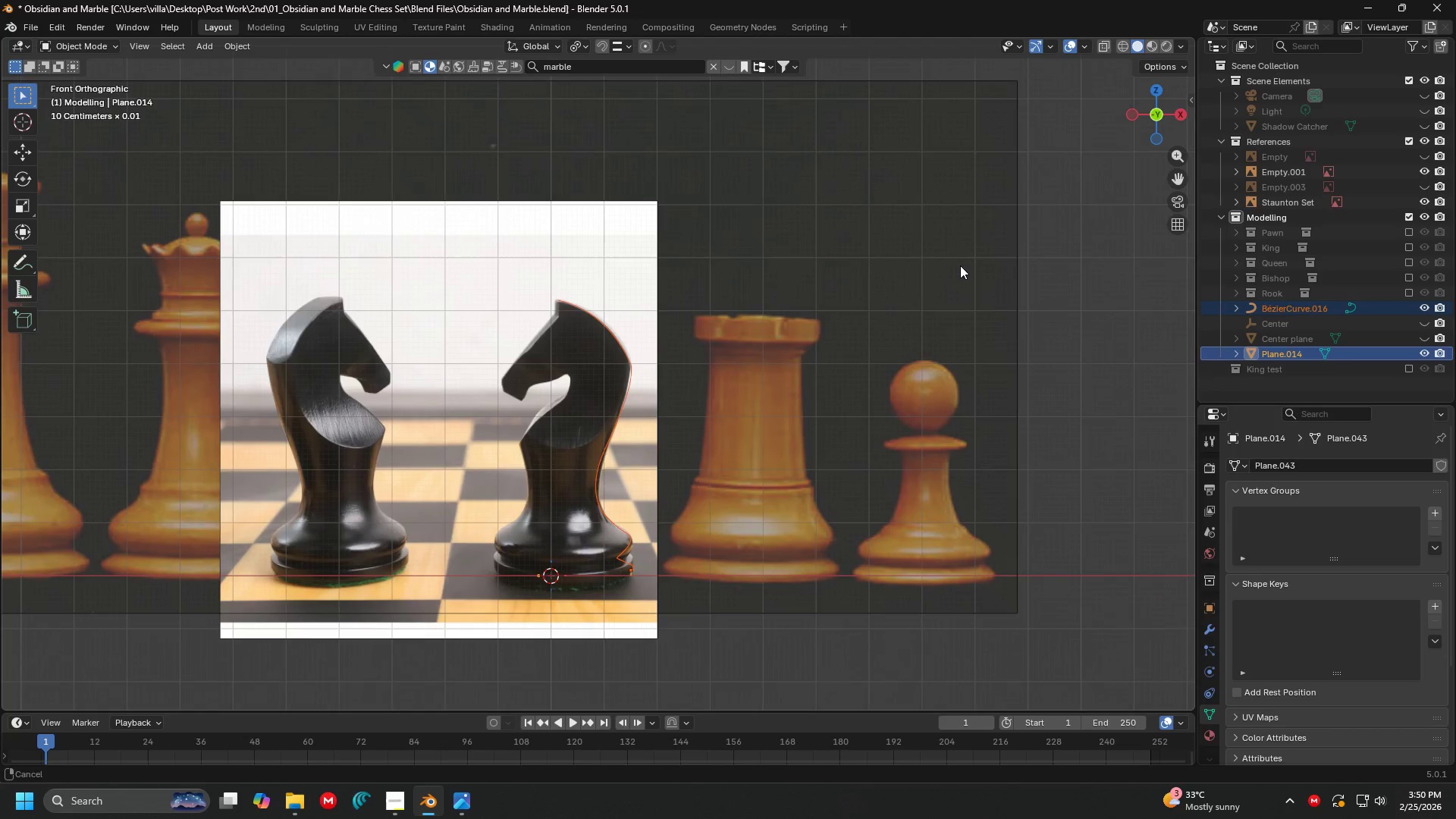 
key(Shift+ShiftLeft)
 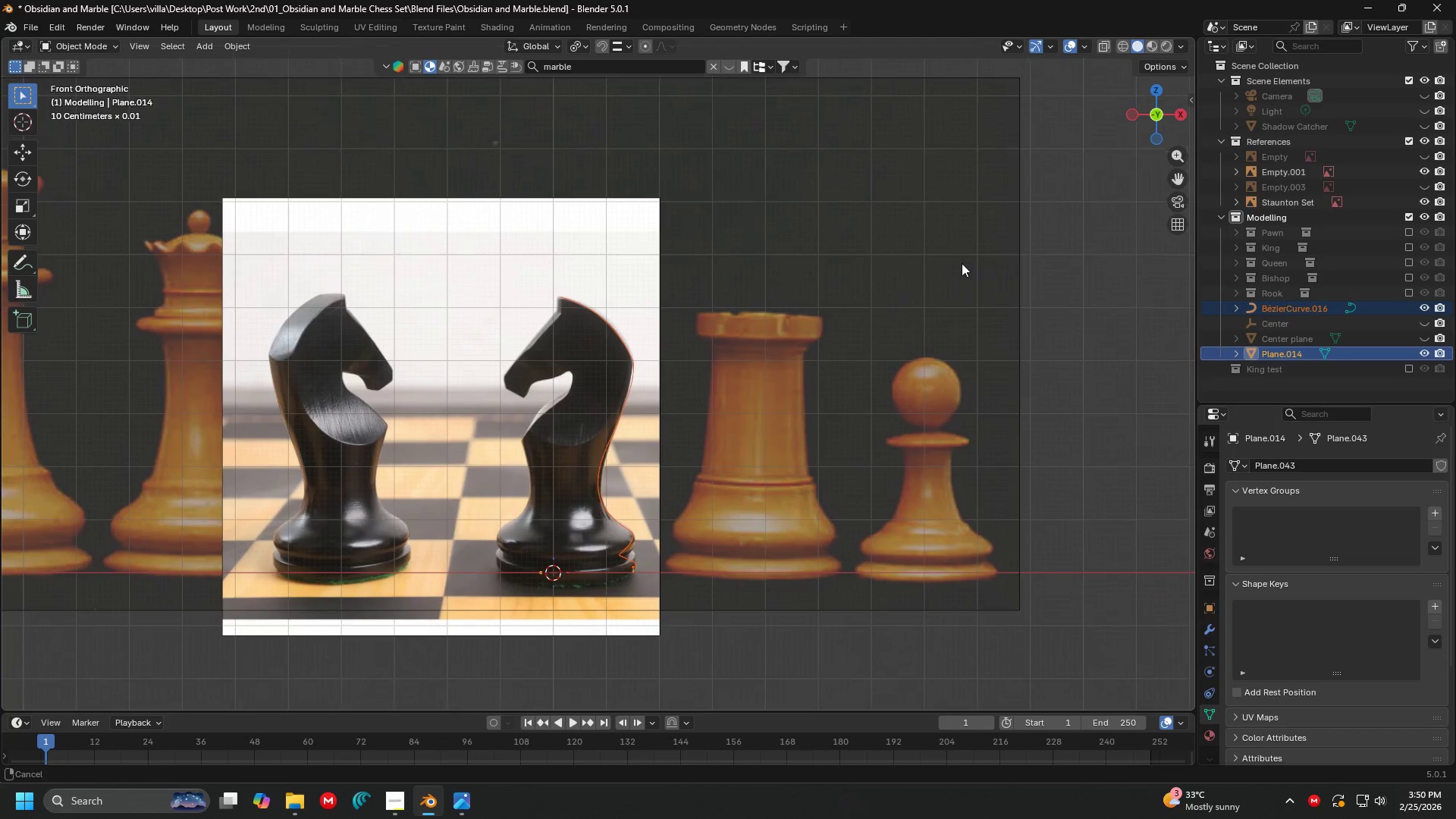 
key(Shift+ShiftLeft)
 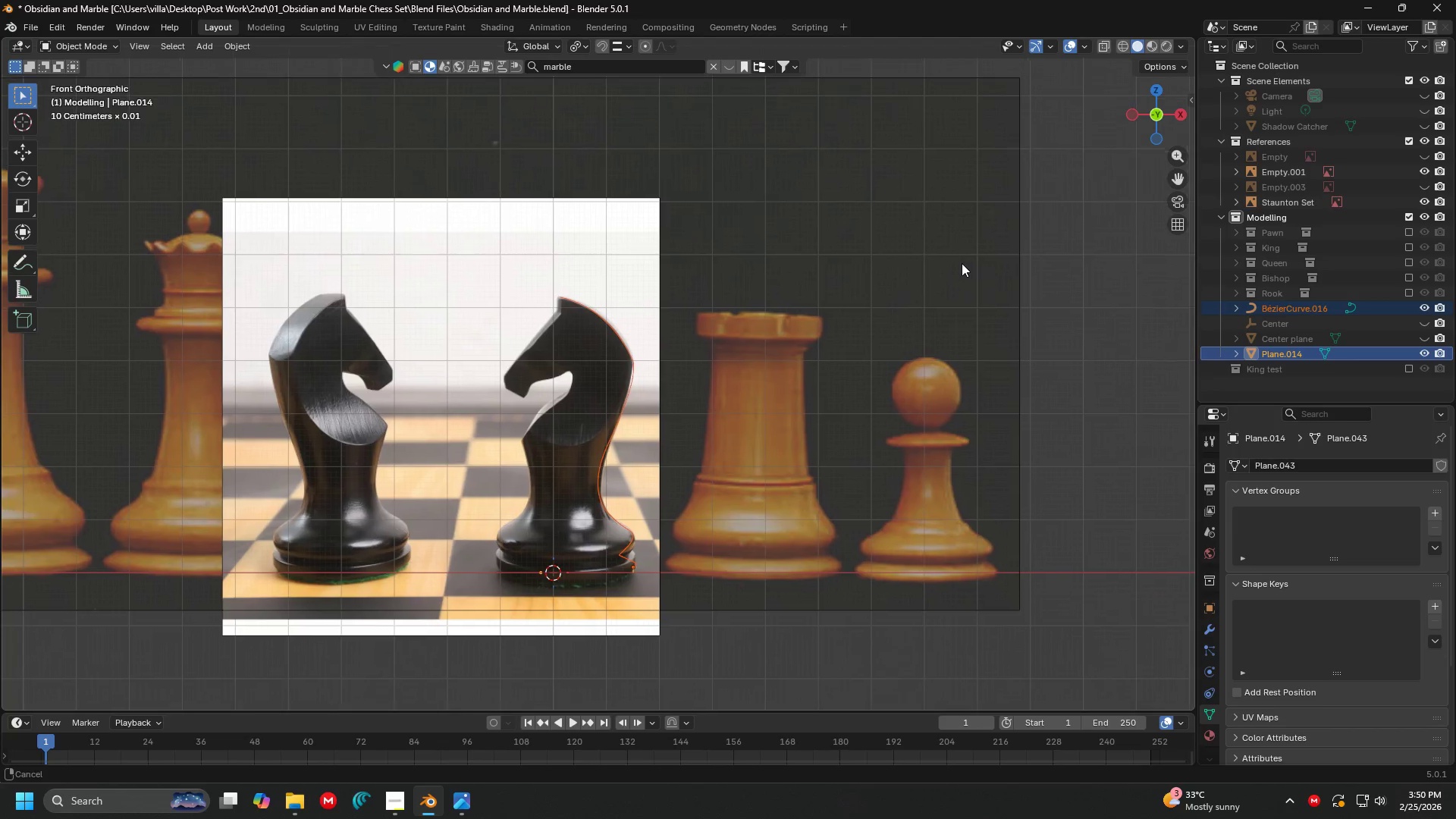 
key(Shift+ShiftLeft)
 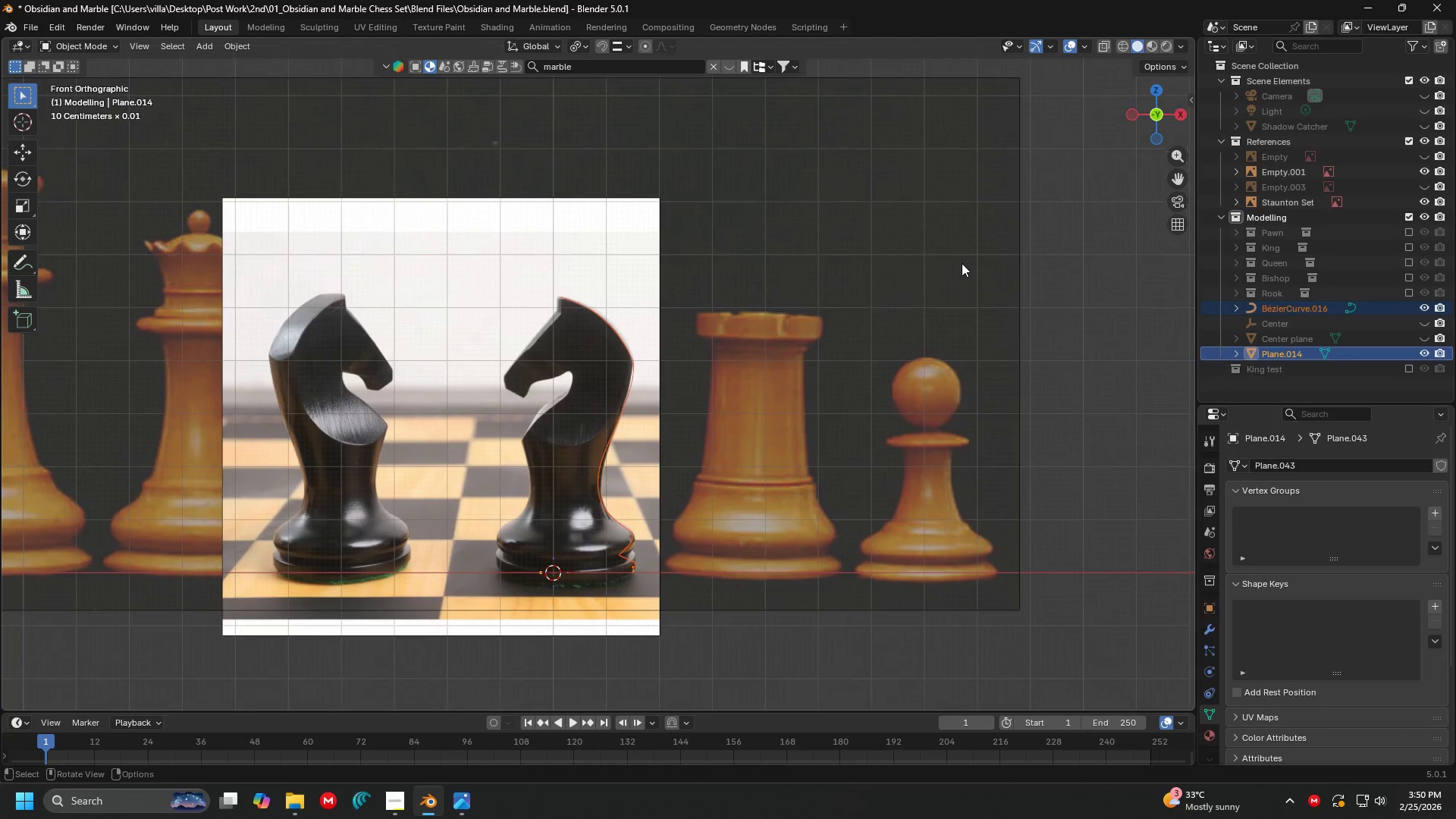 
key(Shift+ShiftLeft)
 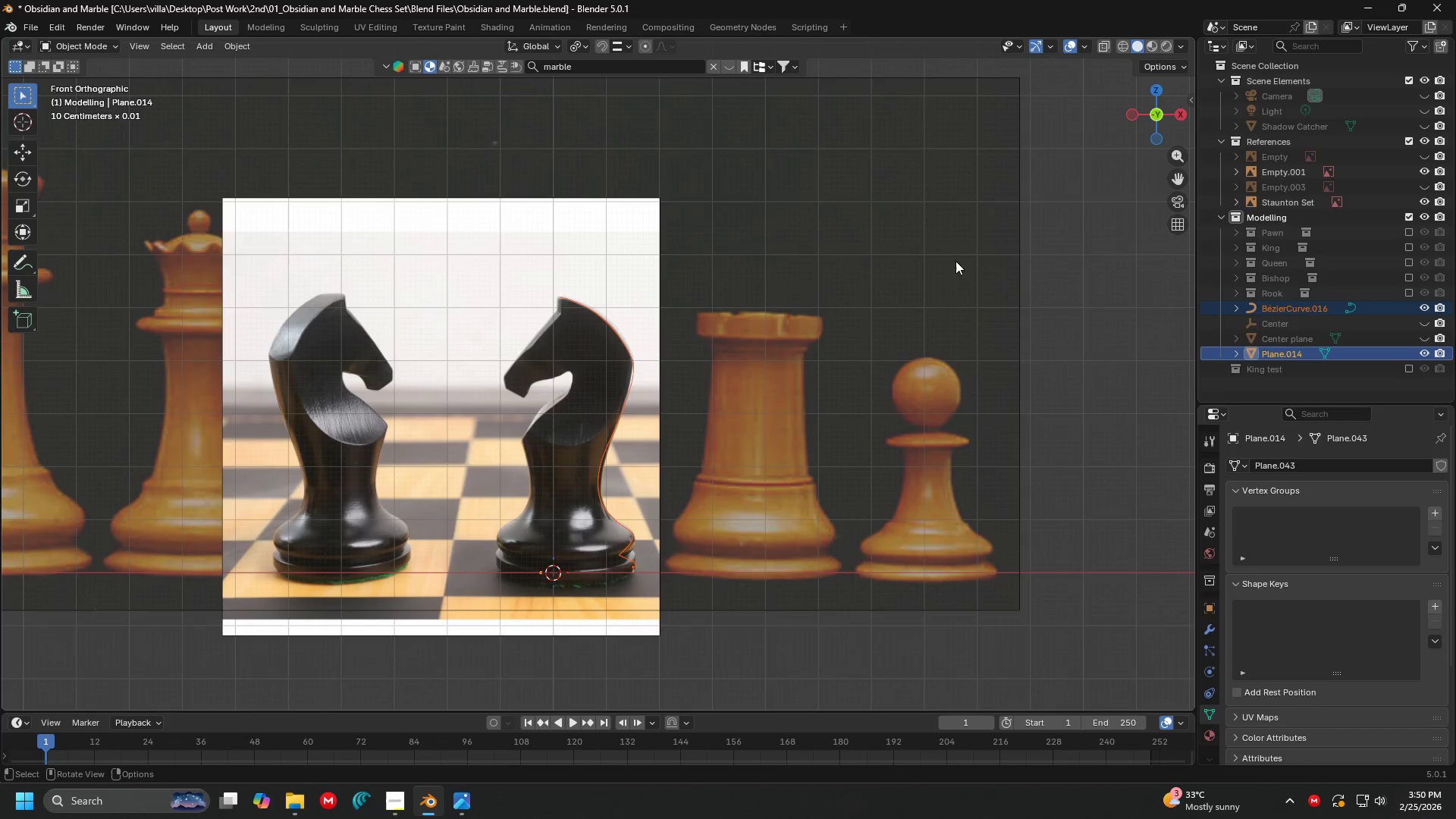 
key(Shift+D)
 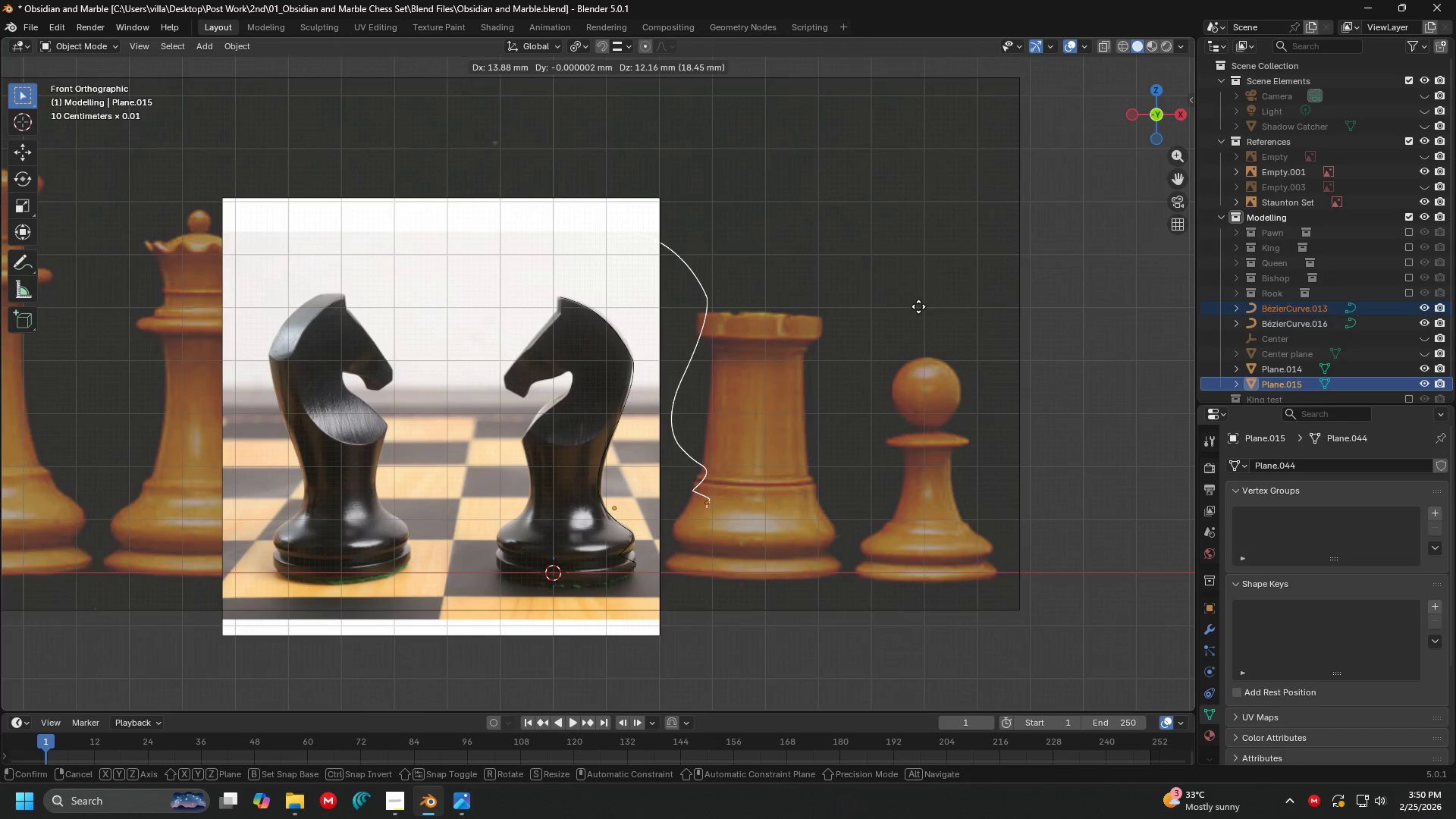 
right_click([918, 306])
 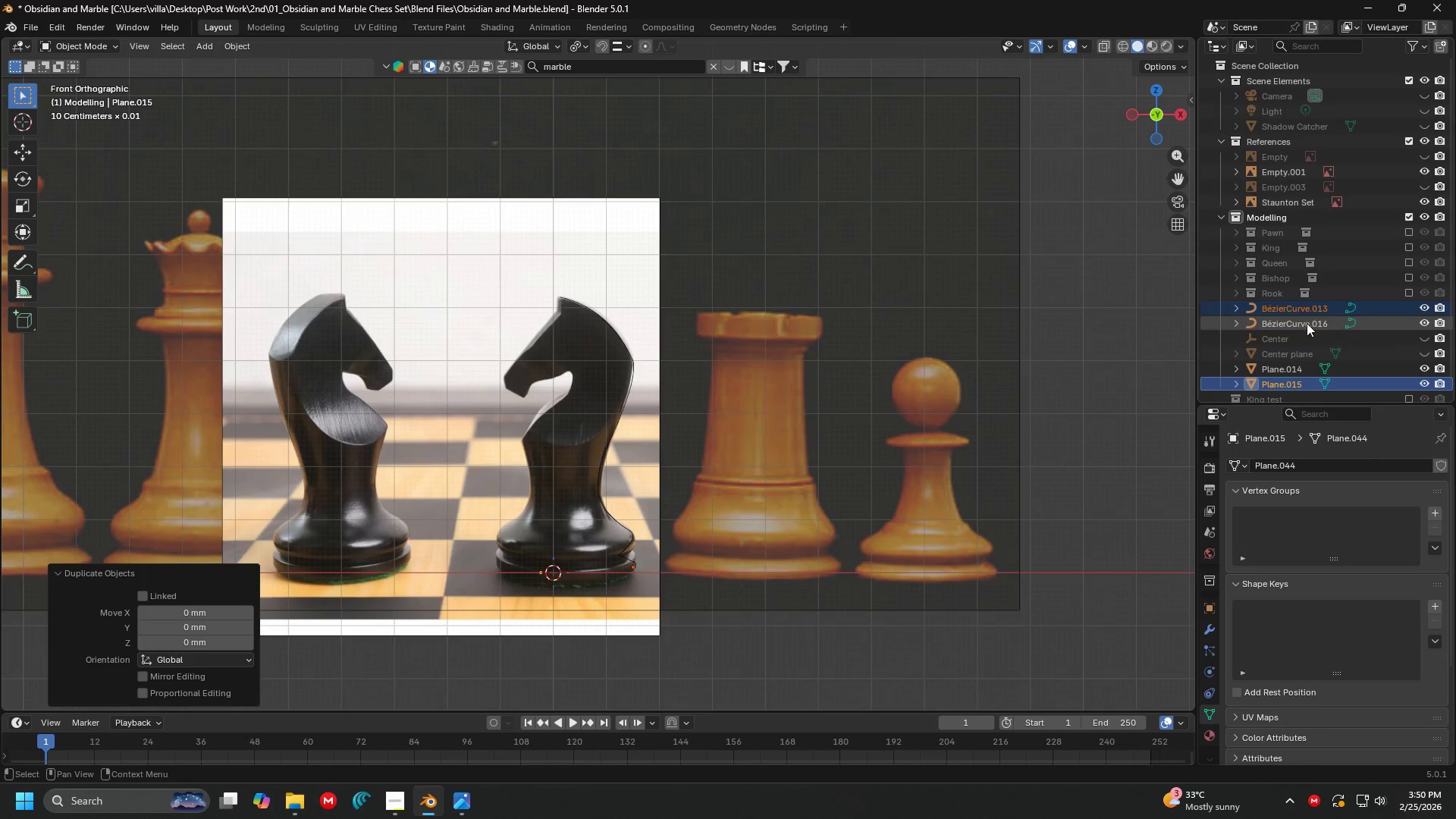 
scroll: coordinate [1282, 297], scroll_direction: down, amount: 4.0
 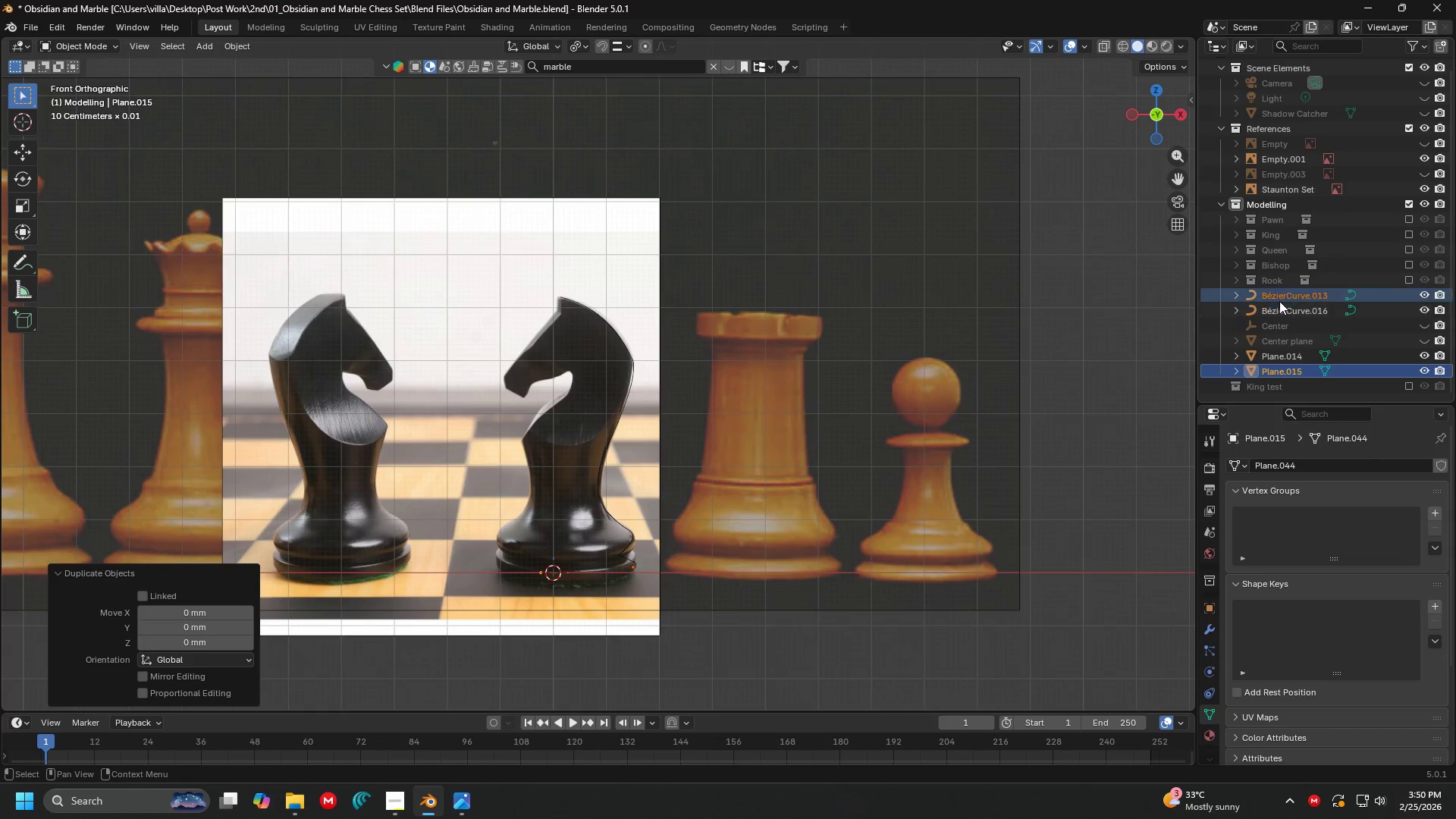 
left_click_drag(start_coordinate=[1279, 297], to_coordinate=[1260, 388])
 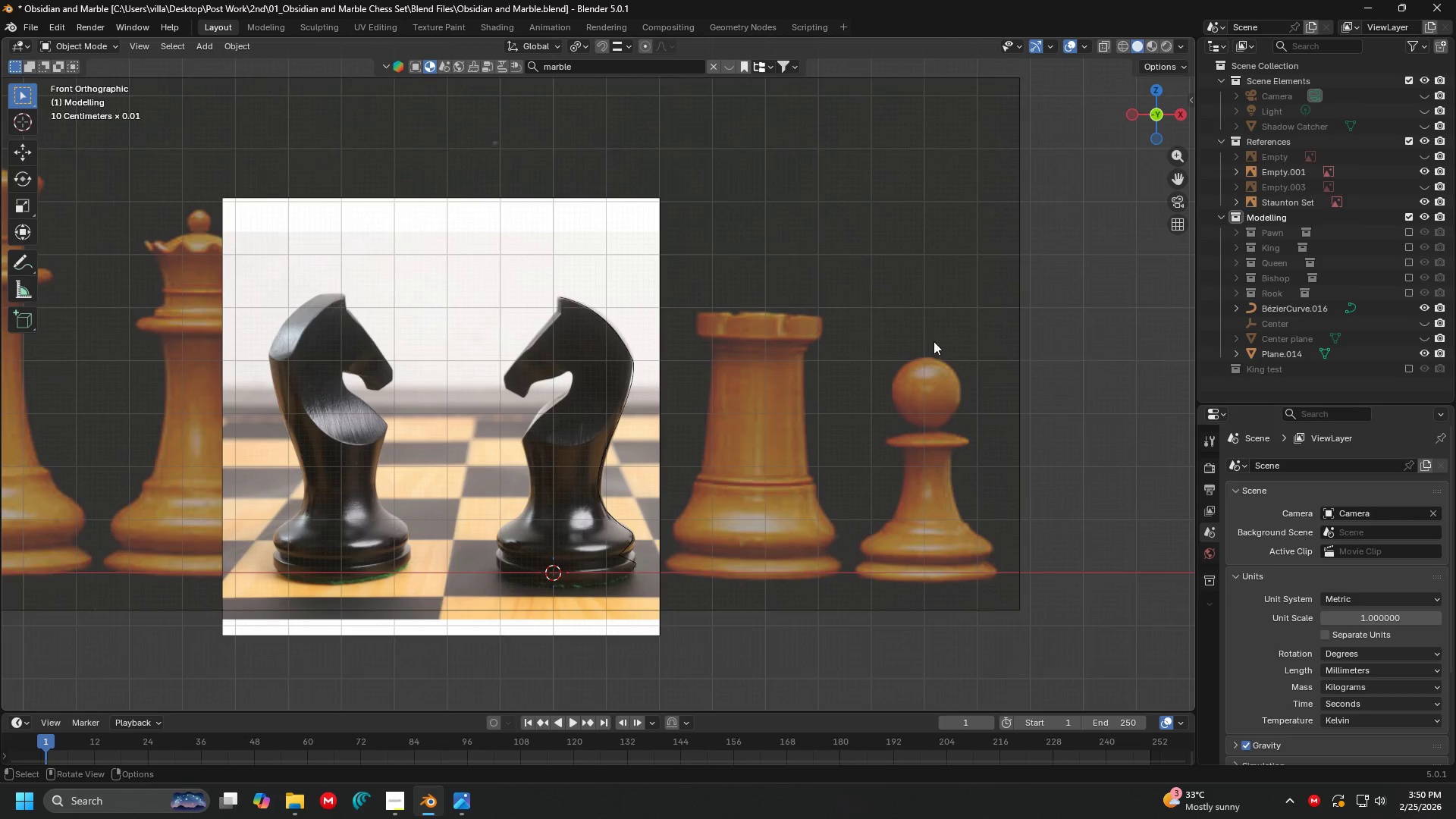 
left_click([943, 308])
 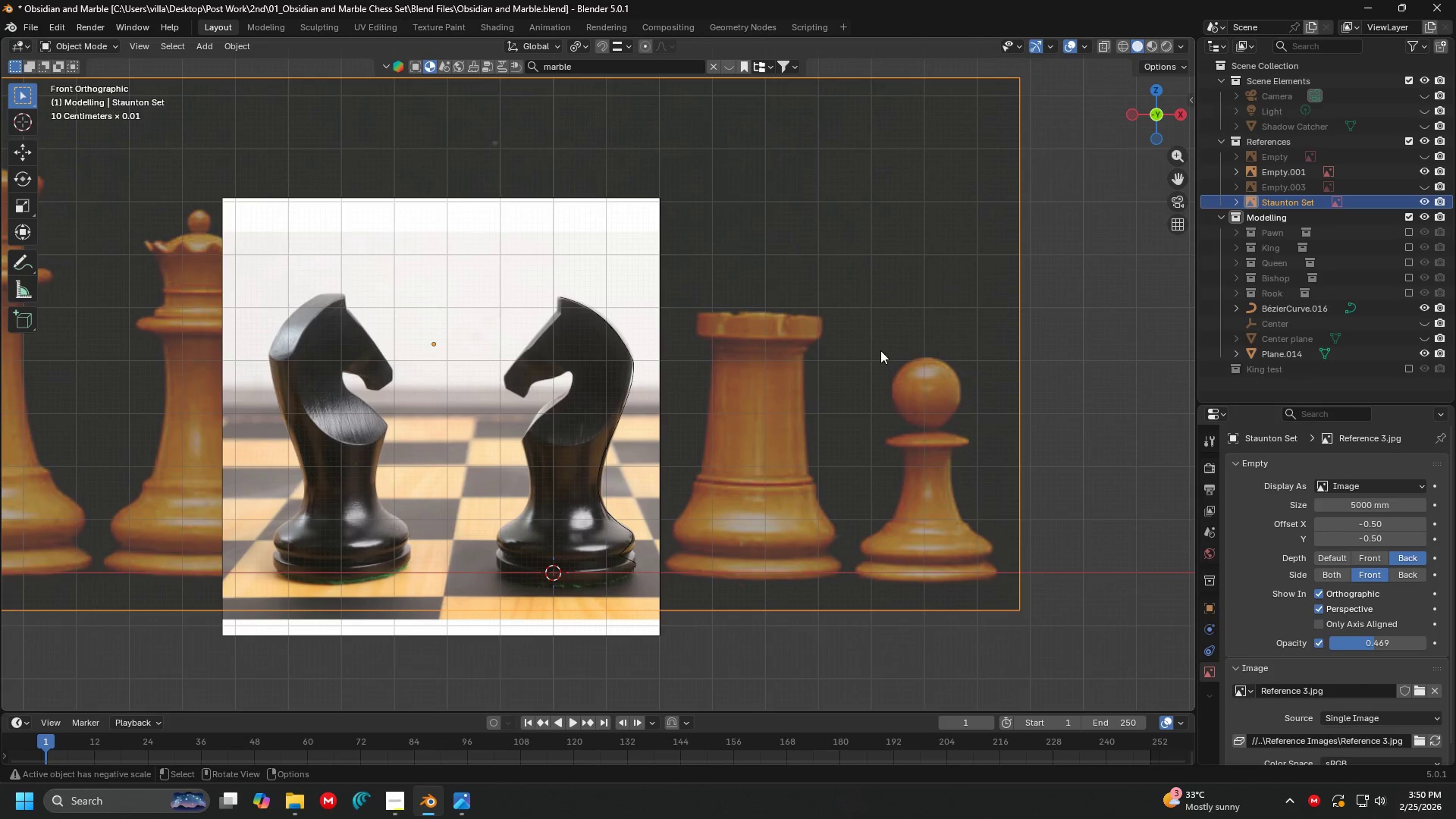 
key(H)
 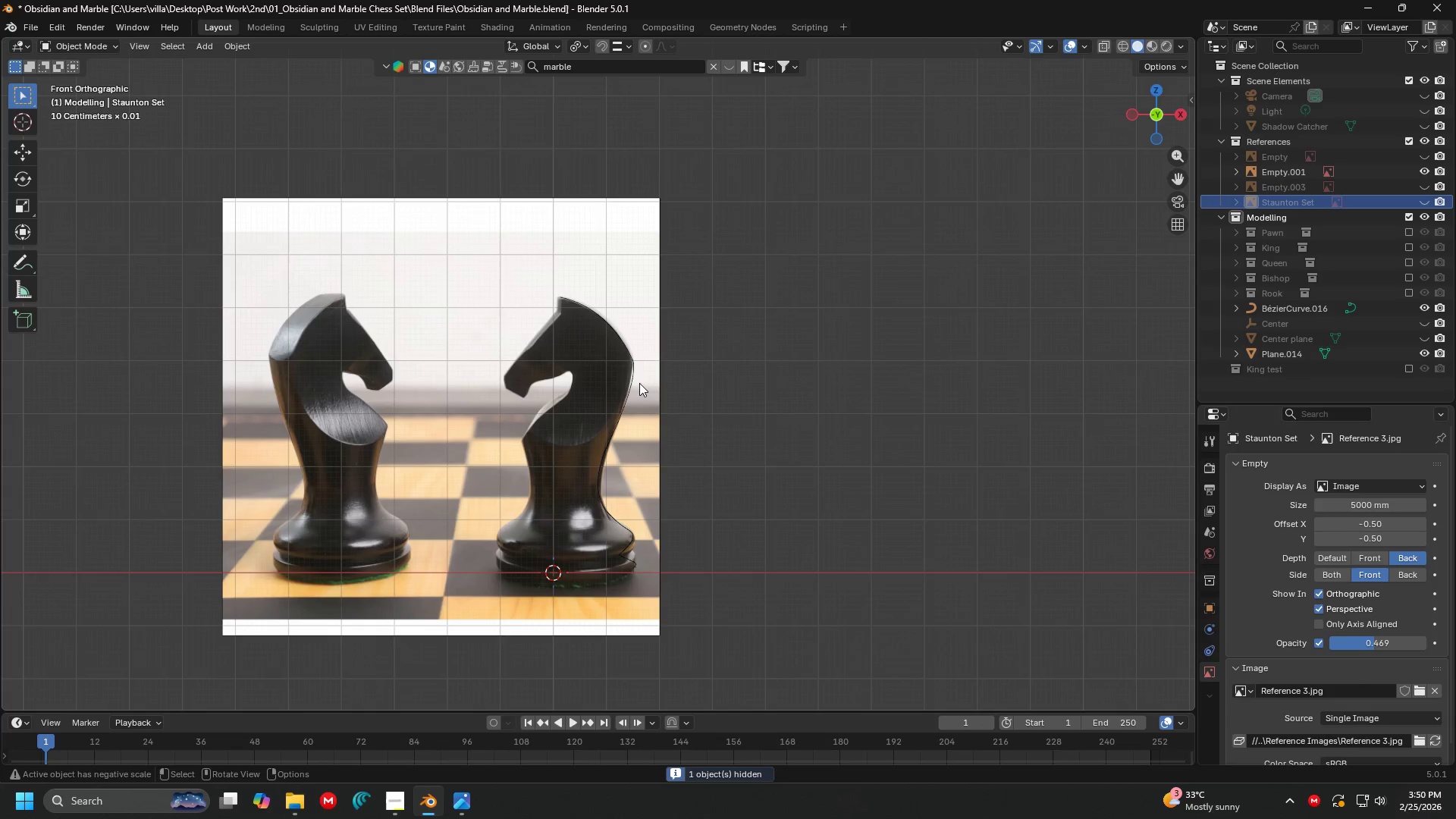 
left_click([630, 383])
 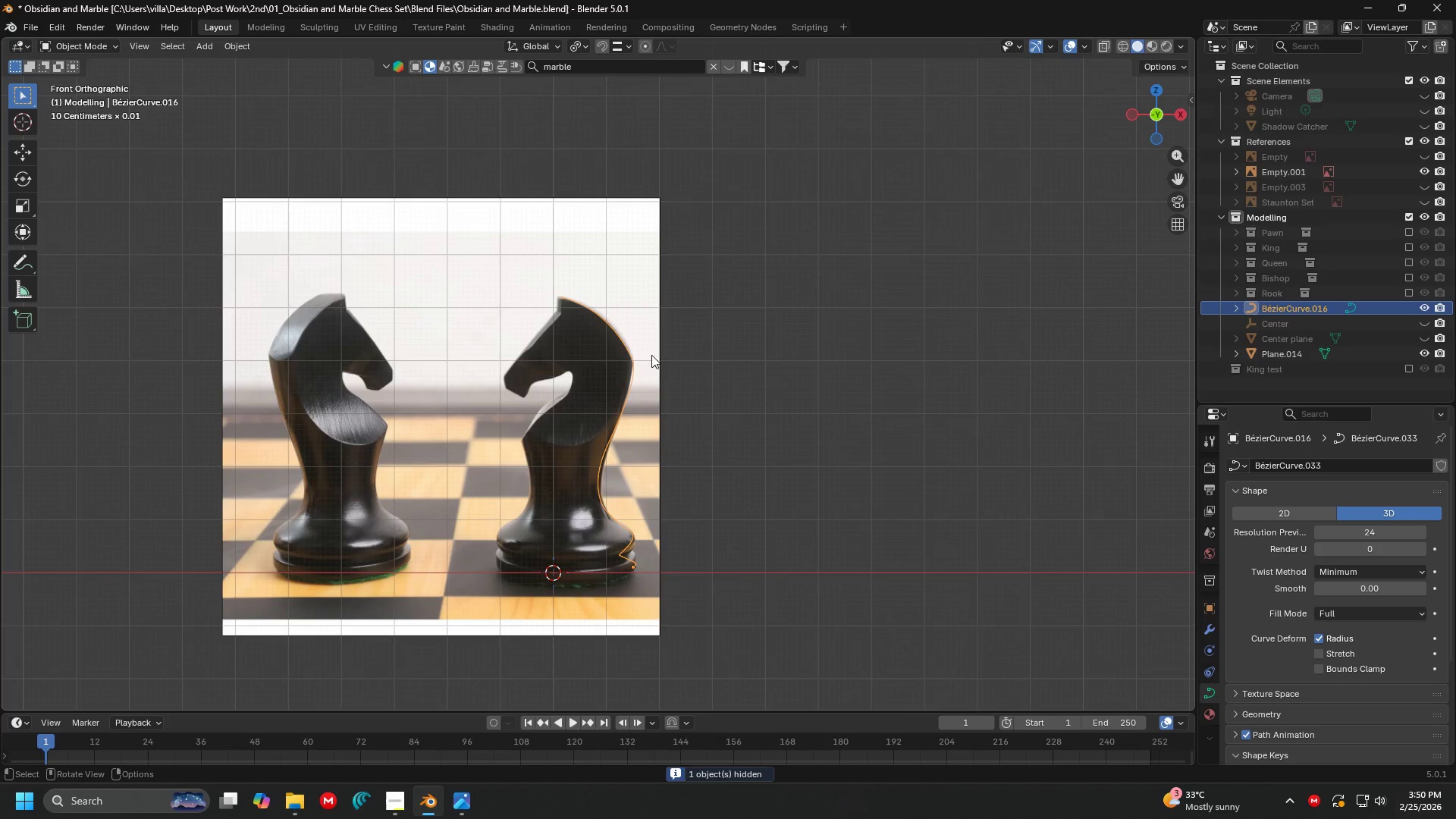 
left_click([665, 345])
 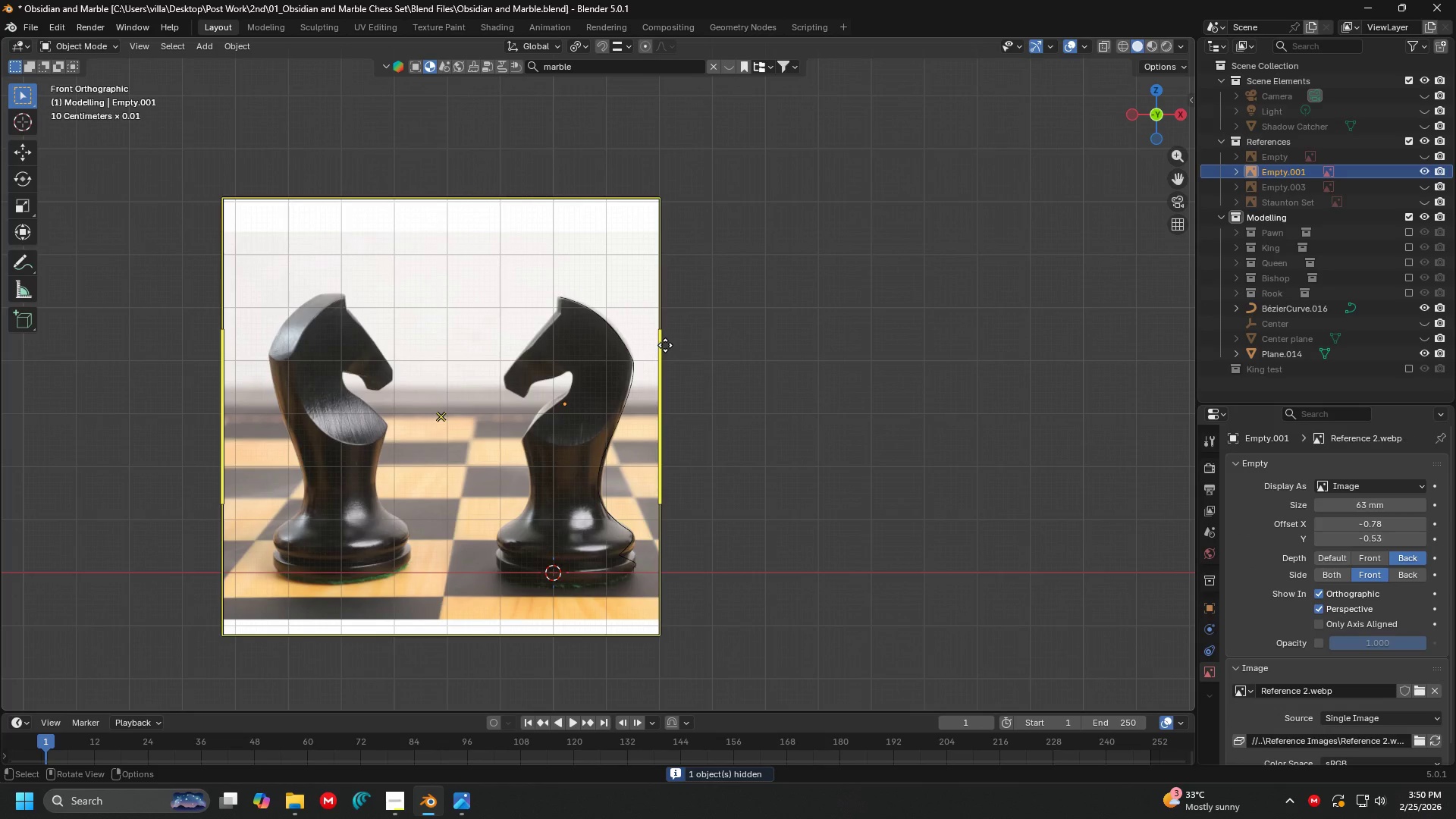 
key(H)
 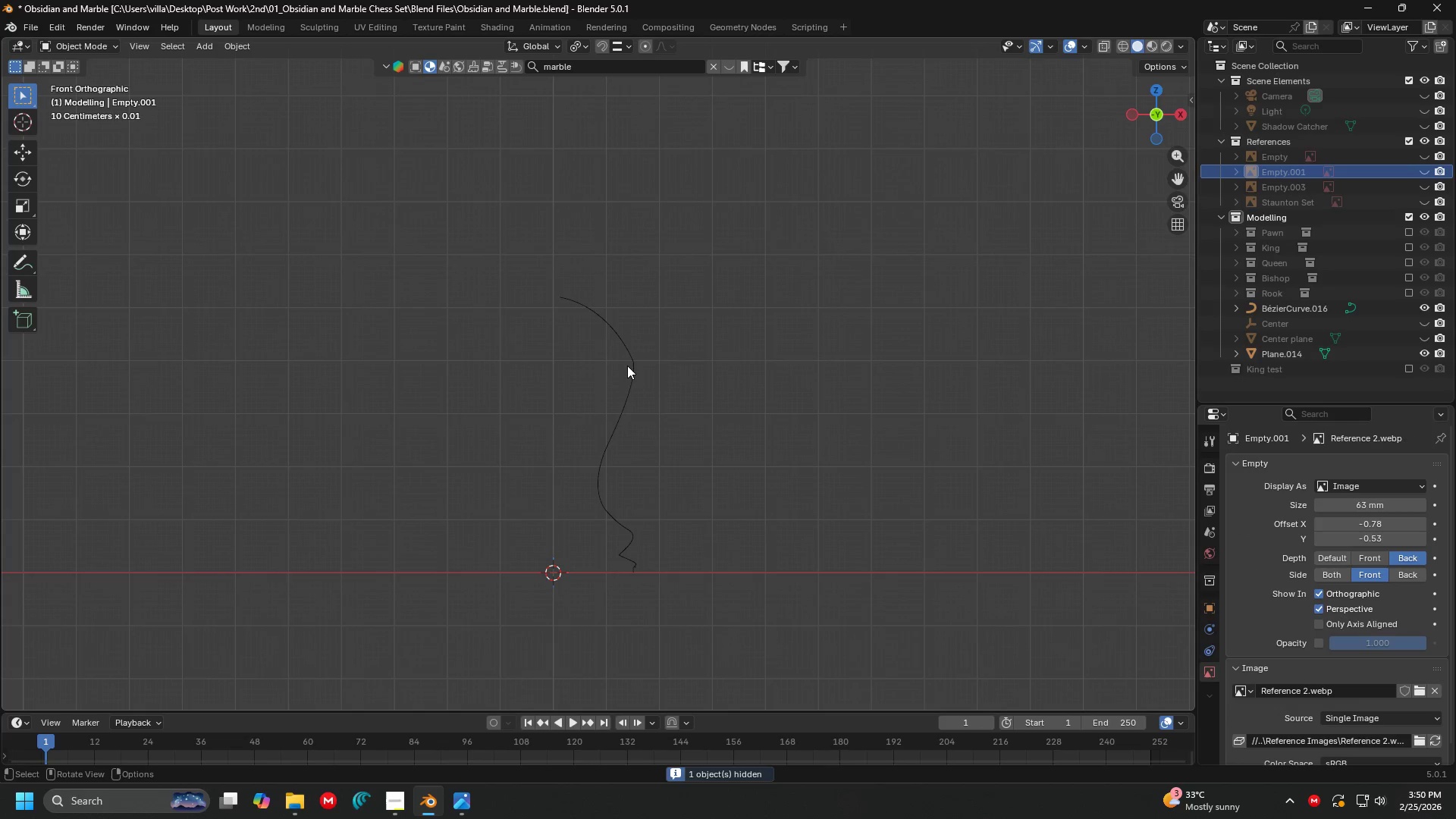 
left_click([620, 369])
 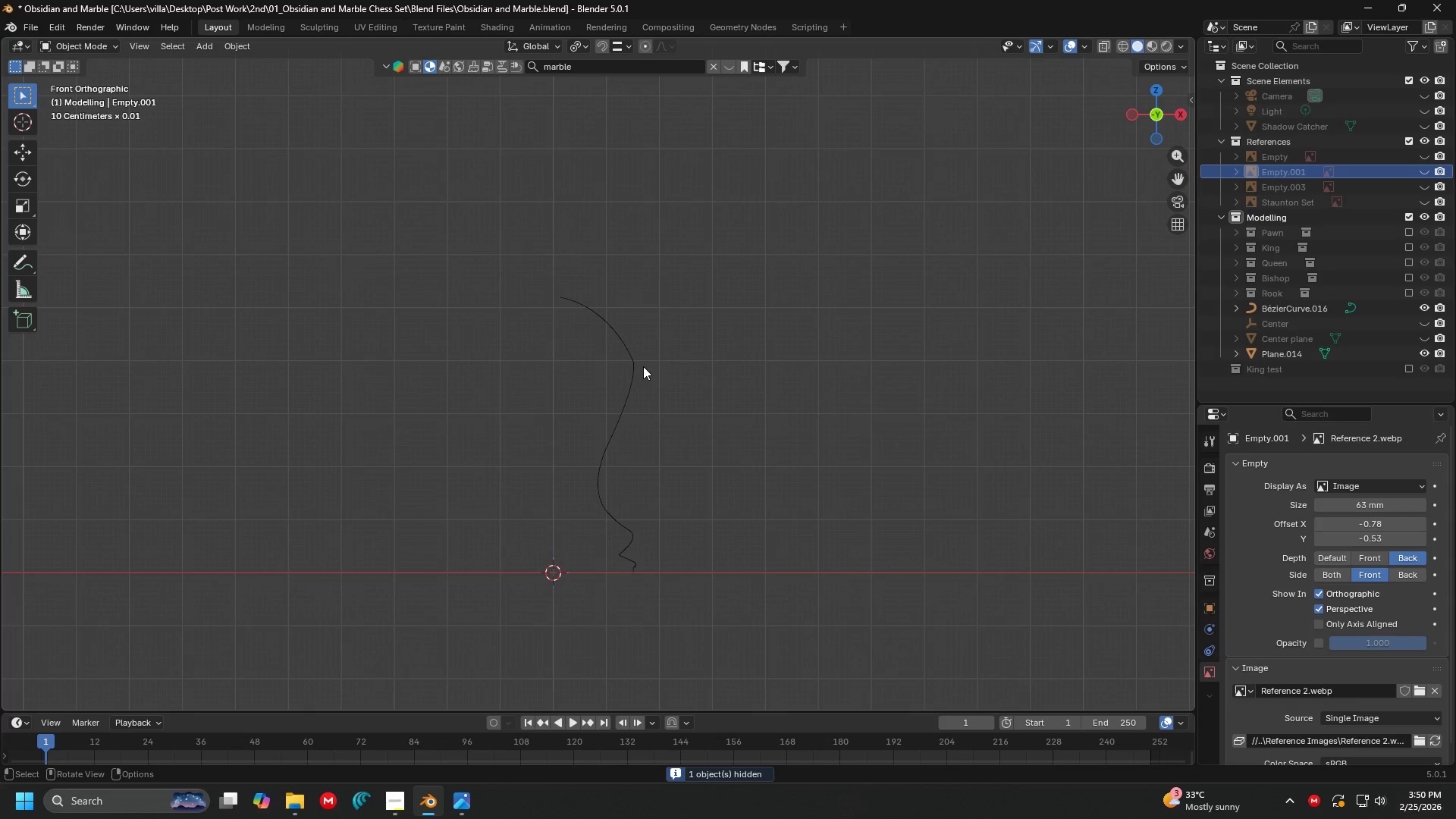 
left_click([632, 378])
 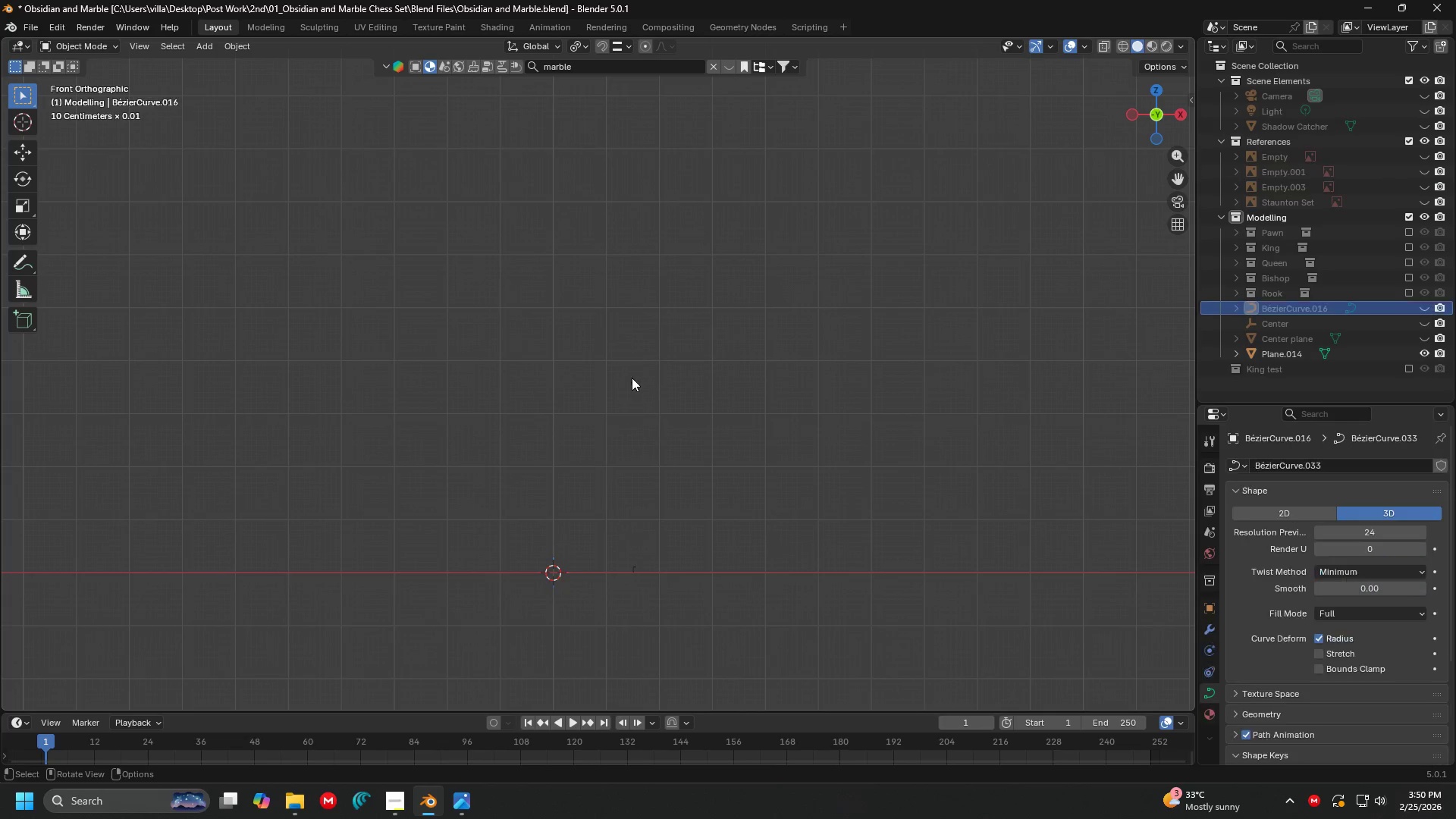 
key(H)
 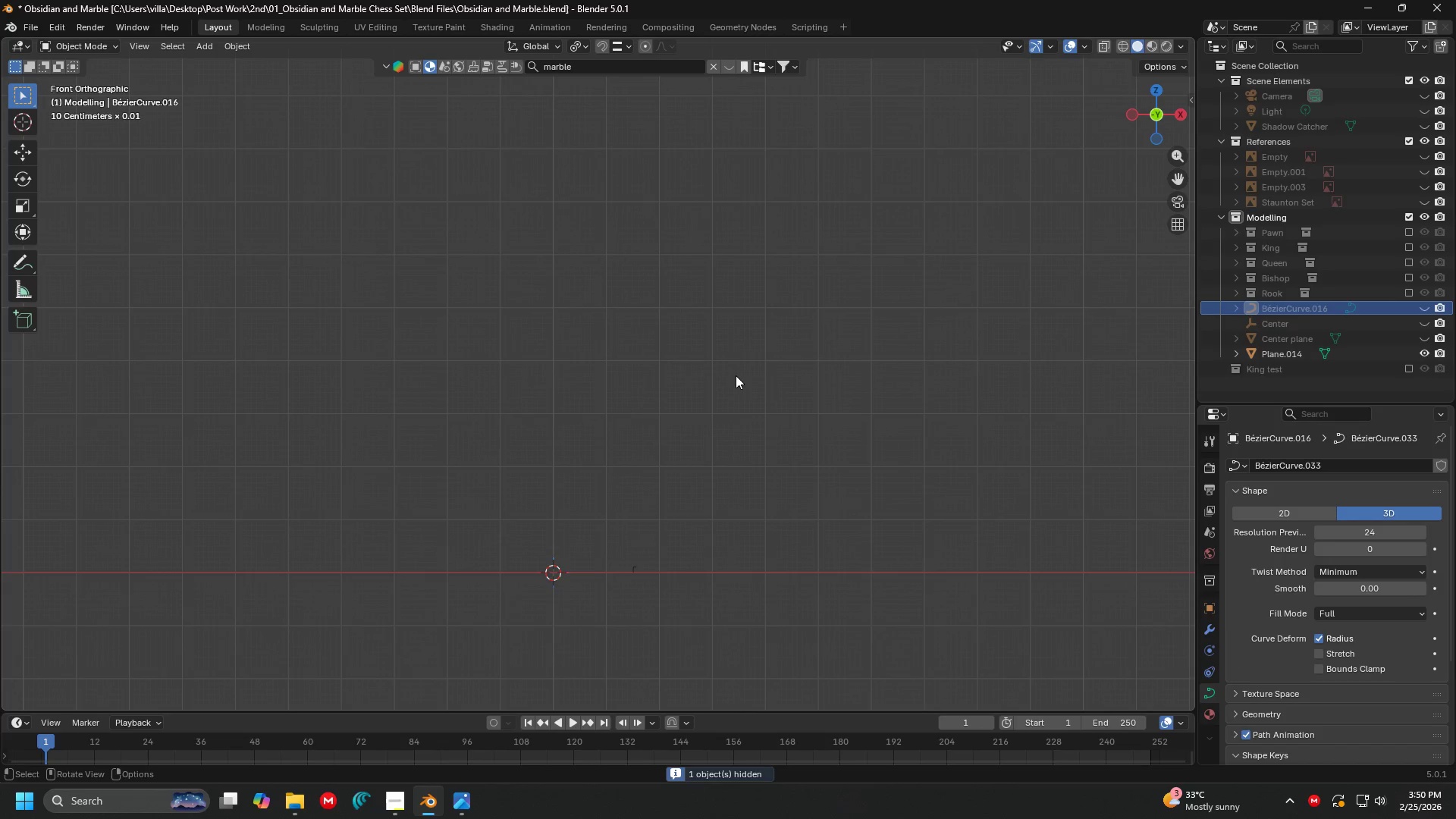 
double_click([736, 375])
 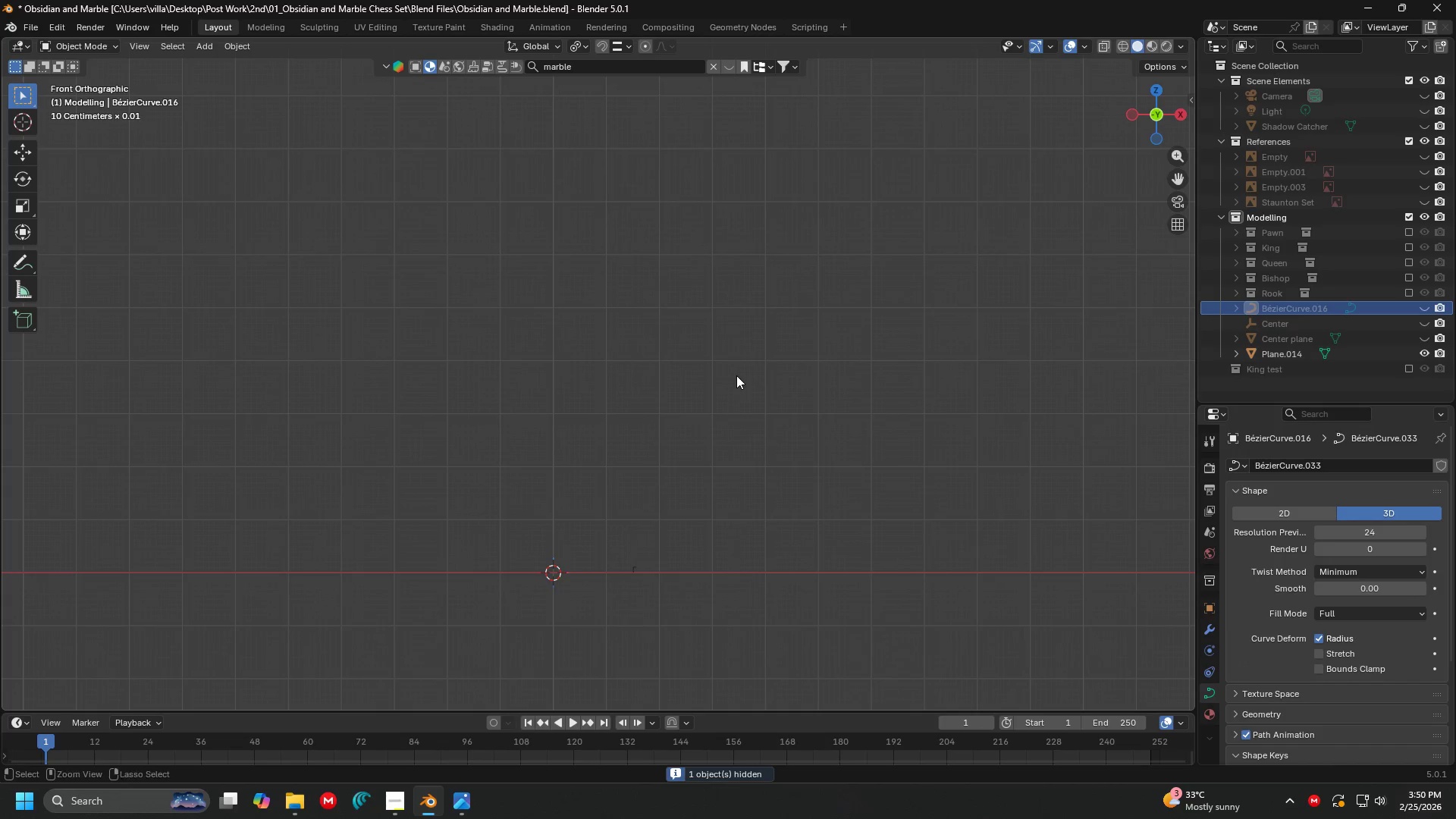 
key(Control+S)
 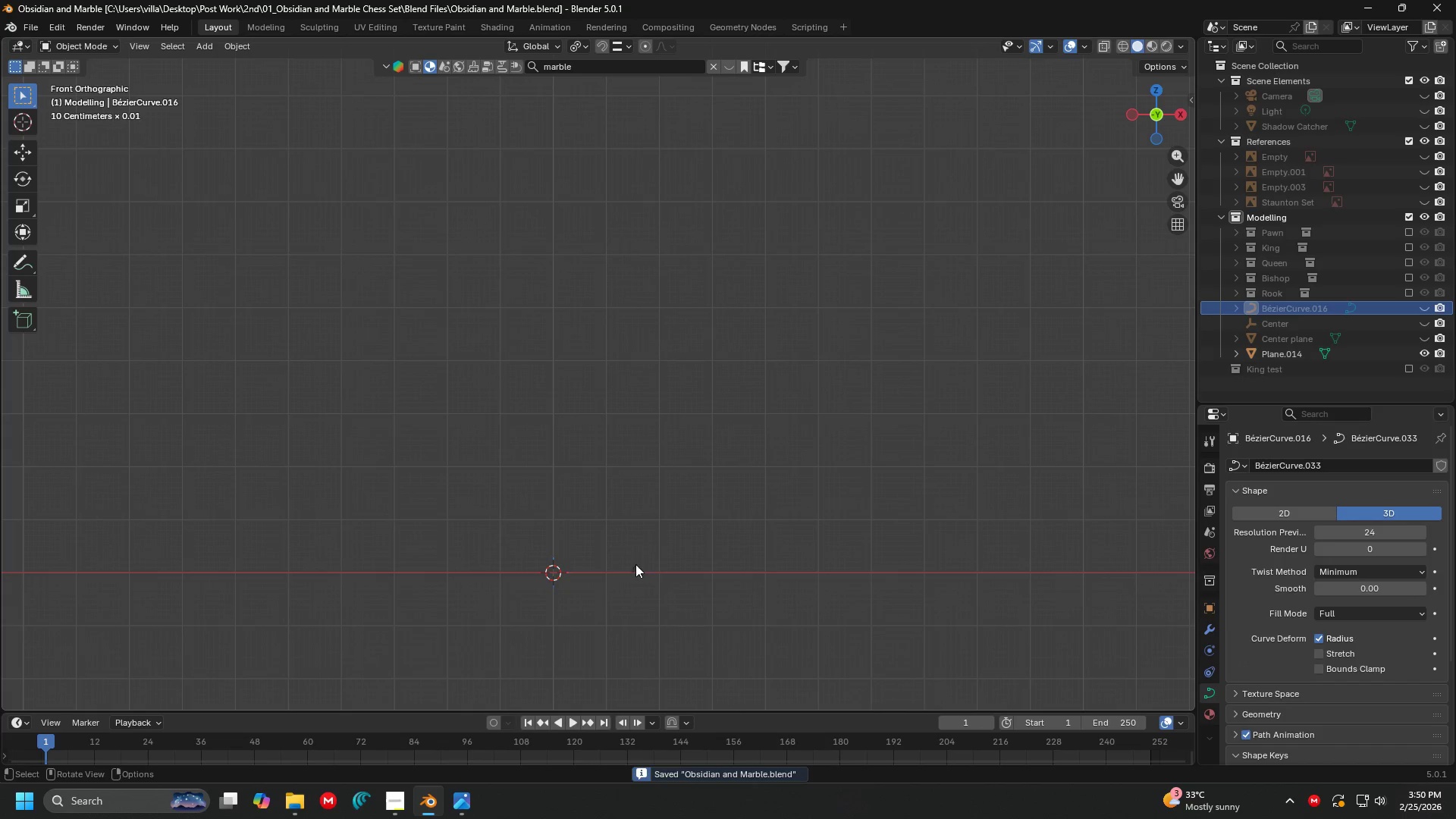 
left_click_drag(start_coordinate=[648, 586], to_coordinate=[617, 535])
 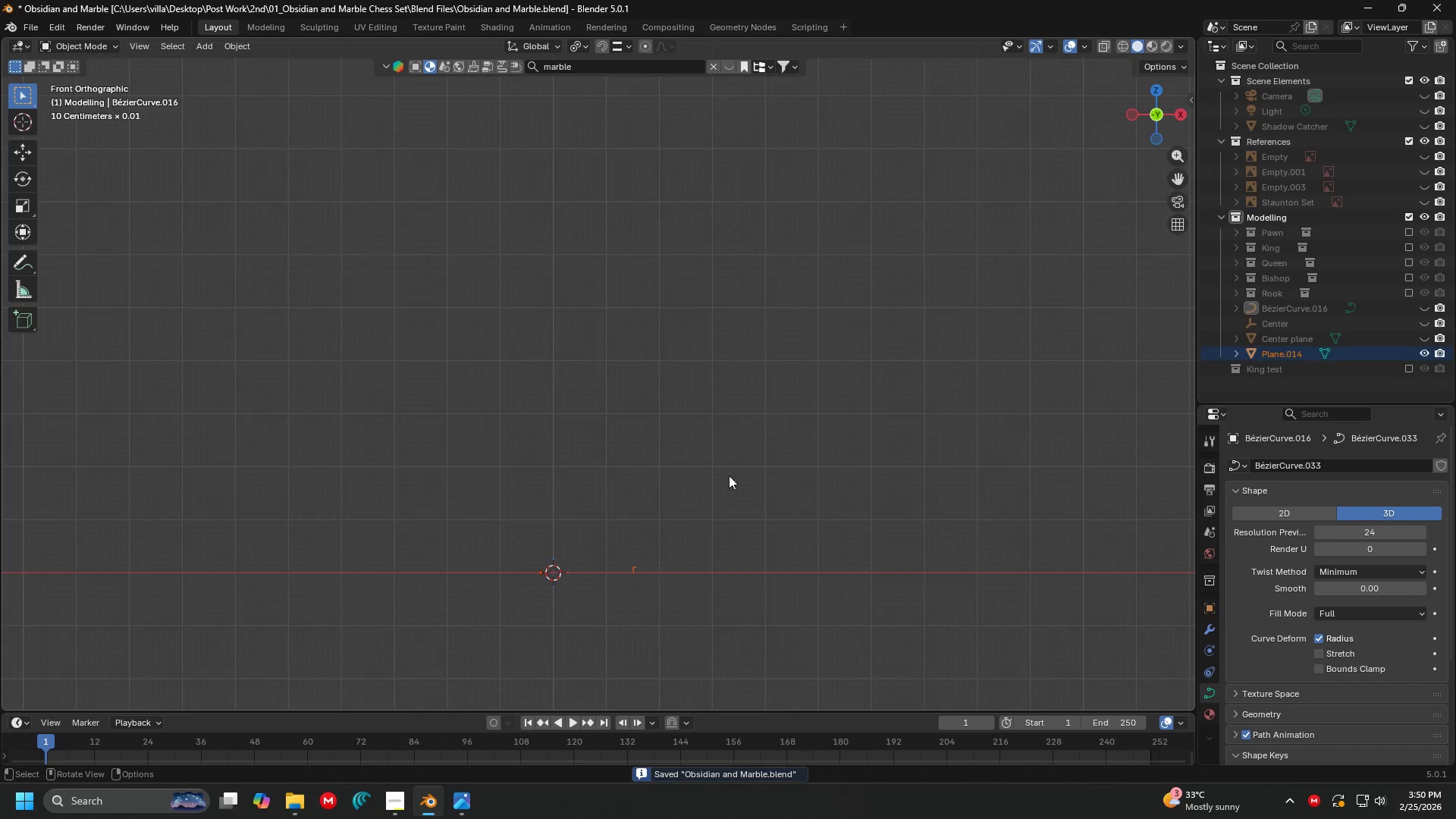 
key(H)
 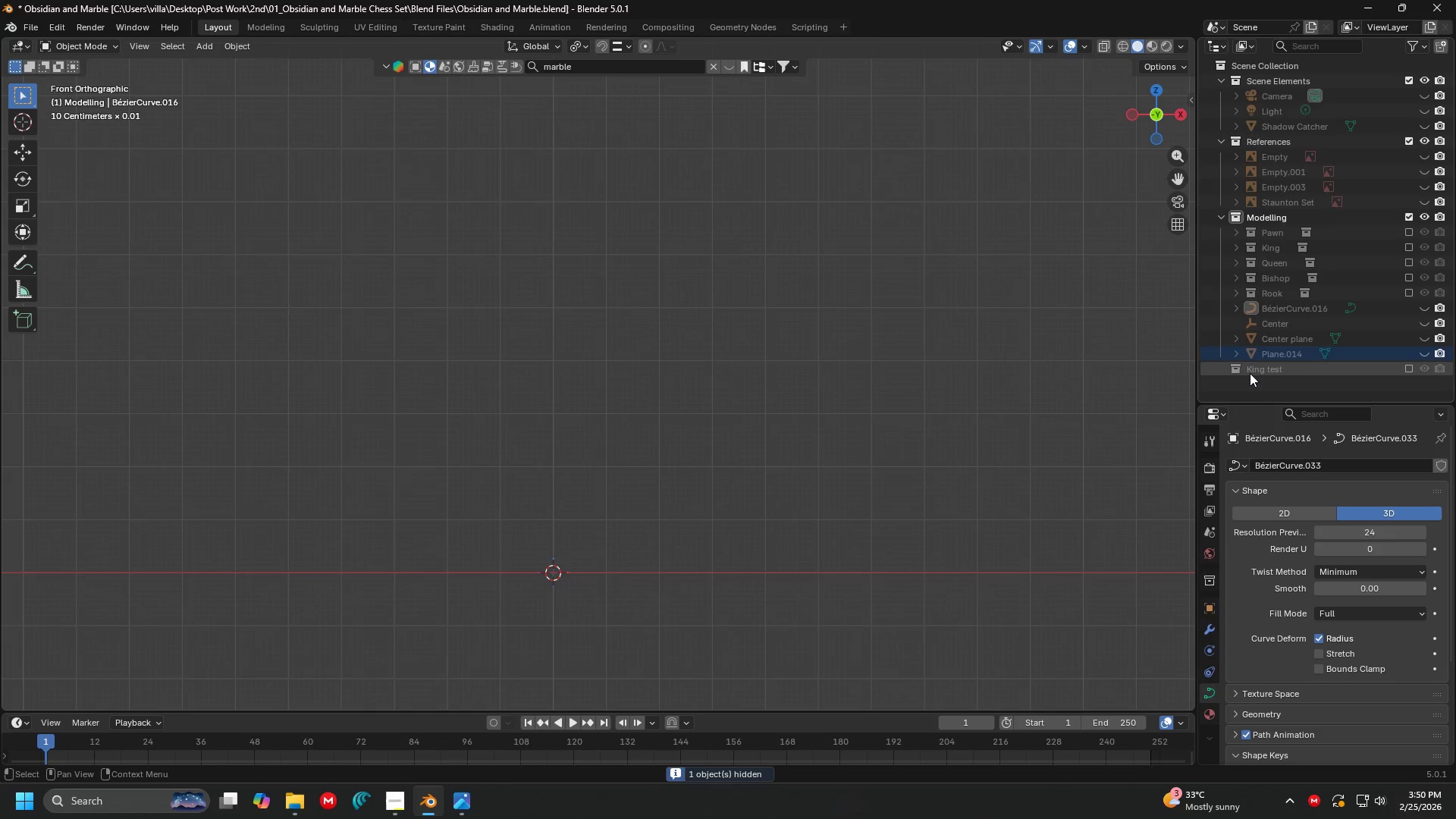 
left_click([1306, 371])
 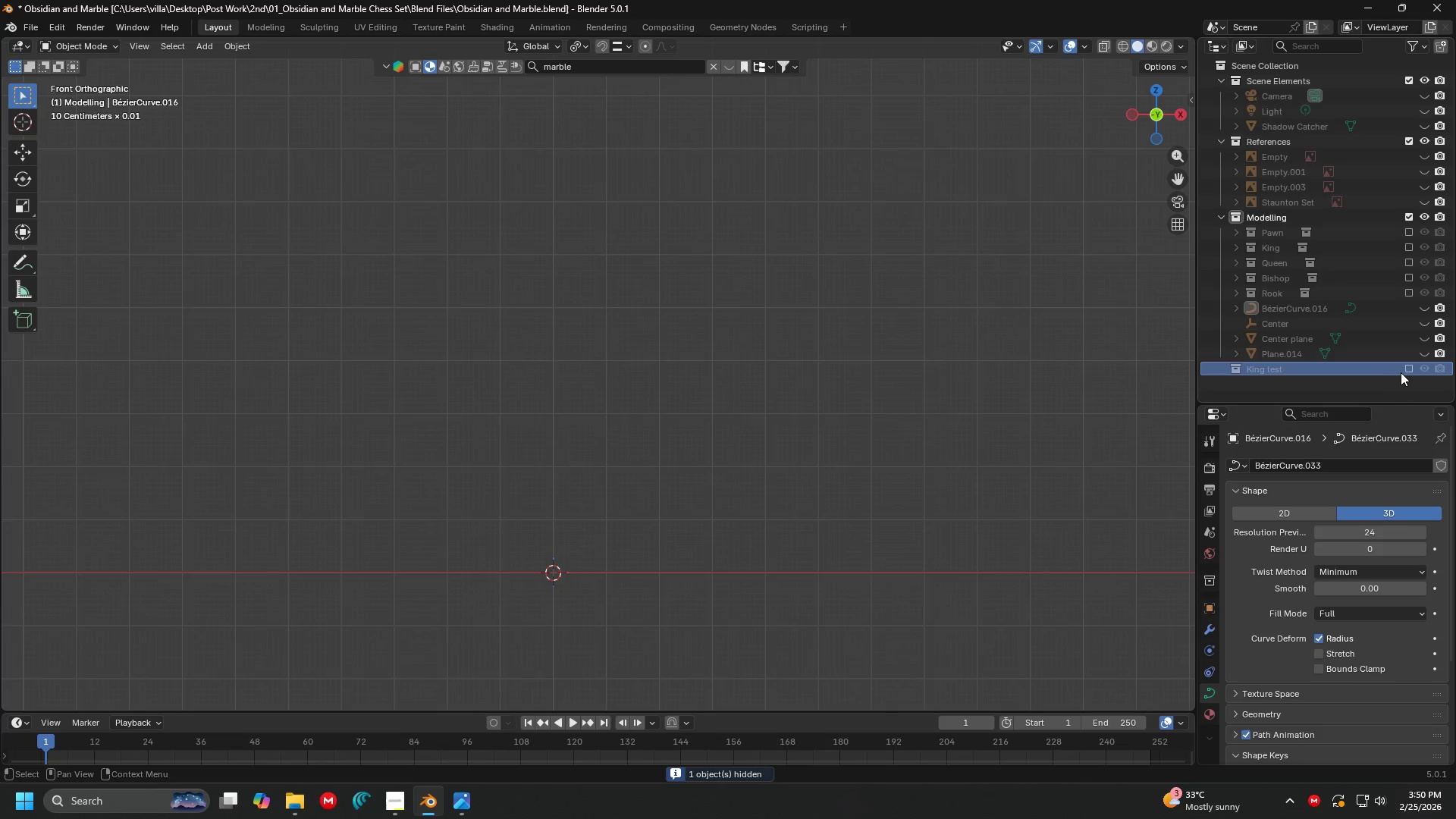 
left_click([1402, 372])
 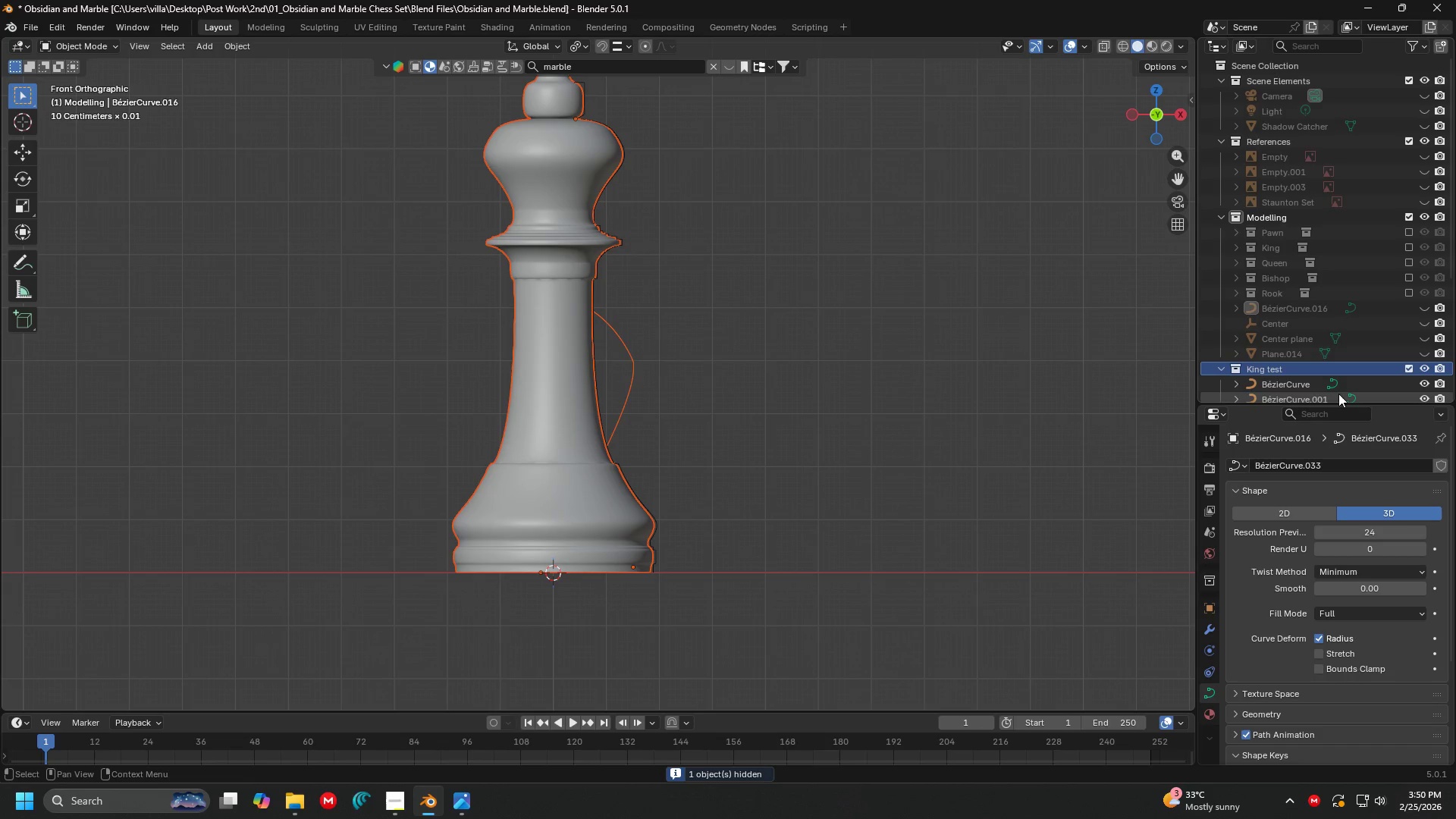 
left_click([1310, 383])
 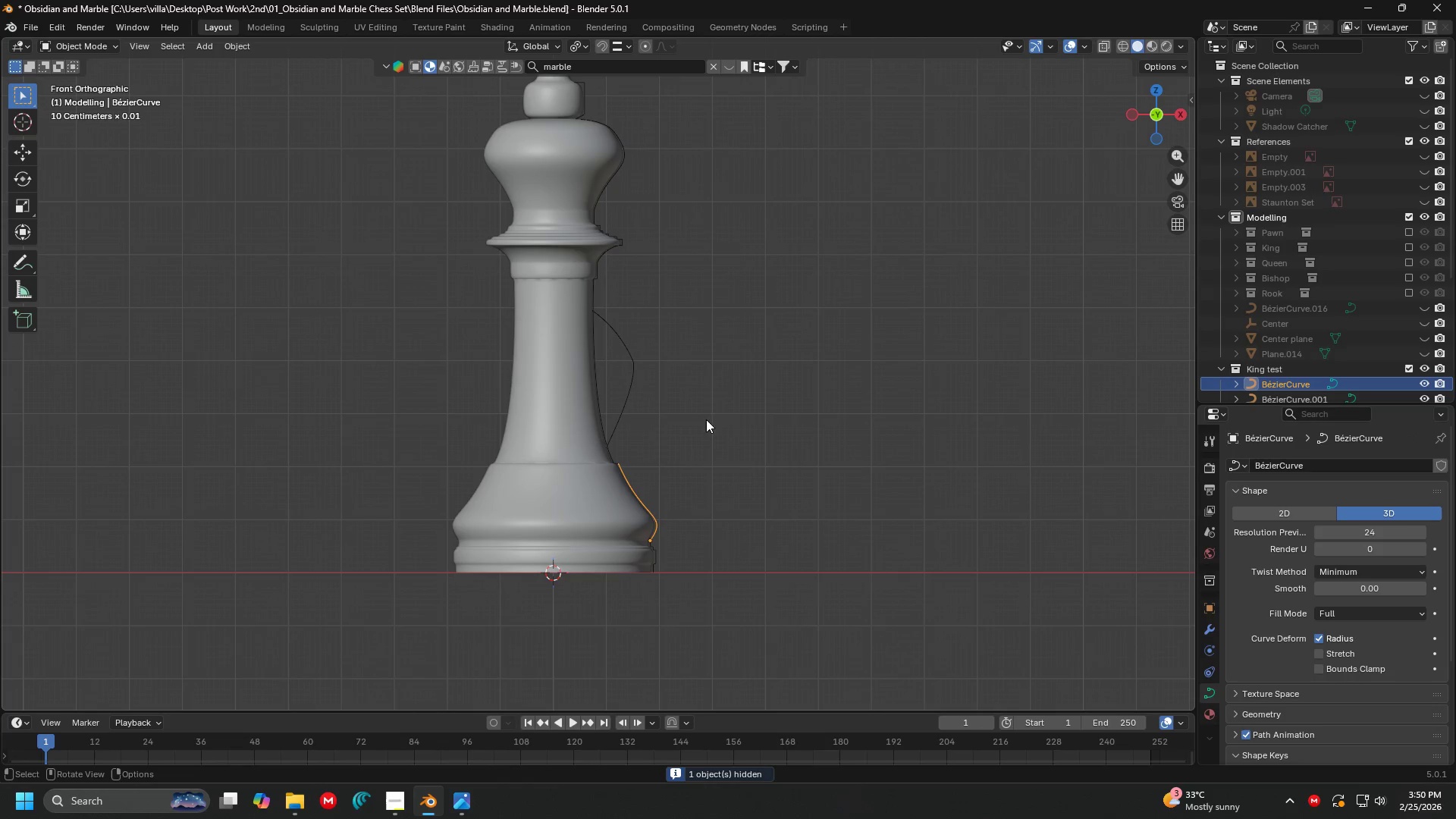 
left_click([562, 393])
 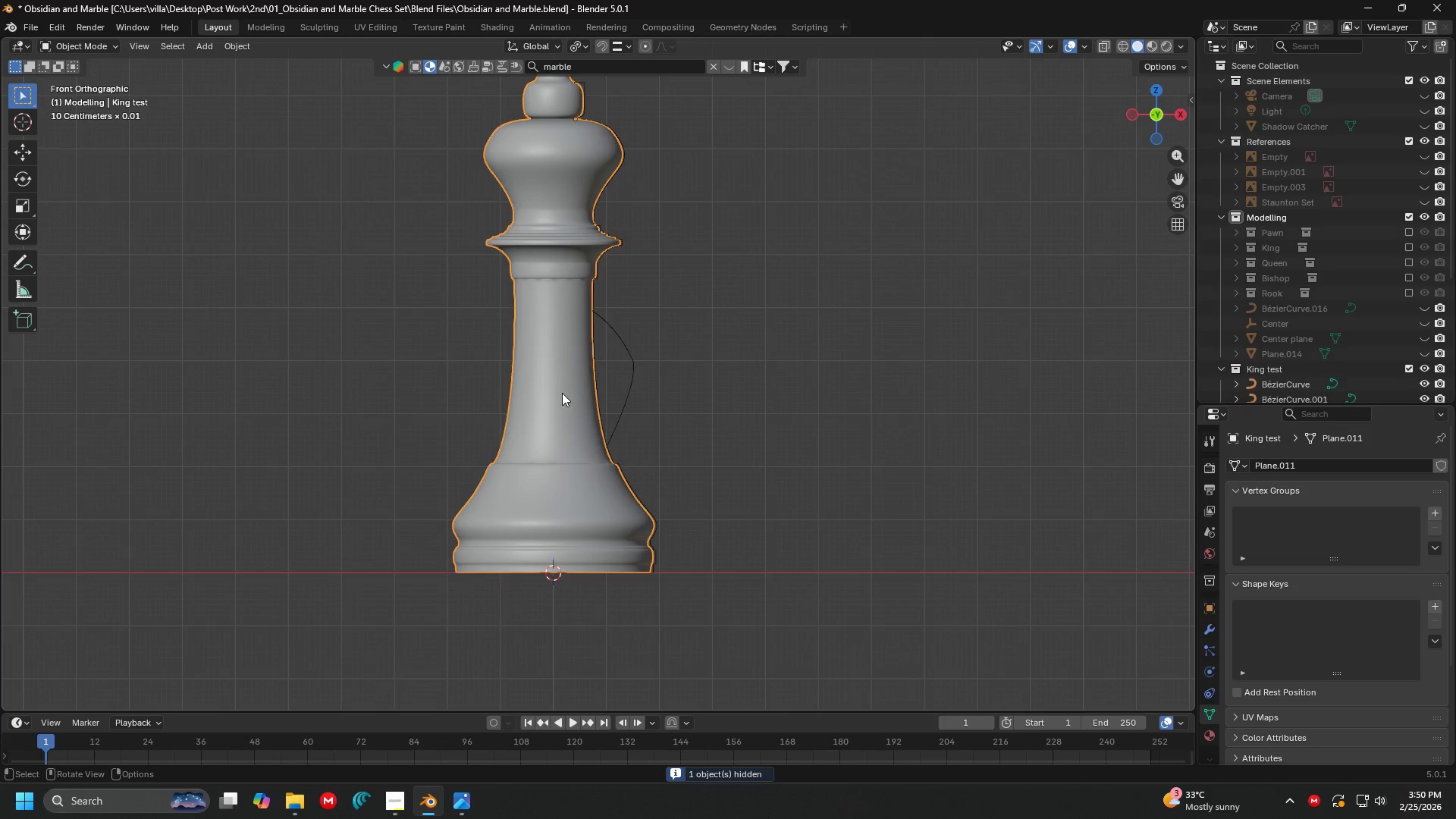 
key(H)
 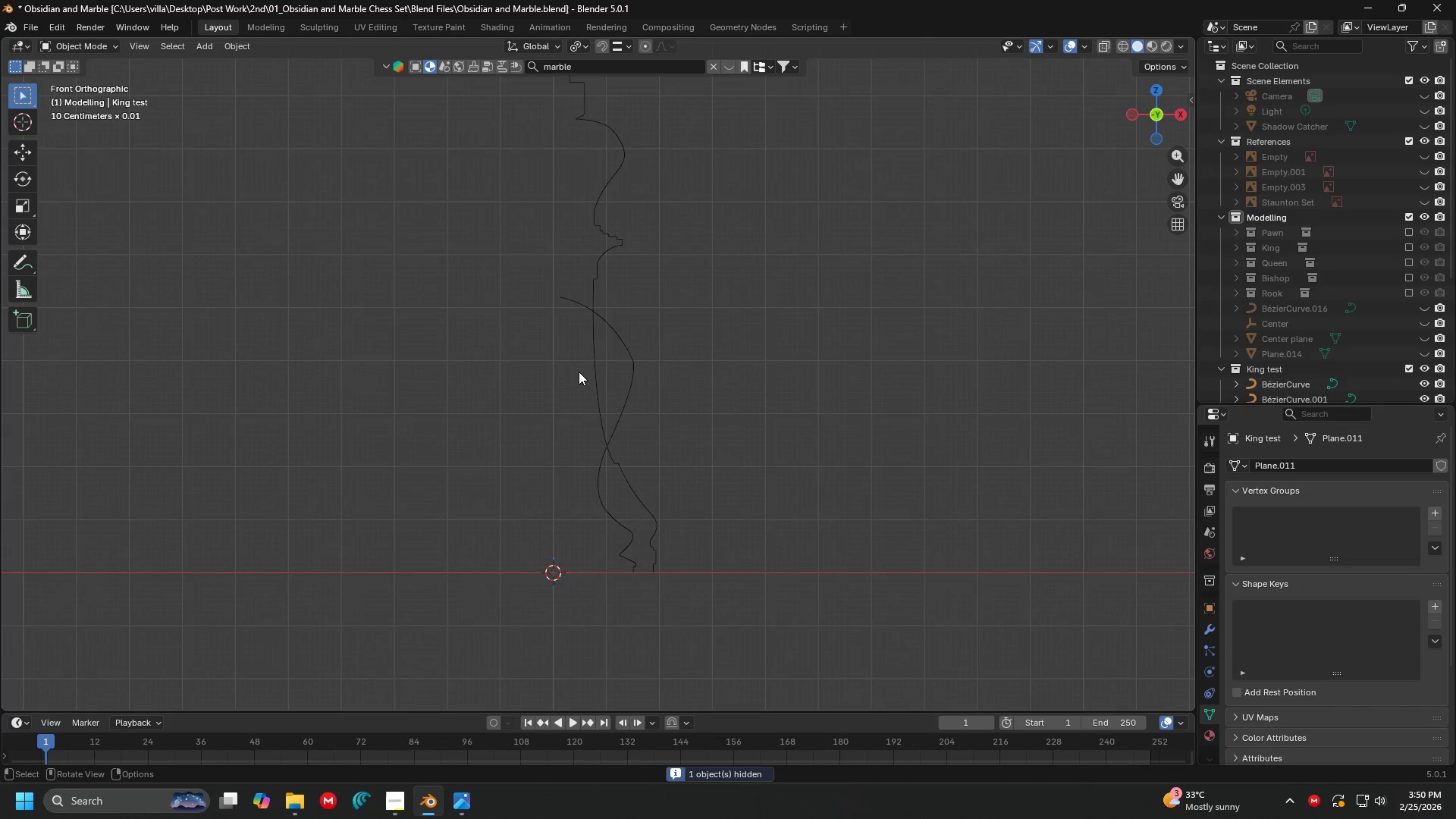 
double_click([590, 366])
 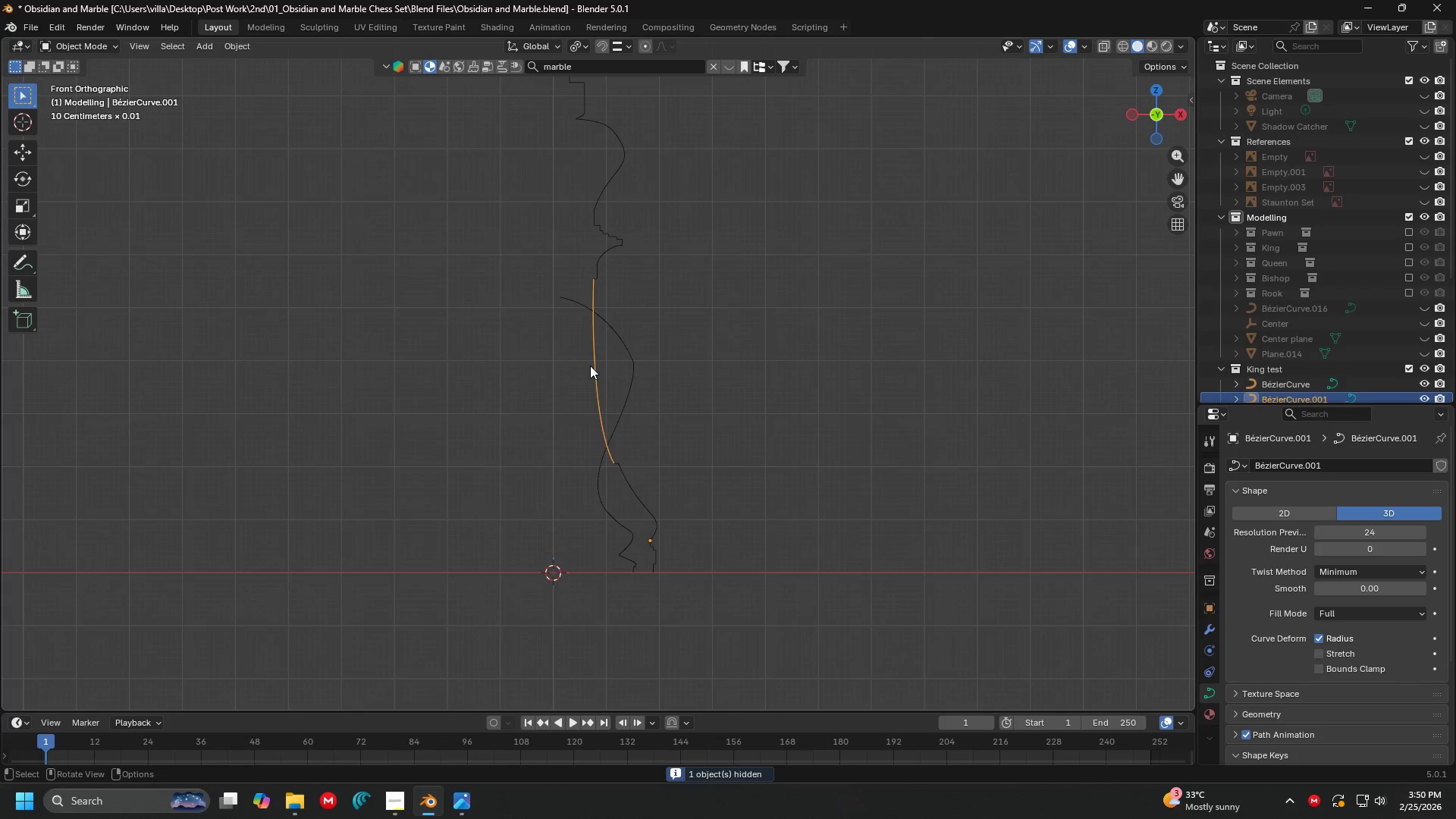 
key(H)
 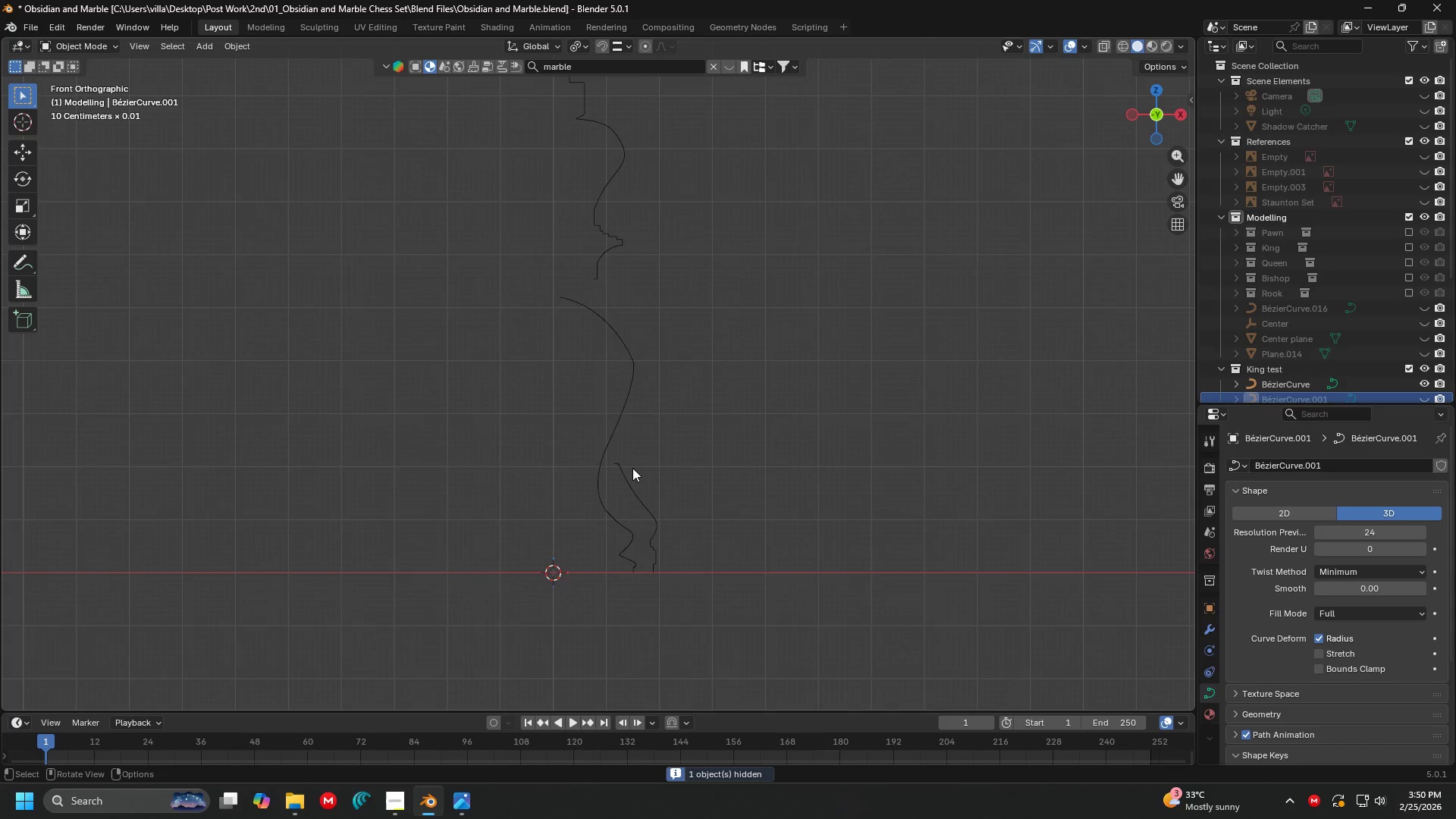 
left_click([632, 468])
 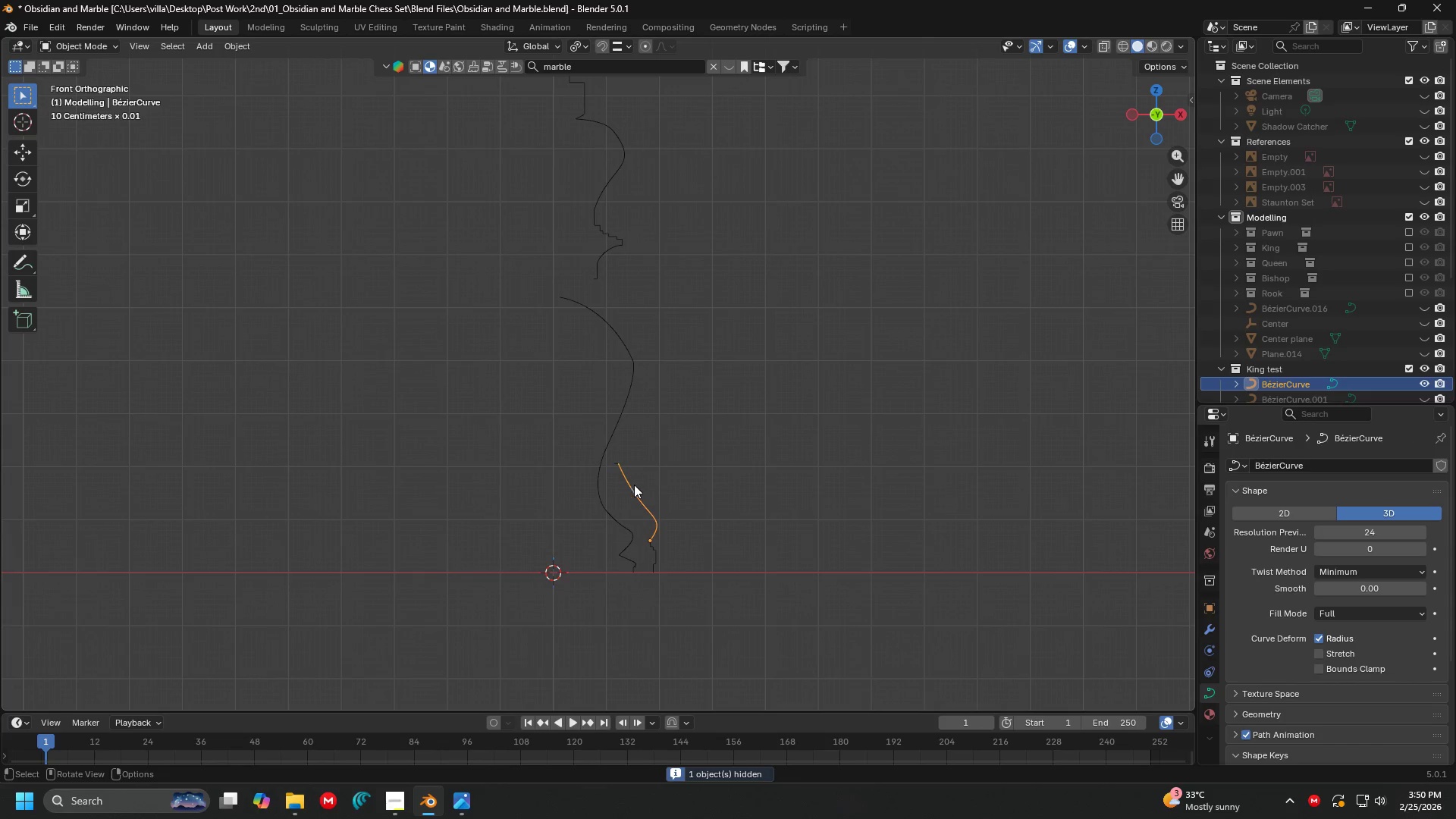 
type(hhhhhh)
 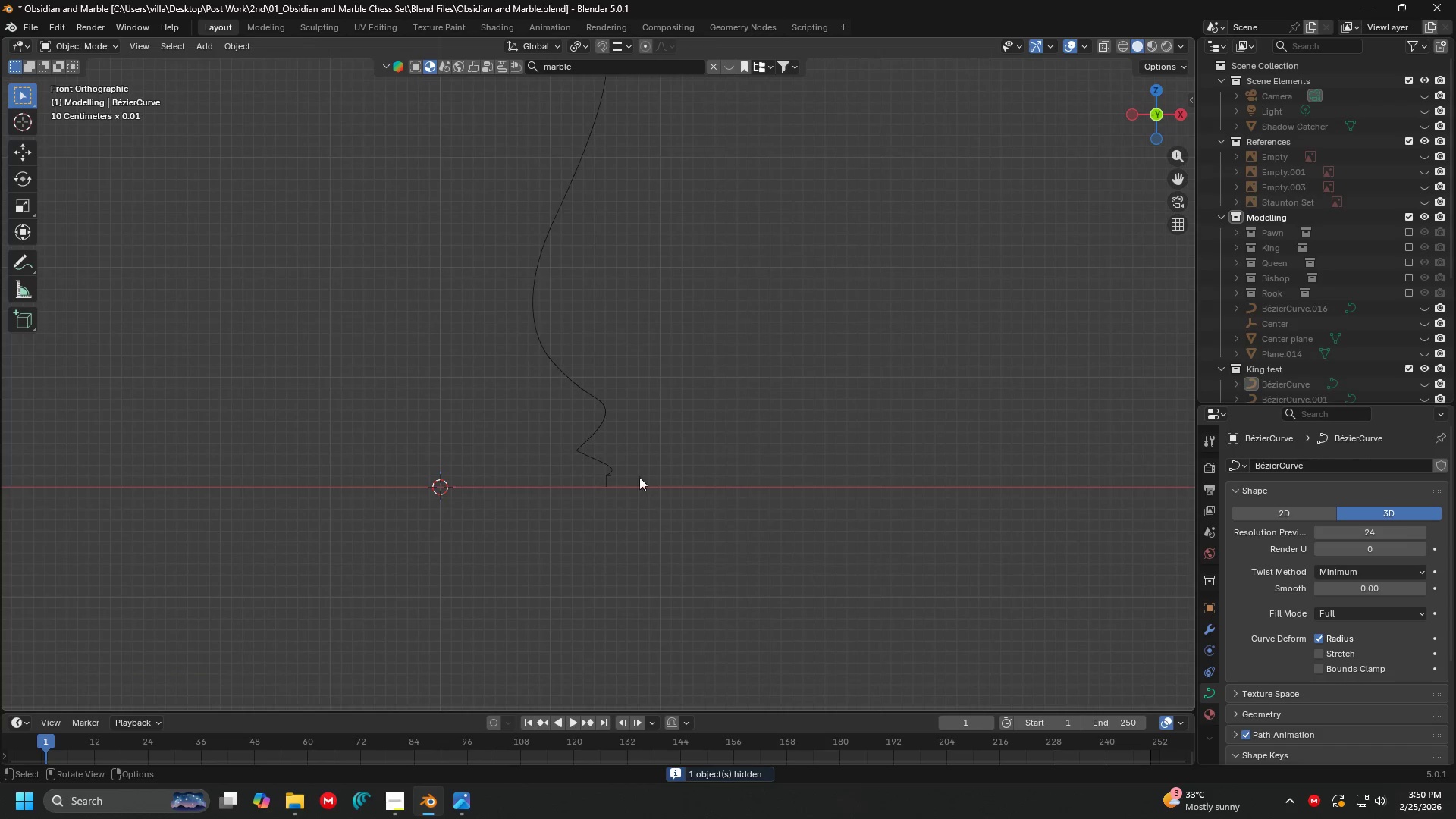 
left_click_drag(start_coordinate=[664, 549], to_coordinate=[667, 558])
 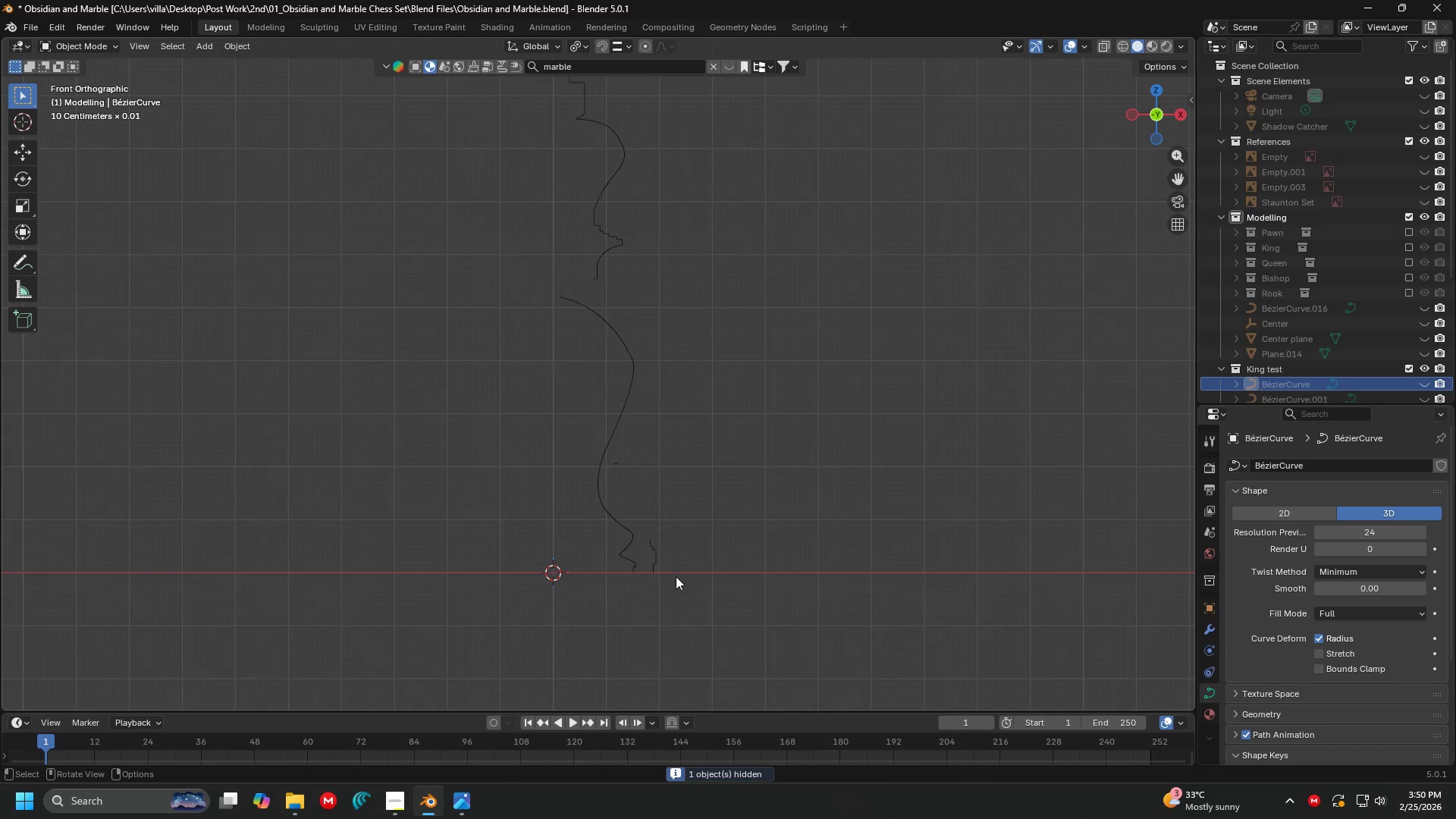 
left_click_drag(start_coordinate=[676, 574], to_coordinate=[648, 529])
 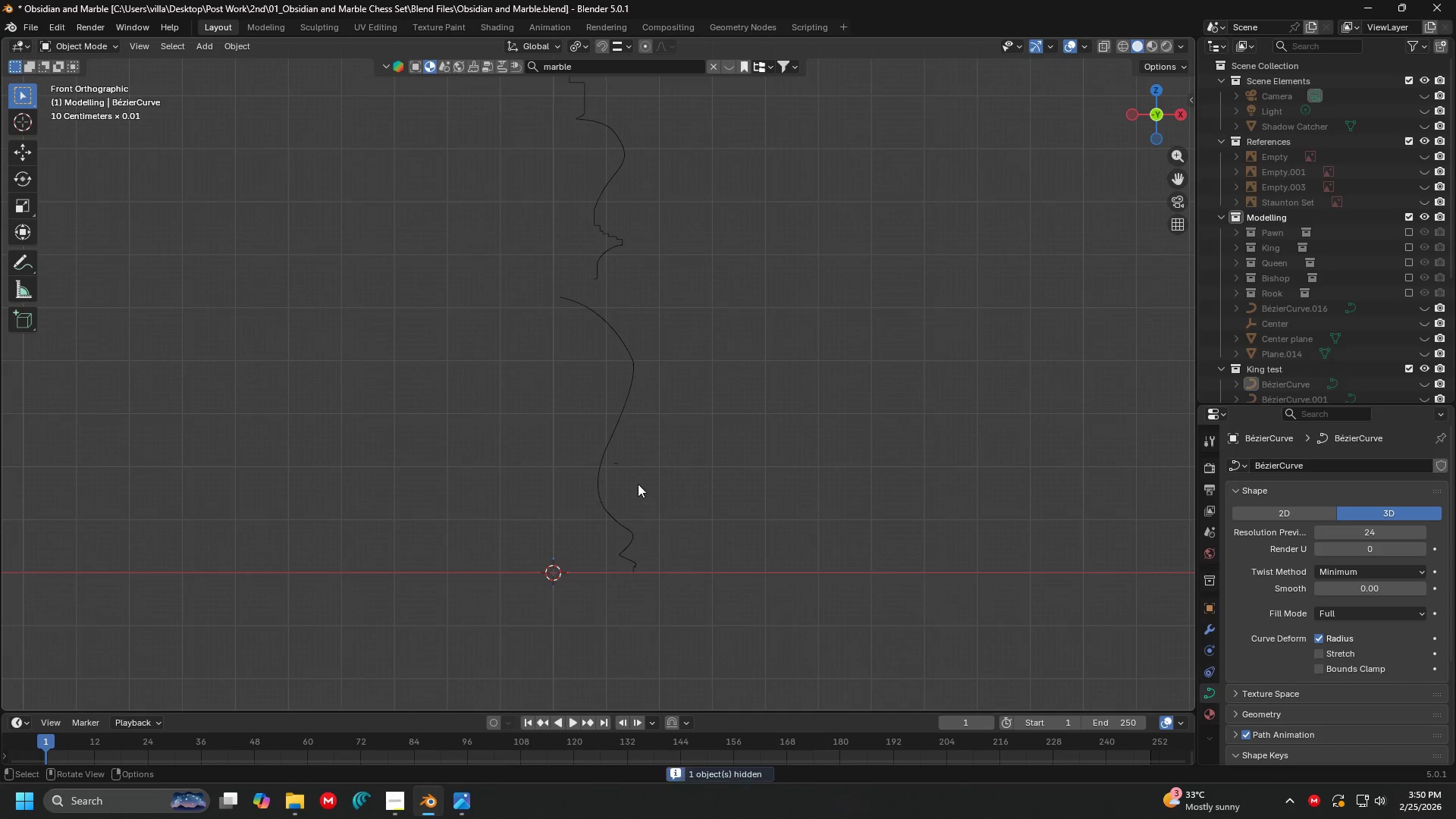 
left_click_drag(start_coordinate=[635, 478], to_coordinate=[615, 450])
 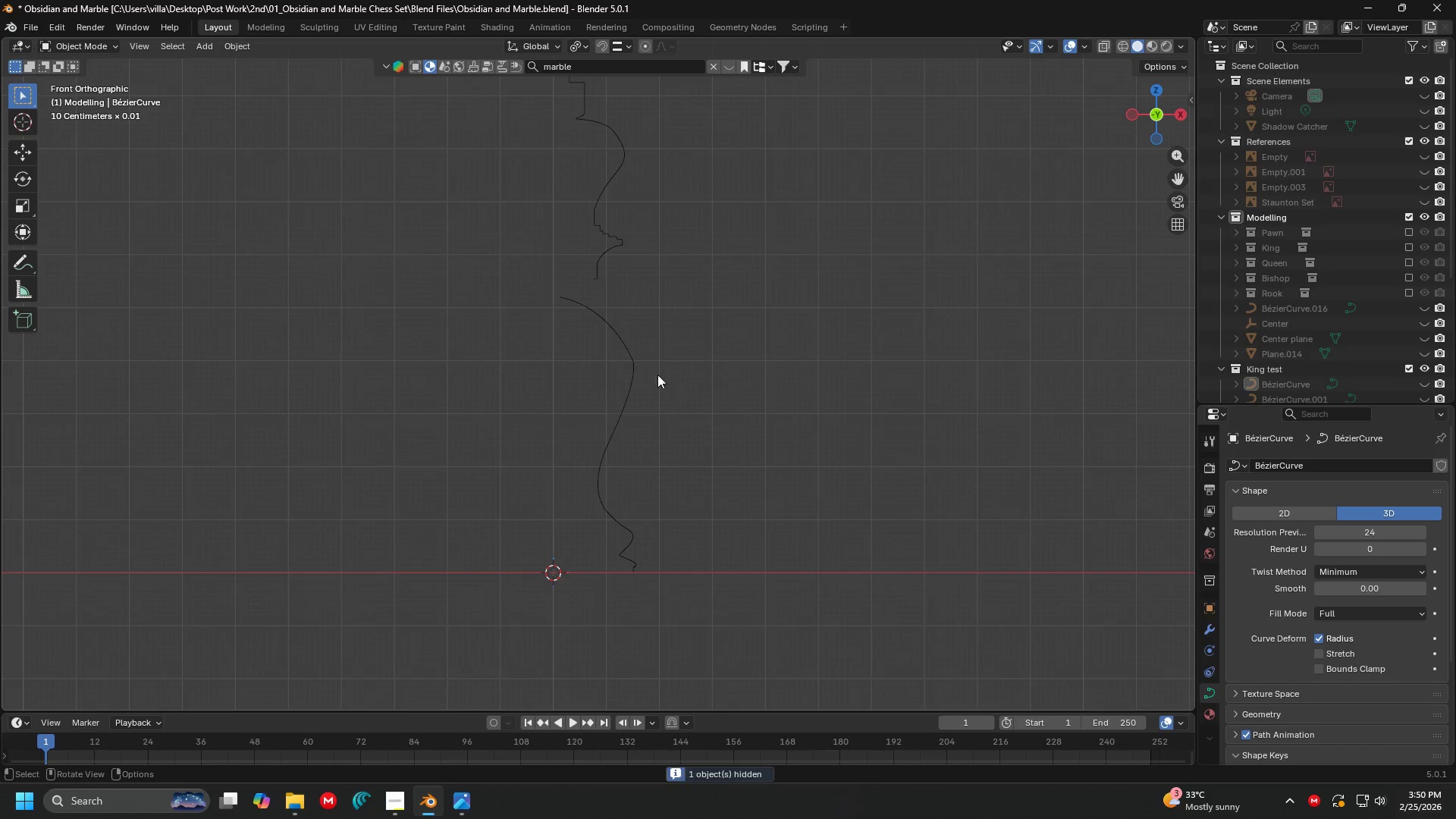 
left_click_drag(start_coordinate=[651, 256], to_coordinate=[557, 154])
 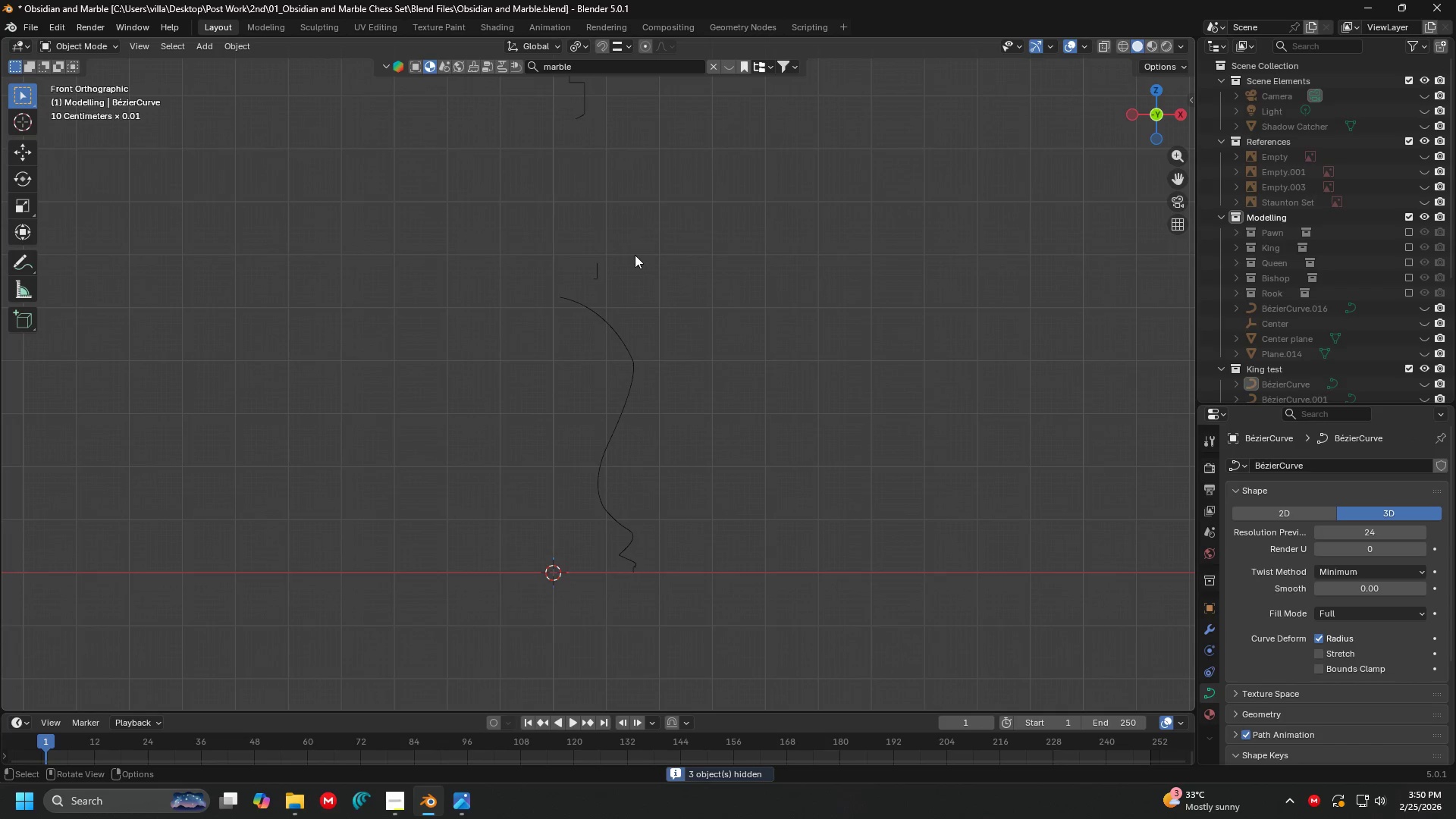 
left_click_drag(start_coordinate=[624, 269], to_coordinate=[567, 226])
 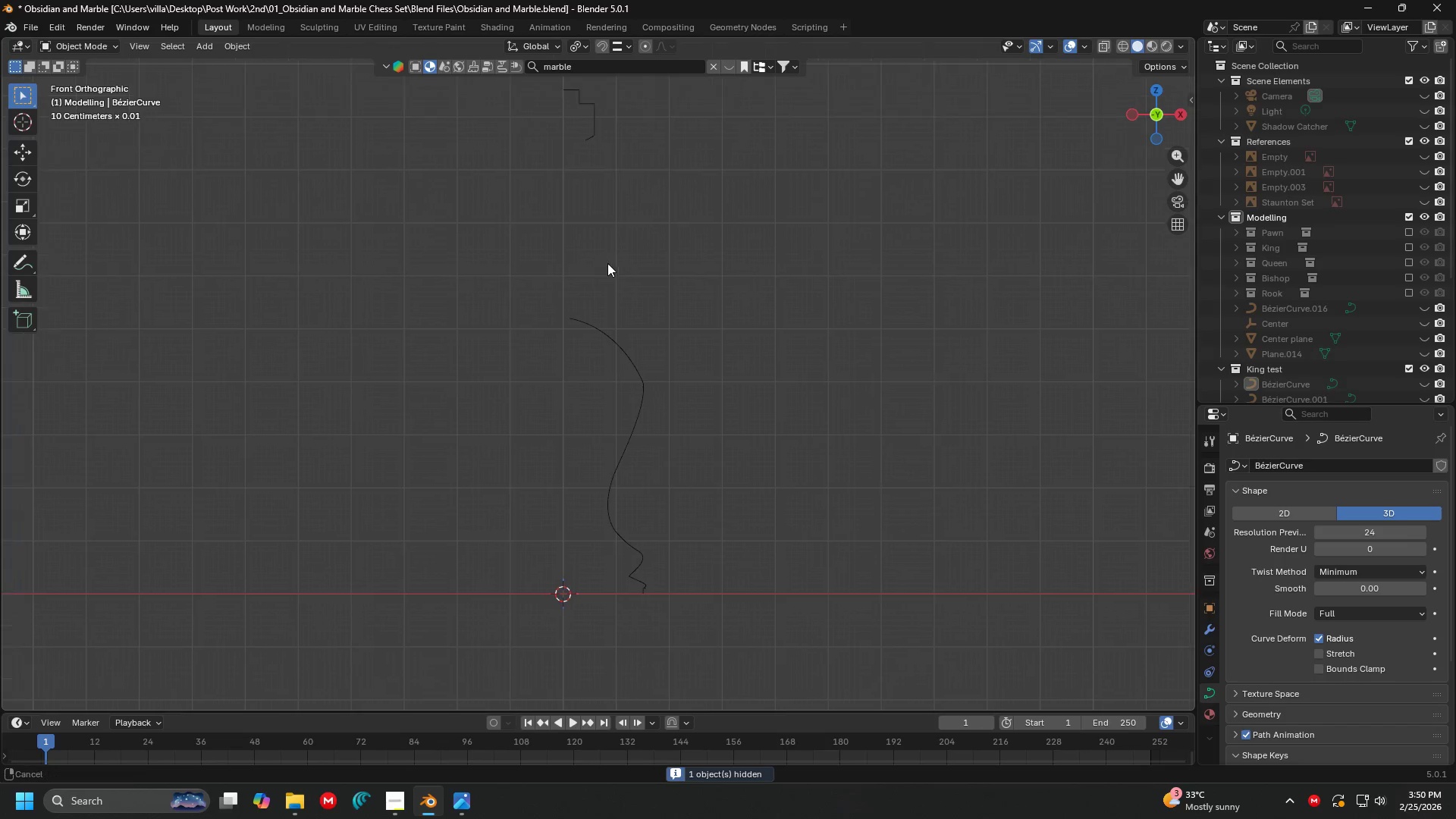 
left_click_drag(start_coordinate=[653, 273], to_coordinate=[503, 97])
 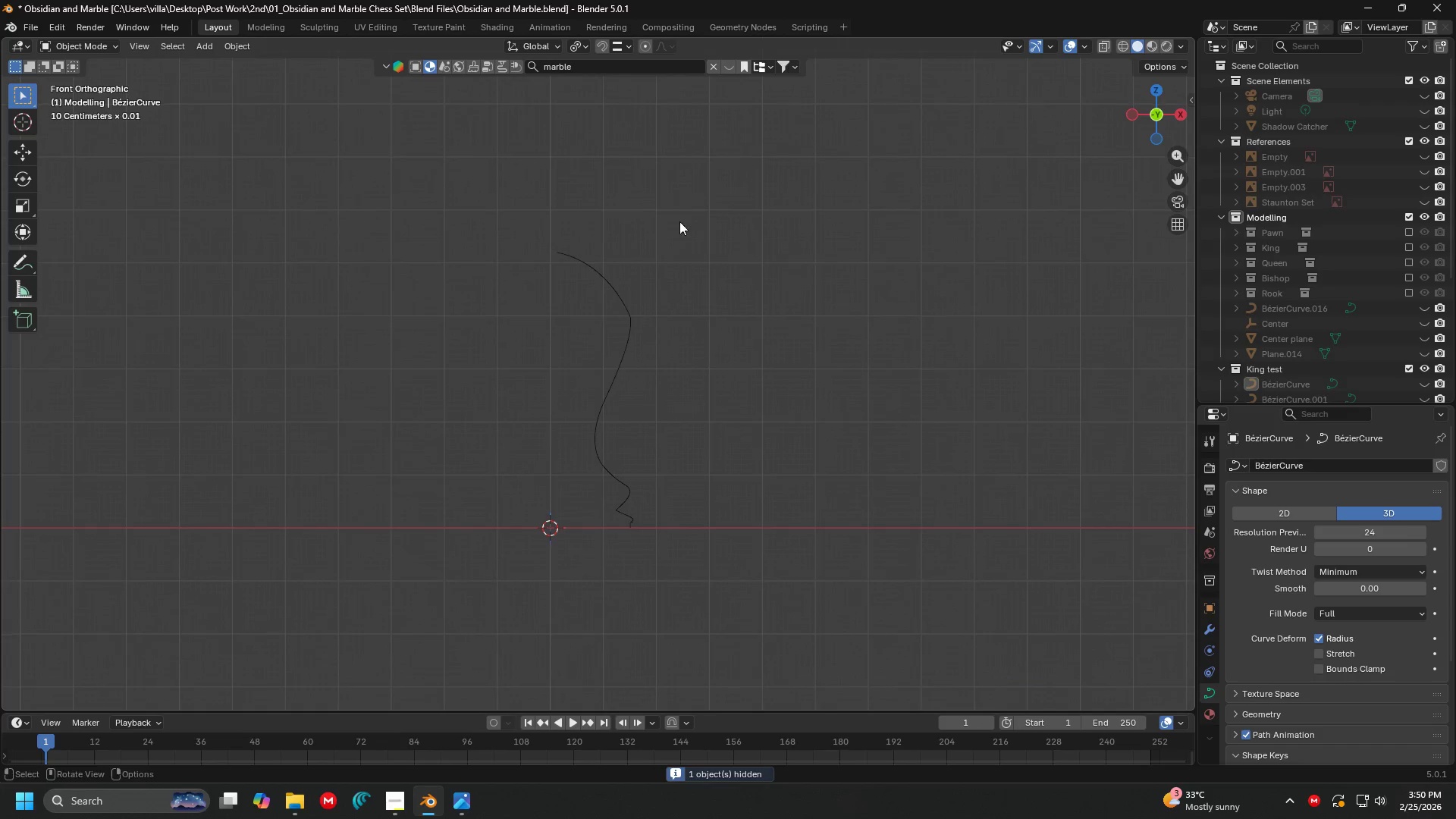 
left_click_drag(start_coordinate=[763, 580], to_coordinate=[790, 462])
 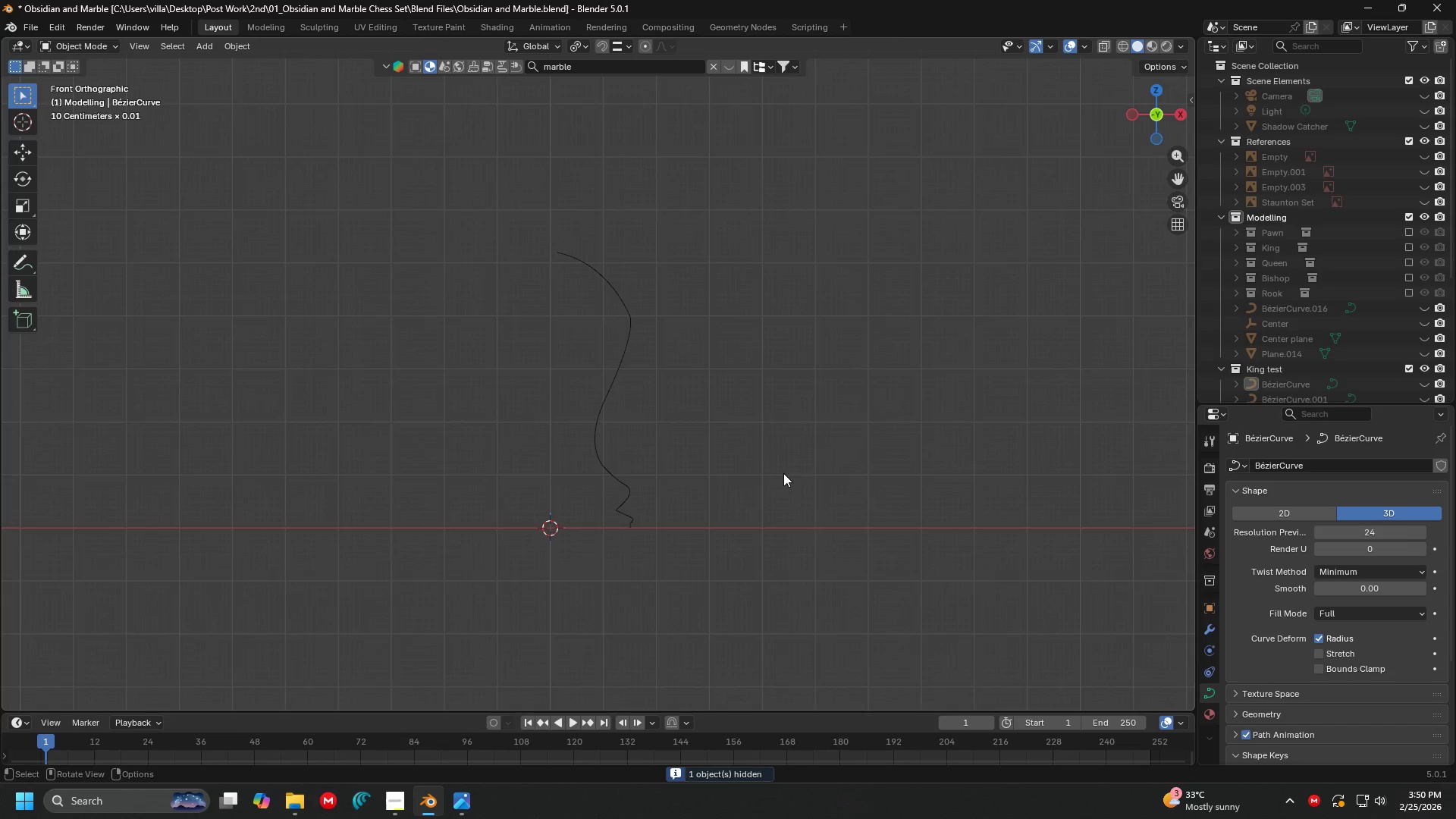 
left_click_drag(start_coordinate=[688, 577], to_coordinate=[497, 300])
 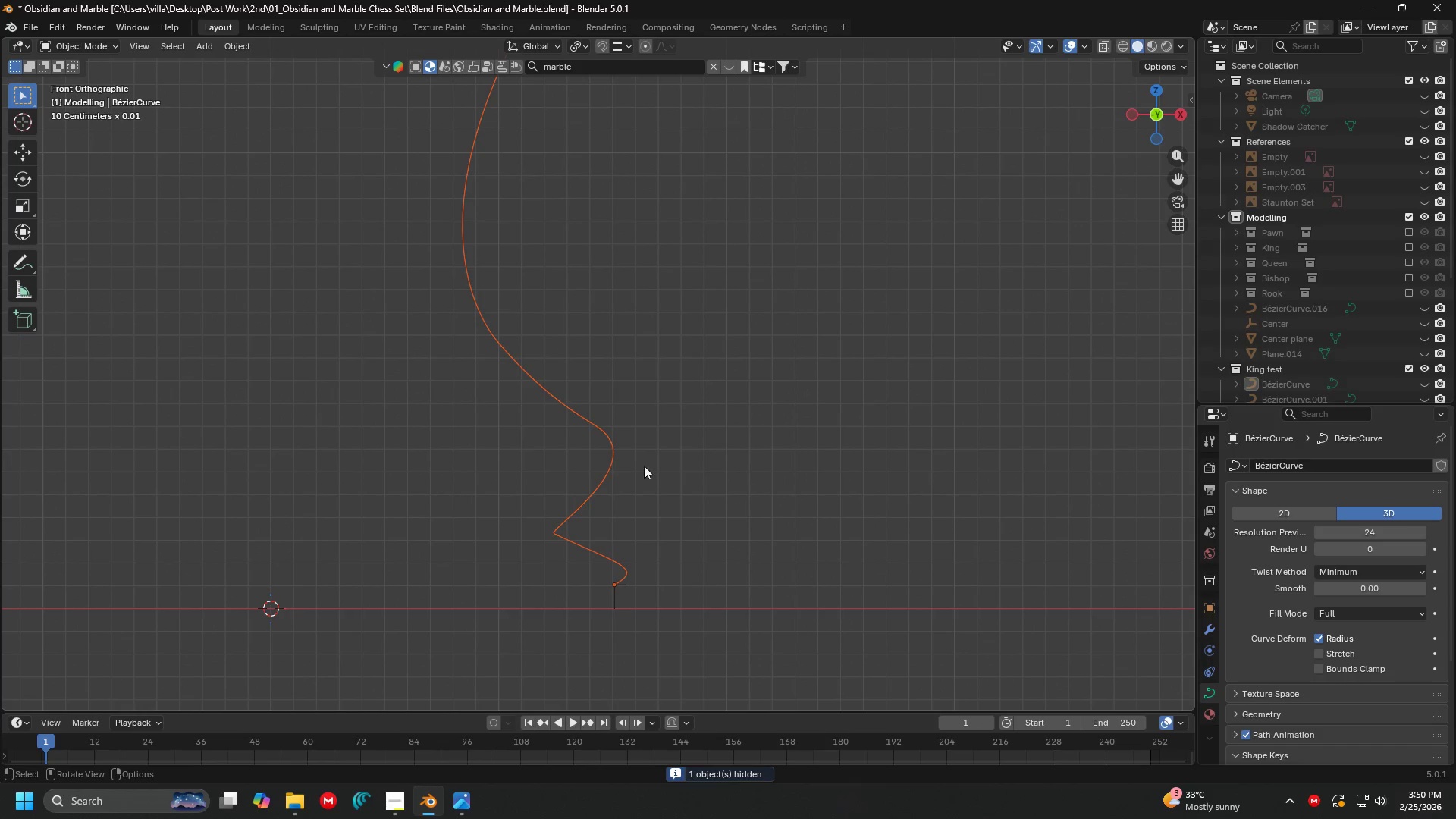 
scroll: coordinate [670, 528], scroll_direction: up, amount: 9.0
 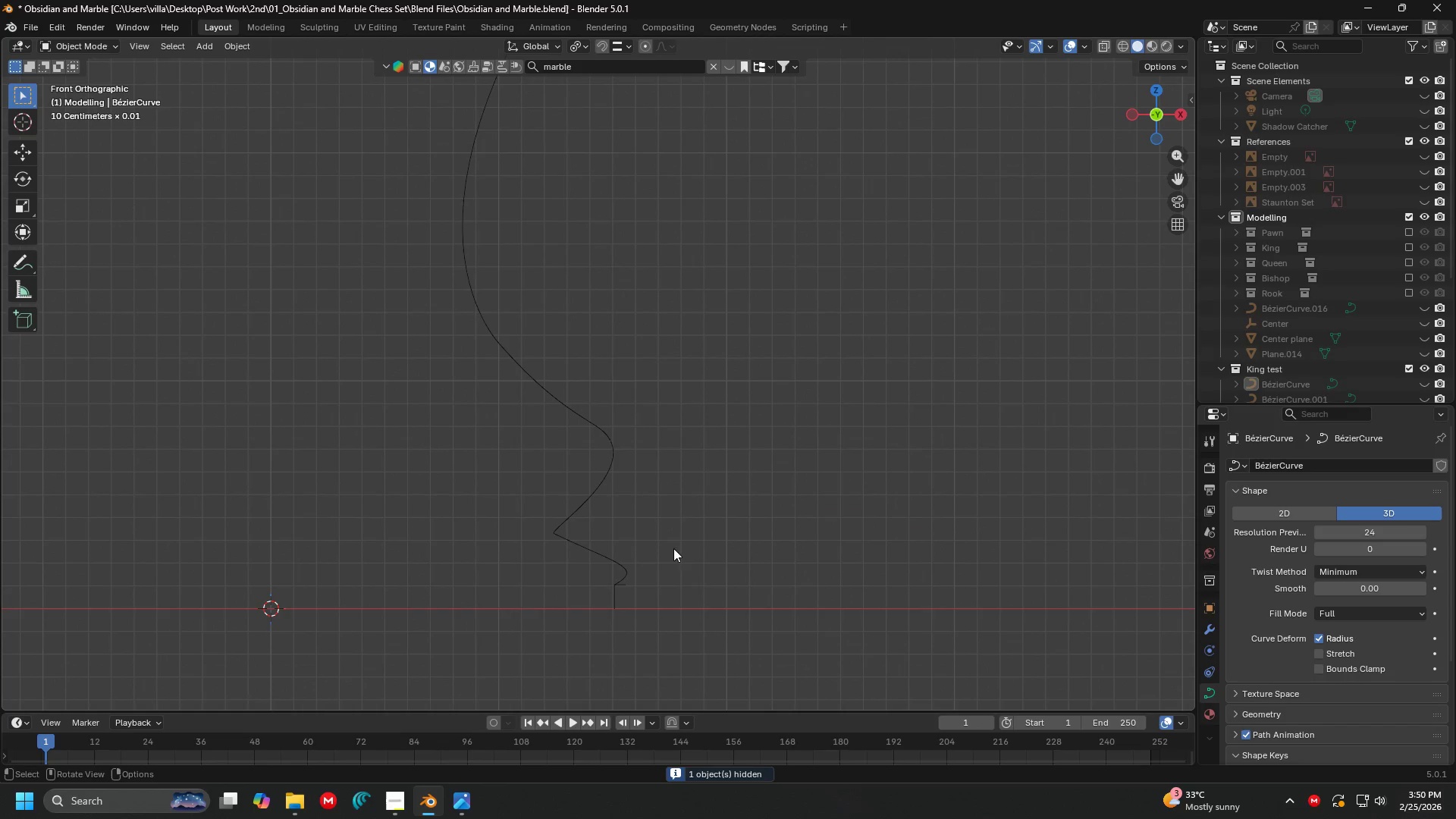 
hold_key(key=ShiftLeft, duration=0.8)
left_click_drag(start_coordinate=[665, 617], to_coordinate=[586, 482])
 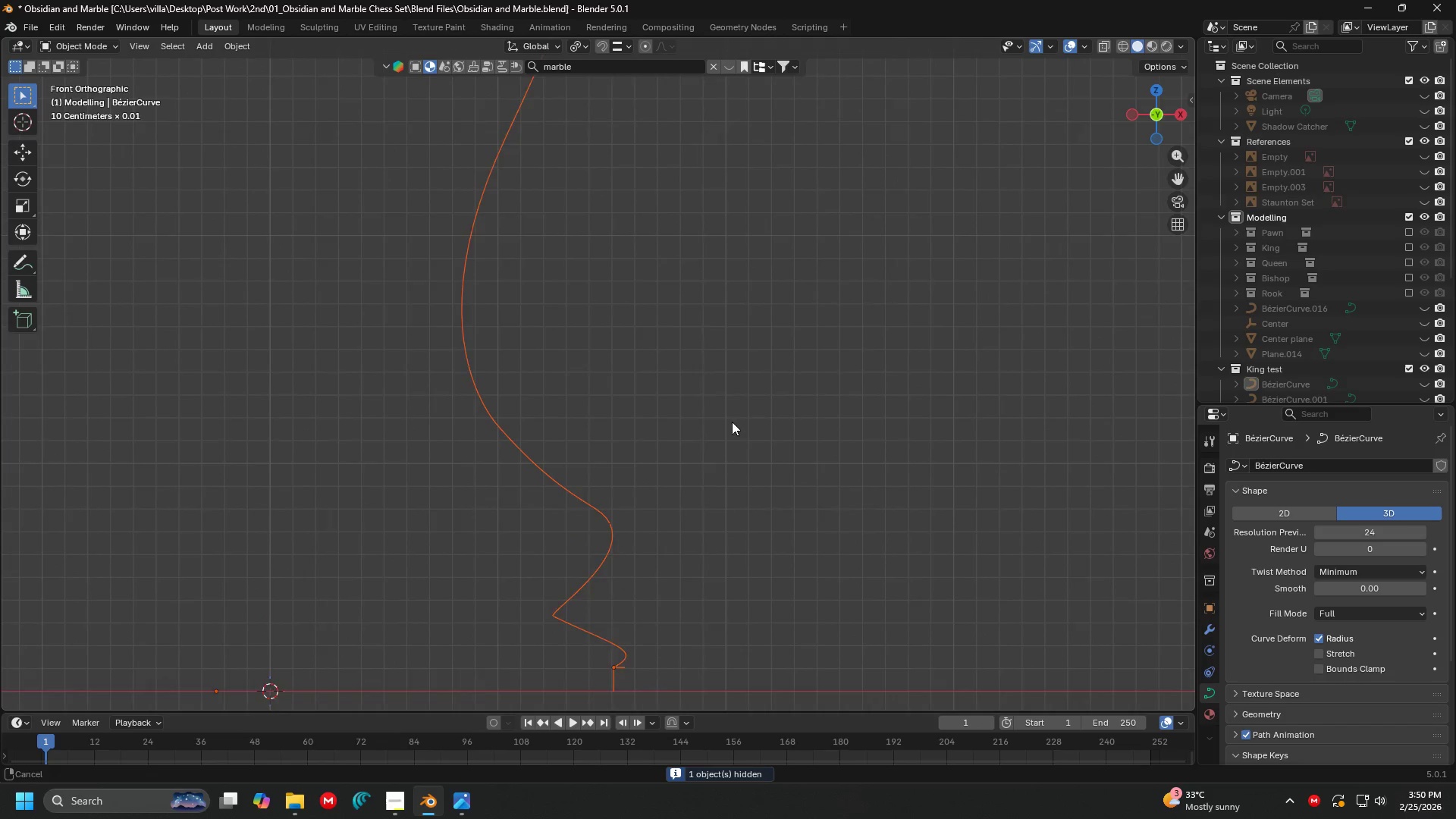 
scroll: coordinate [909, 425], scroll_direction: down, amount: 5.0
 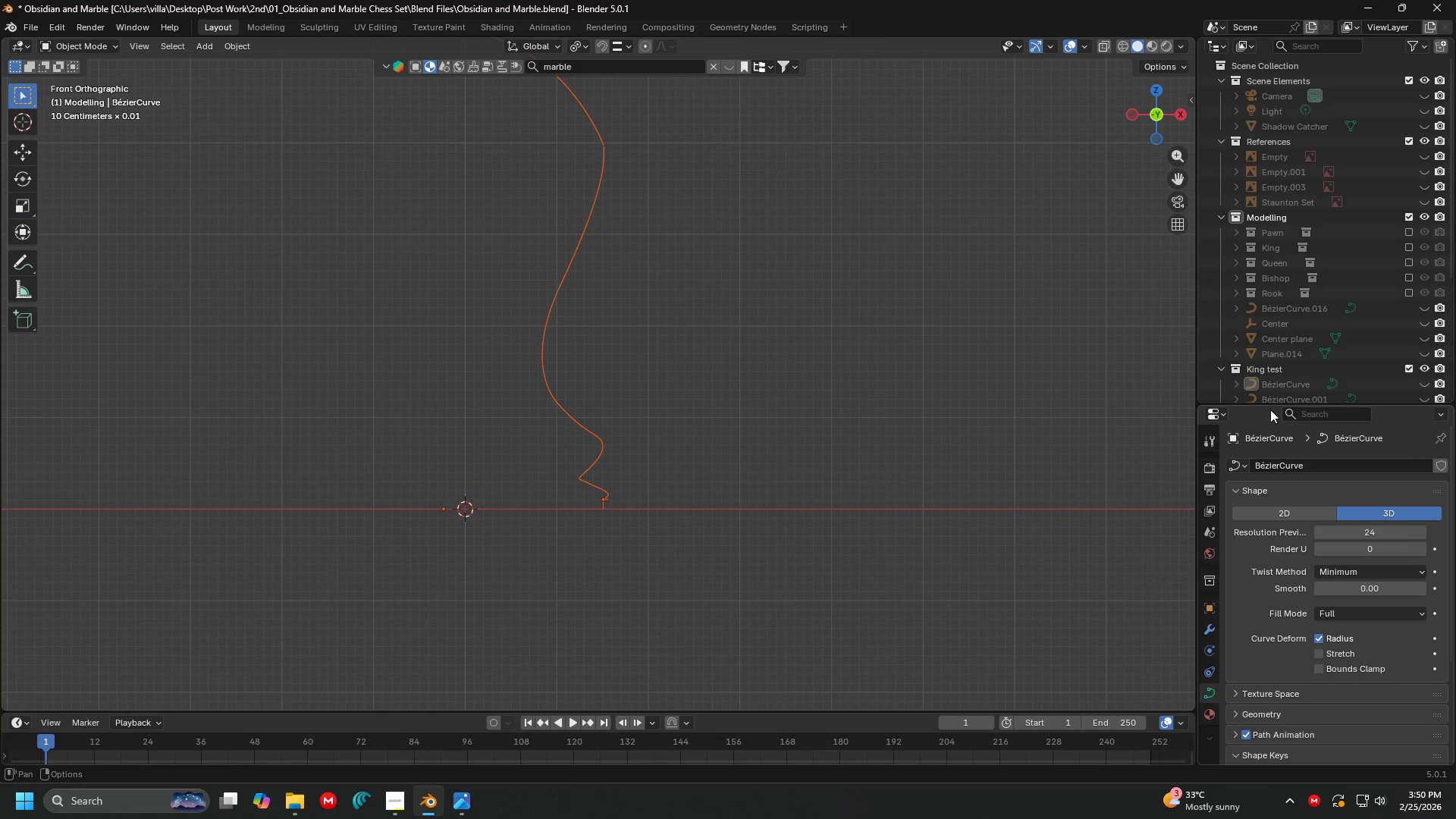 
left_click_drag(start_coordinate=[1271, 406], to_coordinate=[1266, 610])
 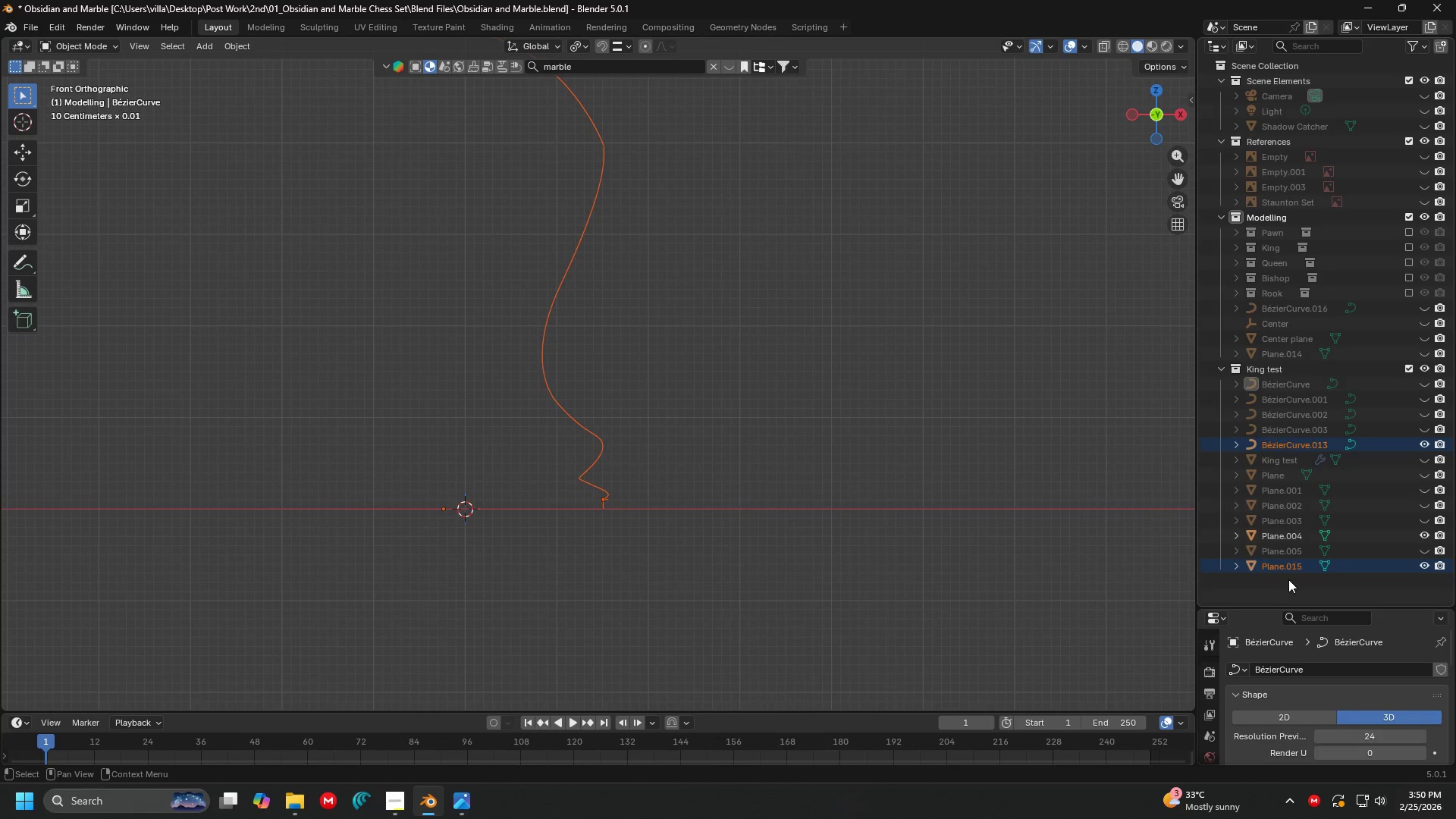 
right_click([1286, 589])
 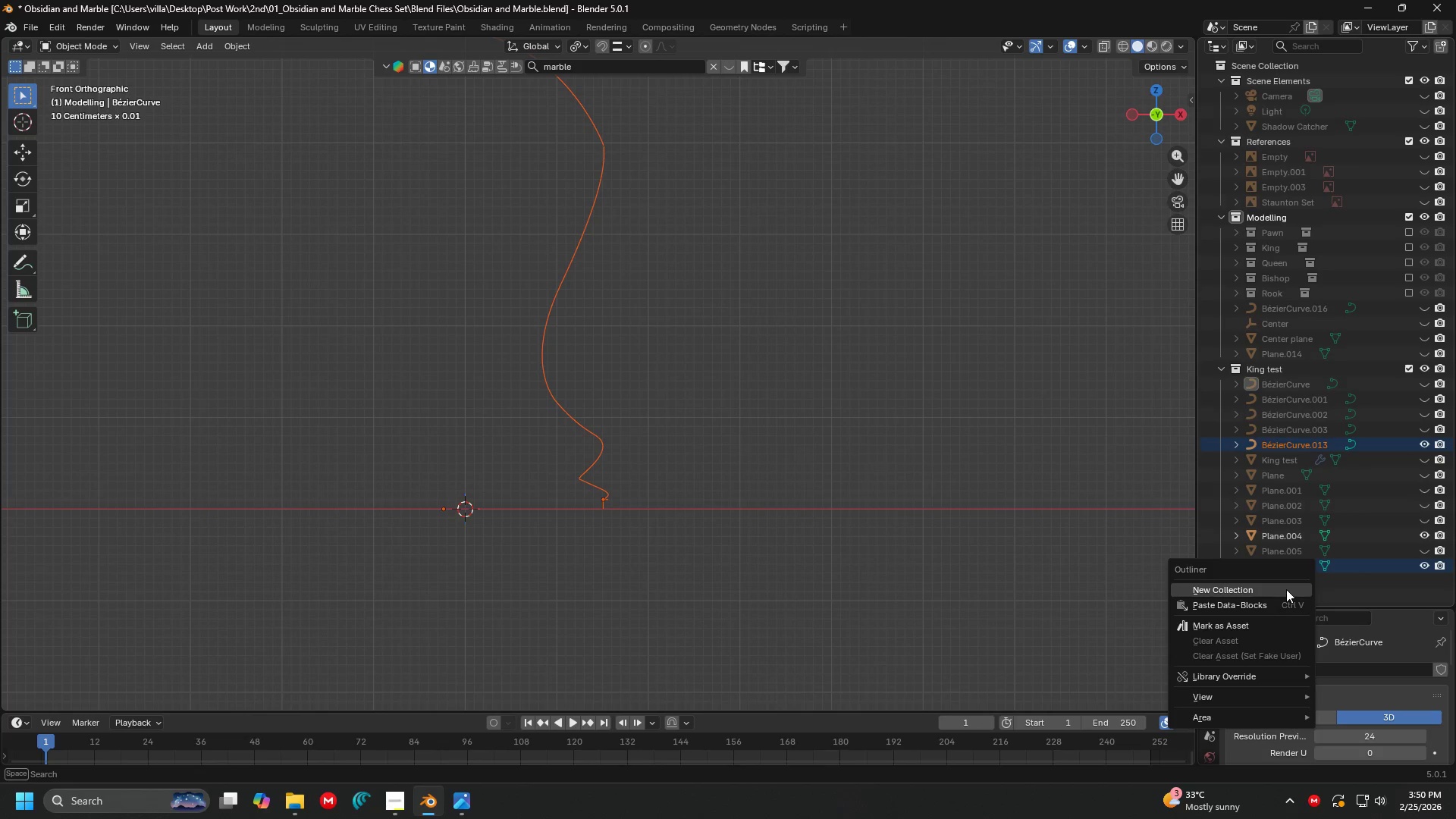 
left_click([1286, 589])
 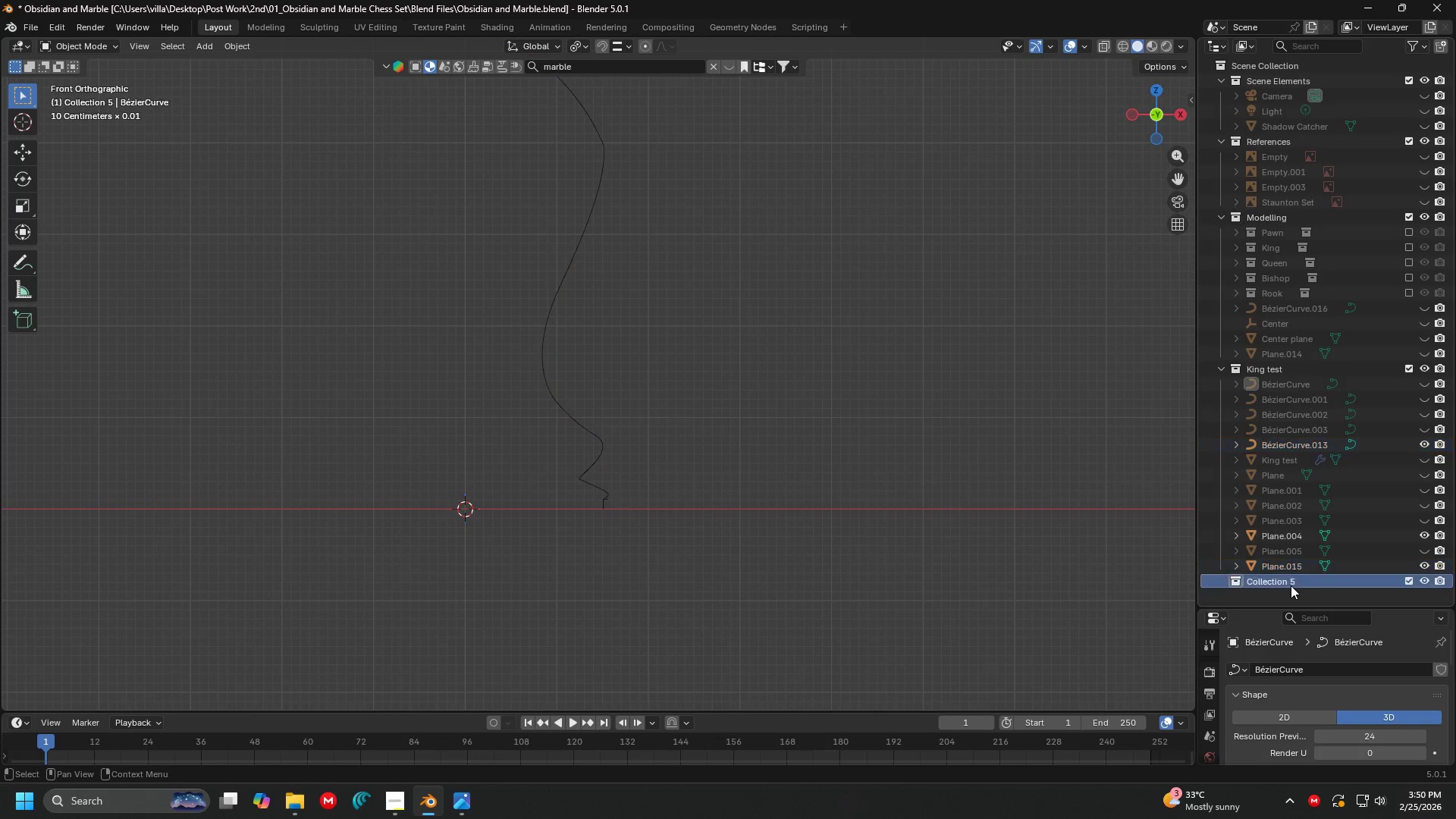 
double_click([1291, 585])
 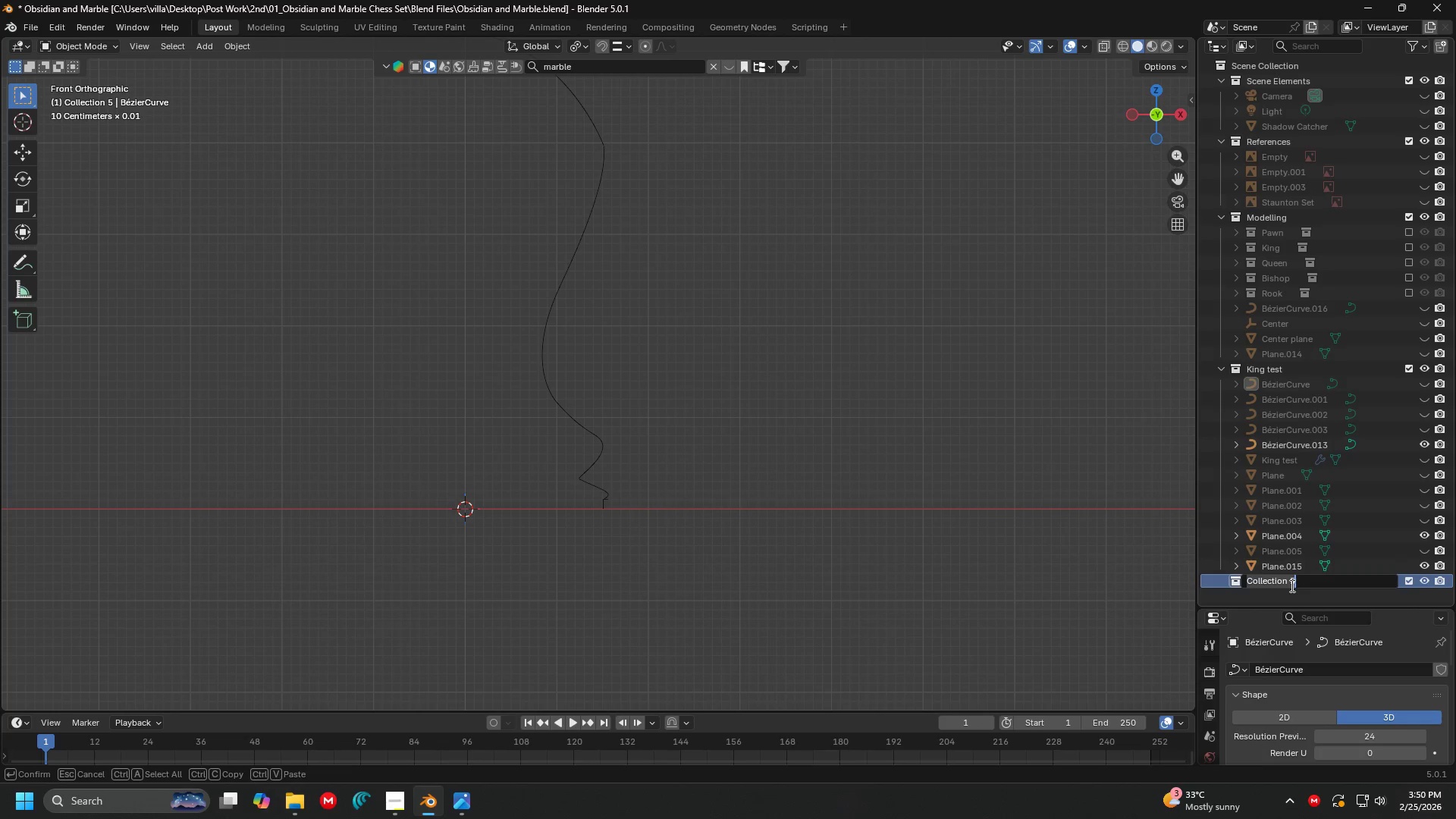 
type(Knight)
 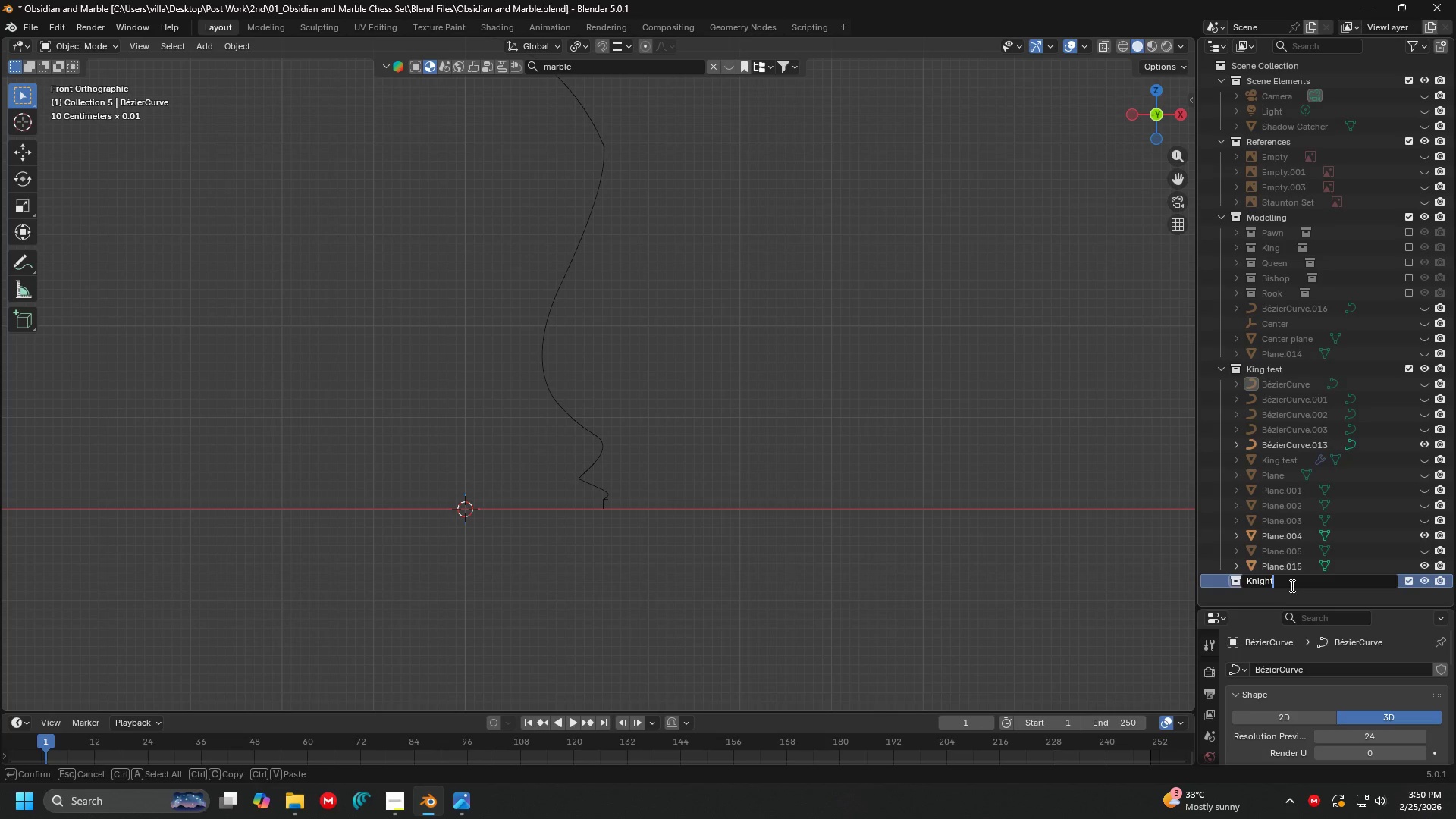 
key(Enter)
 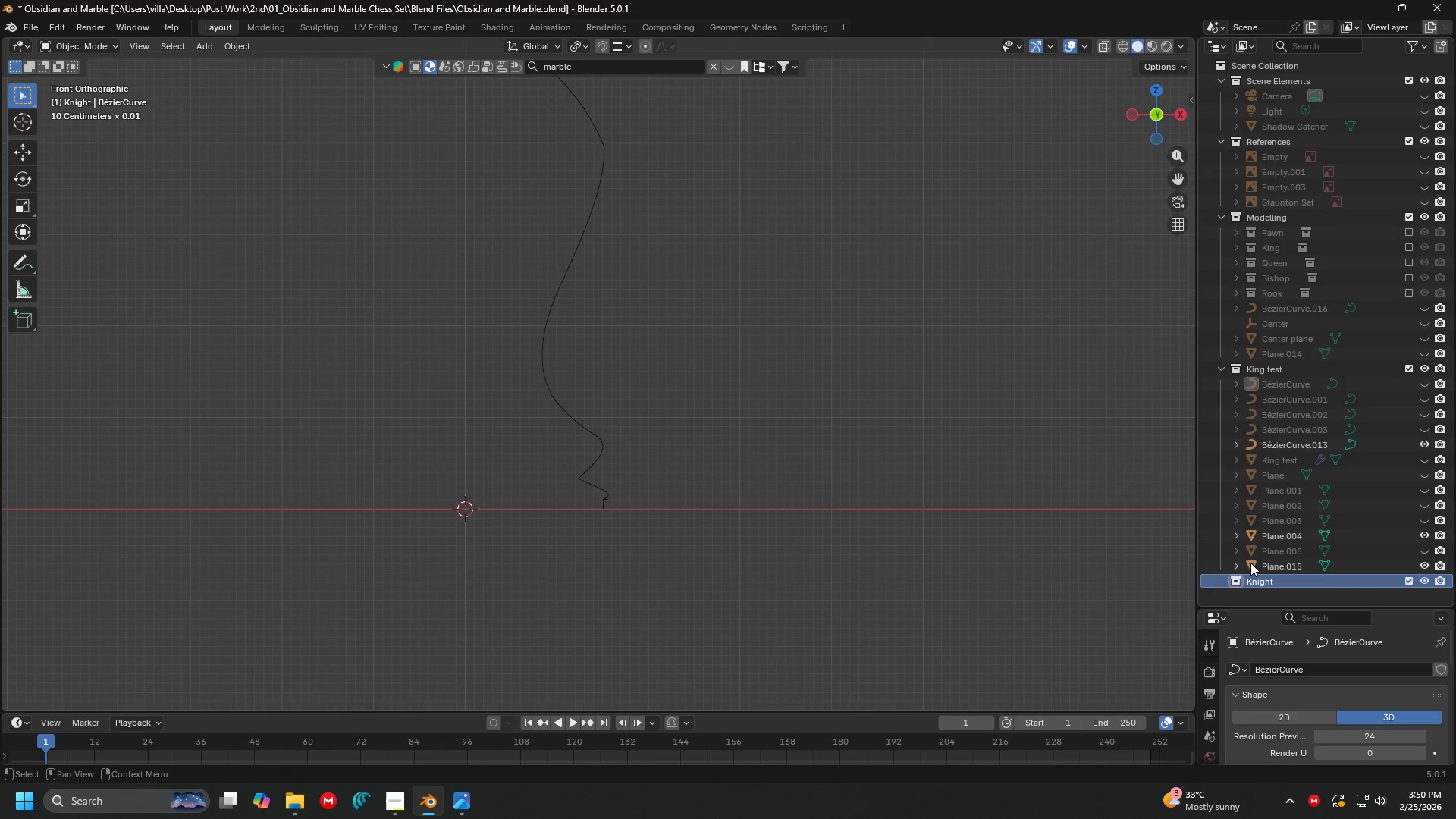 
hold_key(key=ShiftLeft, duration=0.39)
 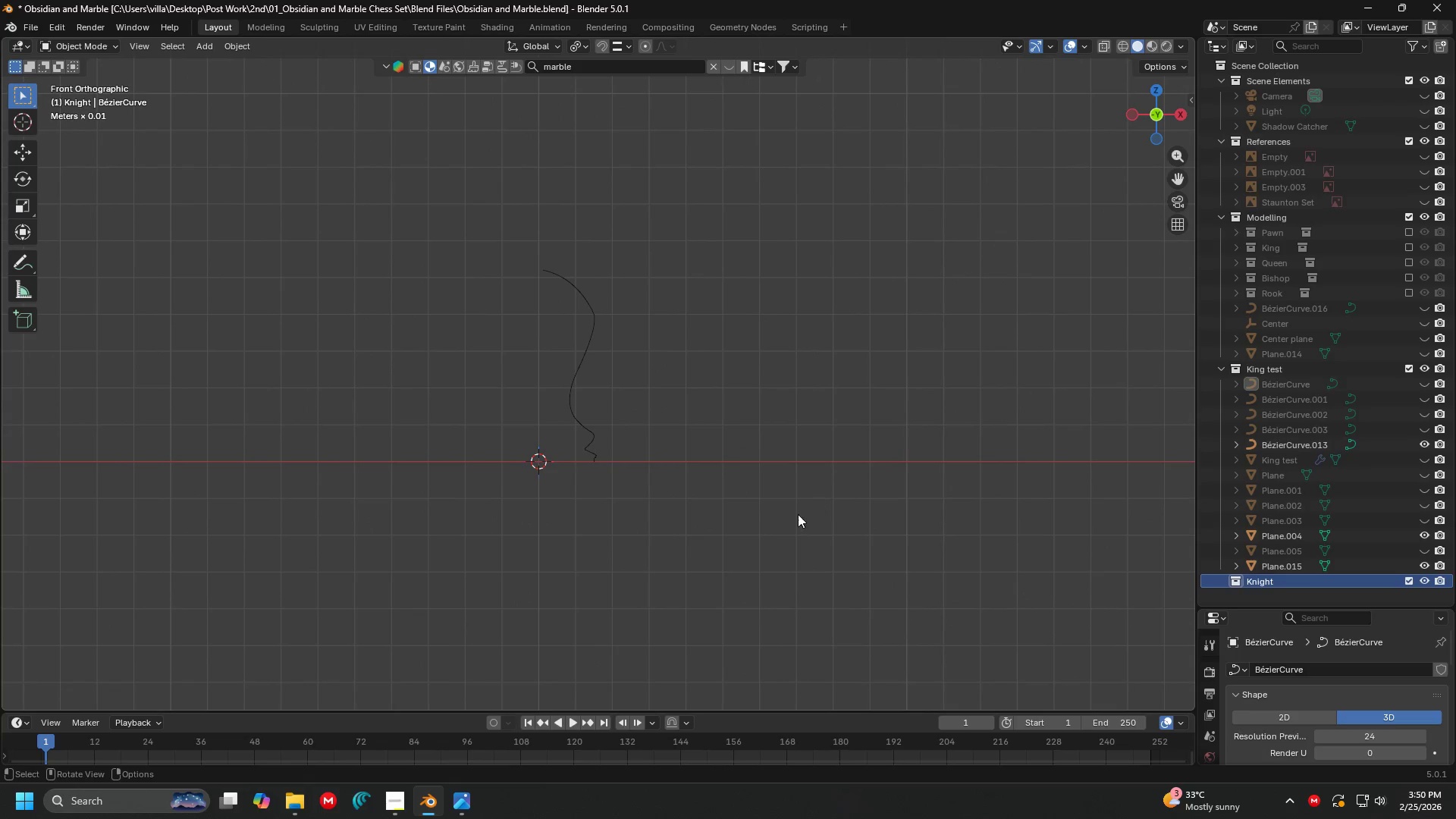 
scroll: coordinate [824, 454], scroll_direction: down, amount: 5.0
 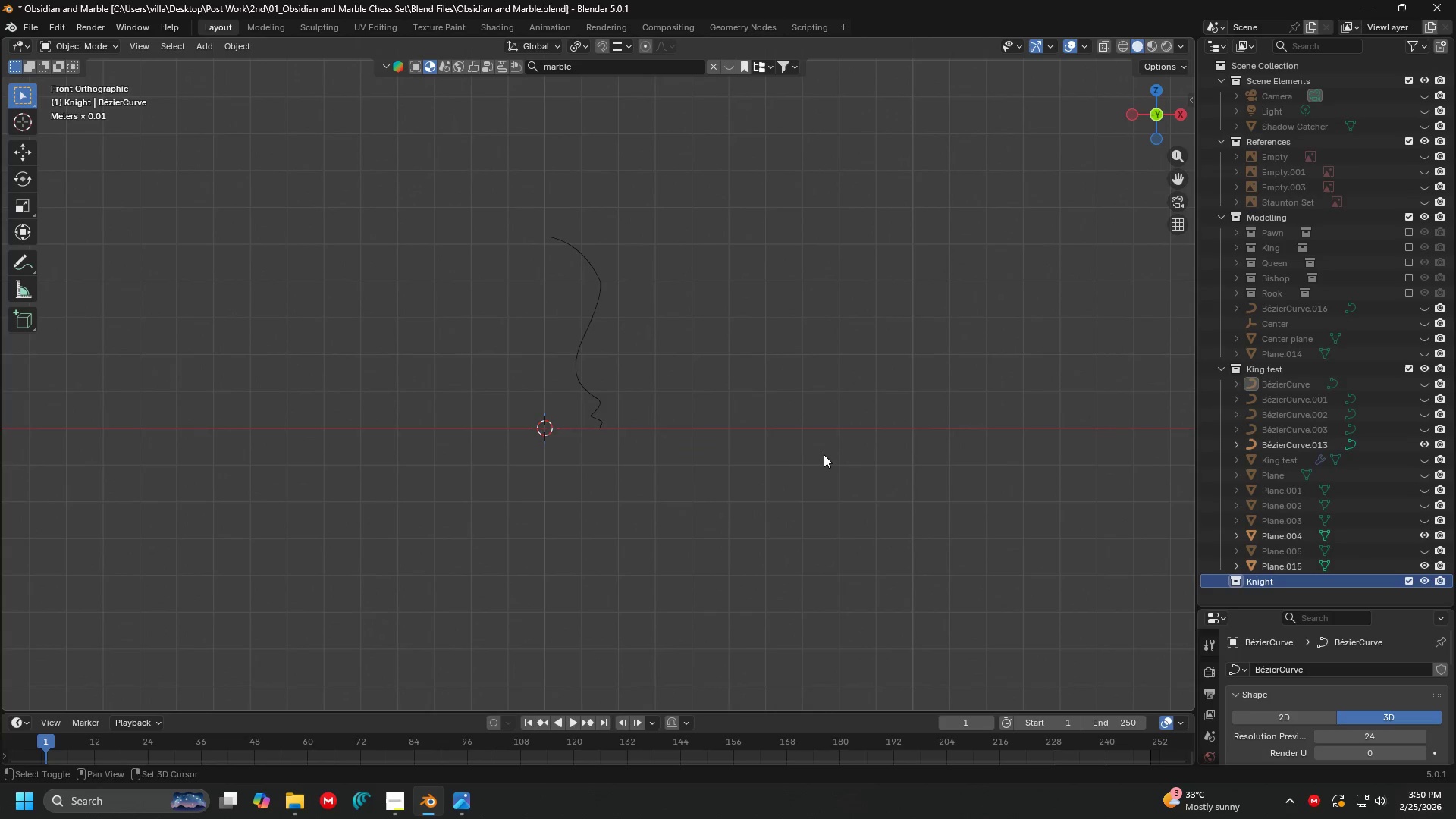 
left_click([794, 517])
 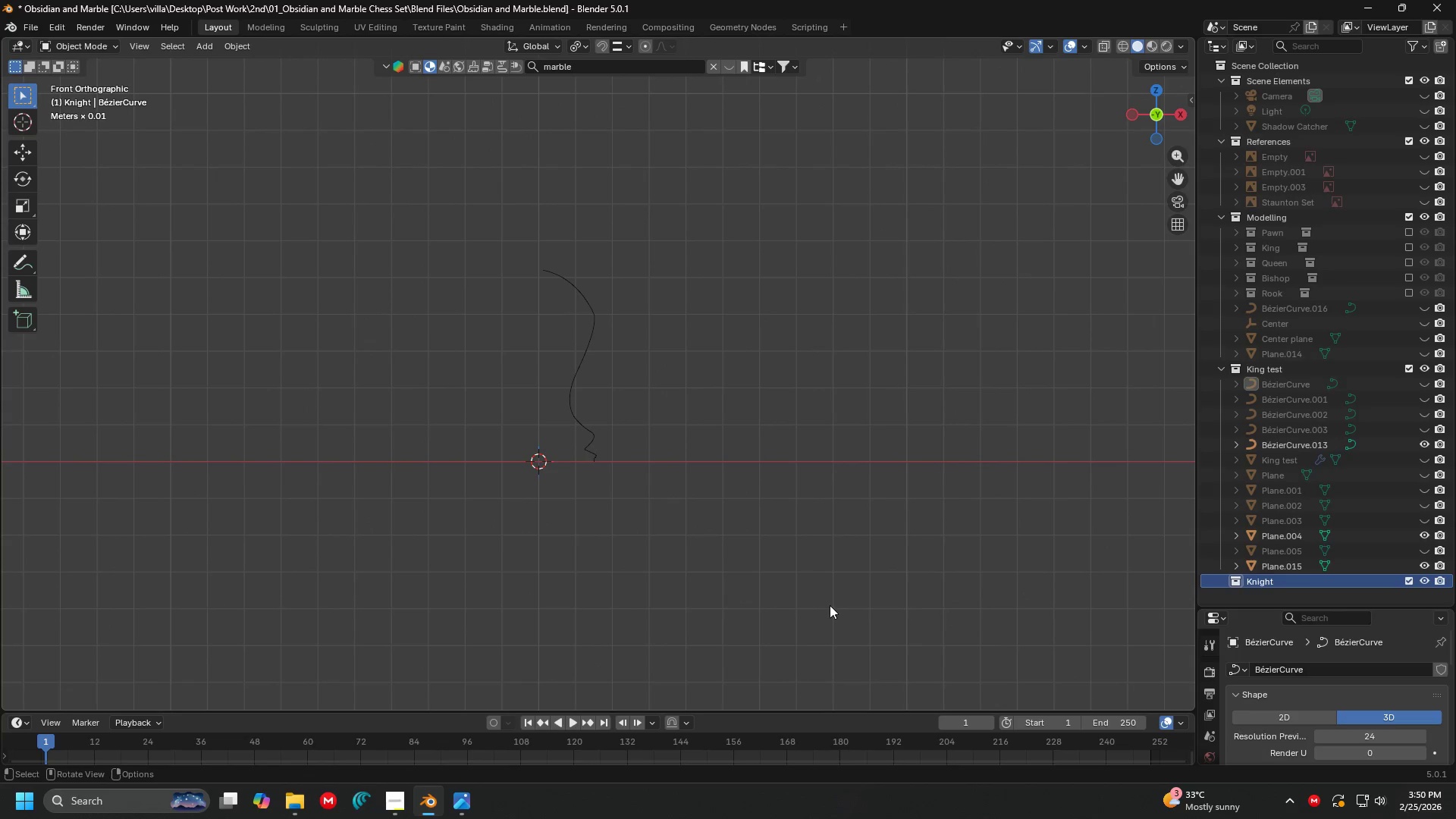 
left_click_drag(start_coordinate=[832, 610], to_coordinate=[549, 266])
 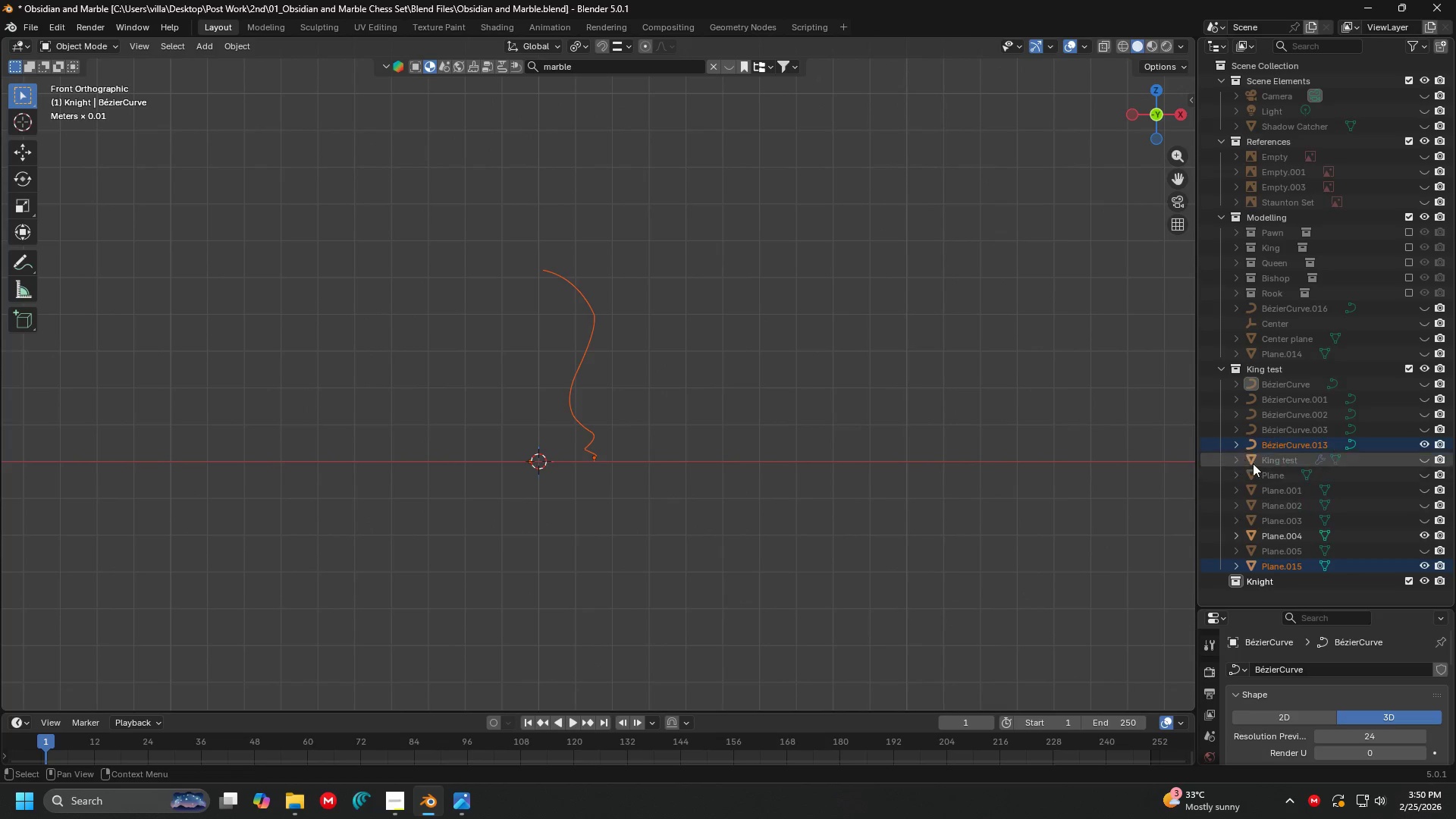 
left_click_drag(start_coordinate=[1267, 448], to_coordinate=[1261, 581])
 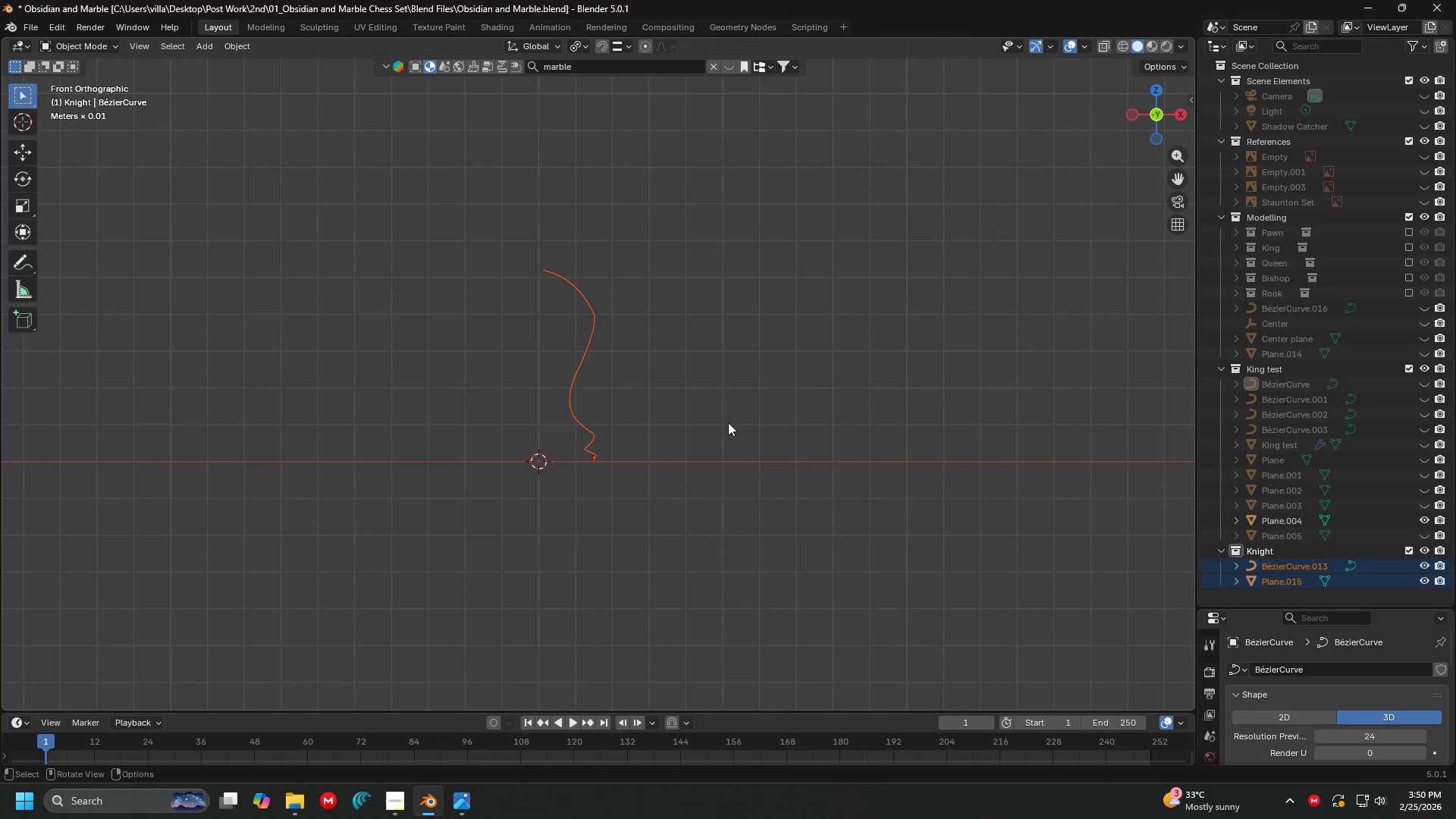 
left_click([728, 422])
 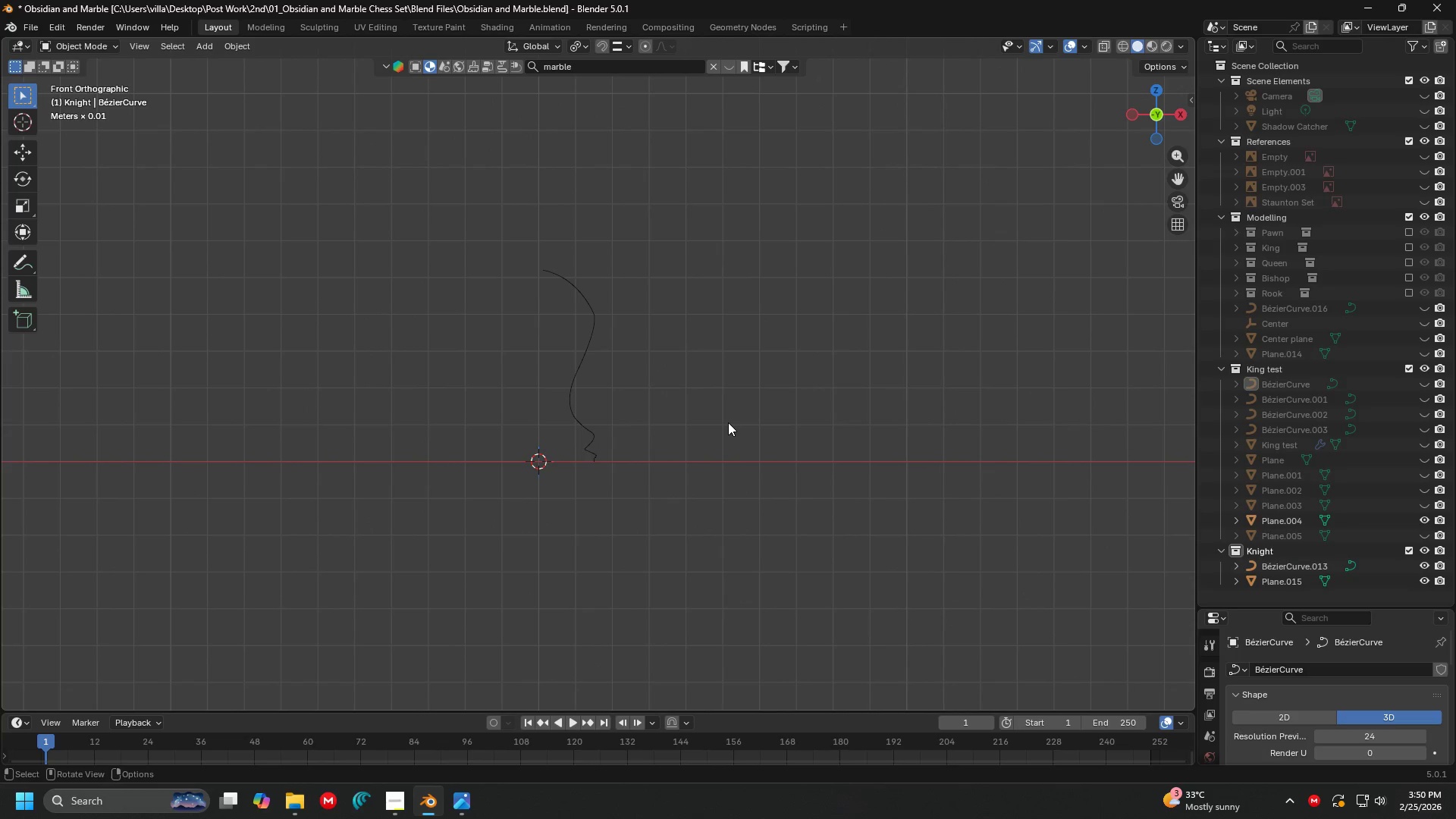 
hold_key(key=ShiftLeft, duration=0.31)
 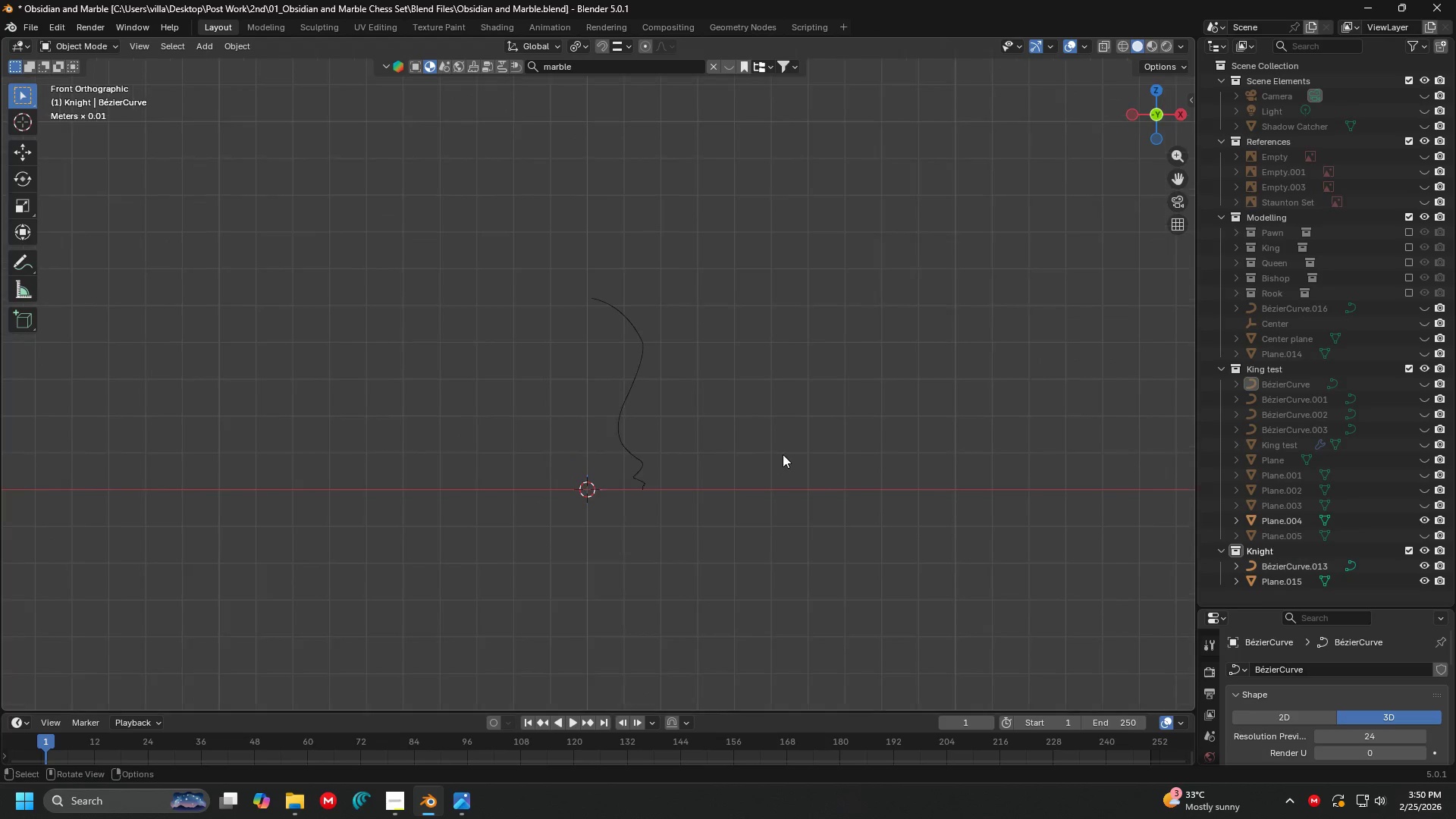 
left_click([798, 448])
 